 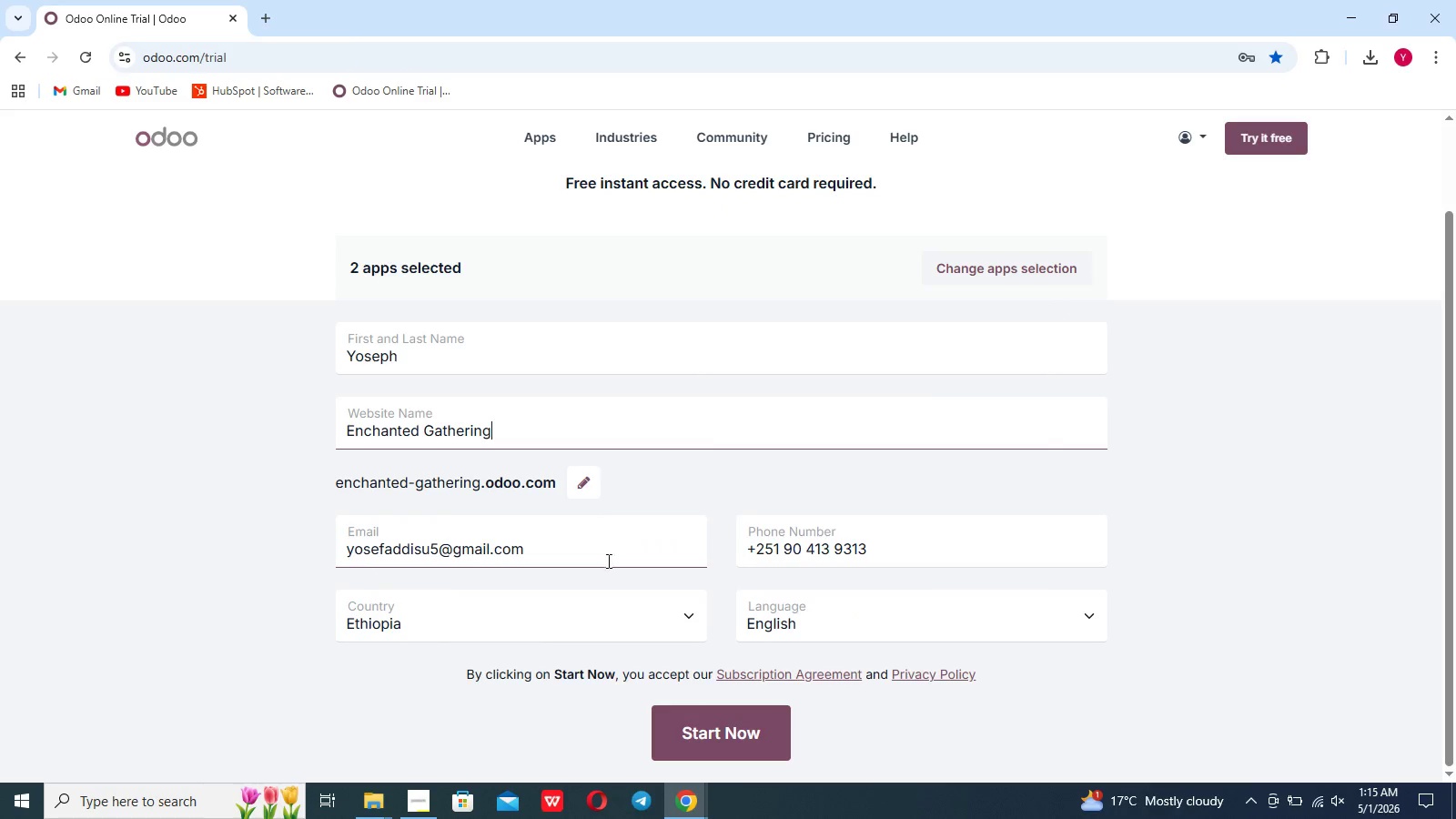 
left_click([694, 724])
 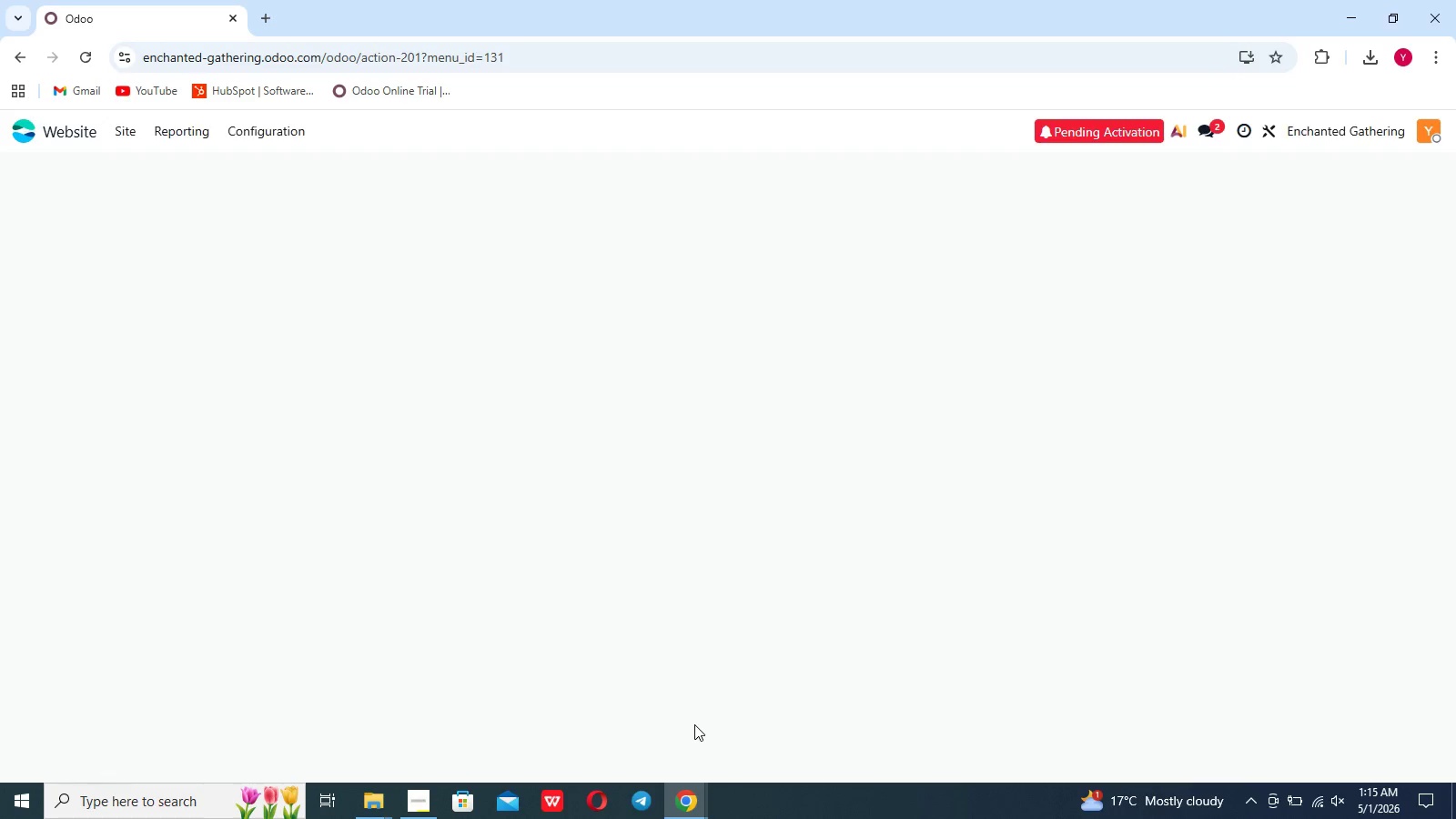 
wait(31.19)
 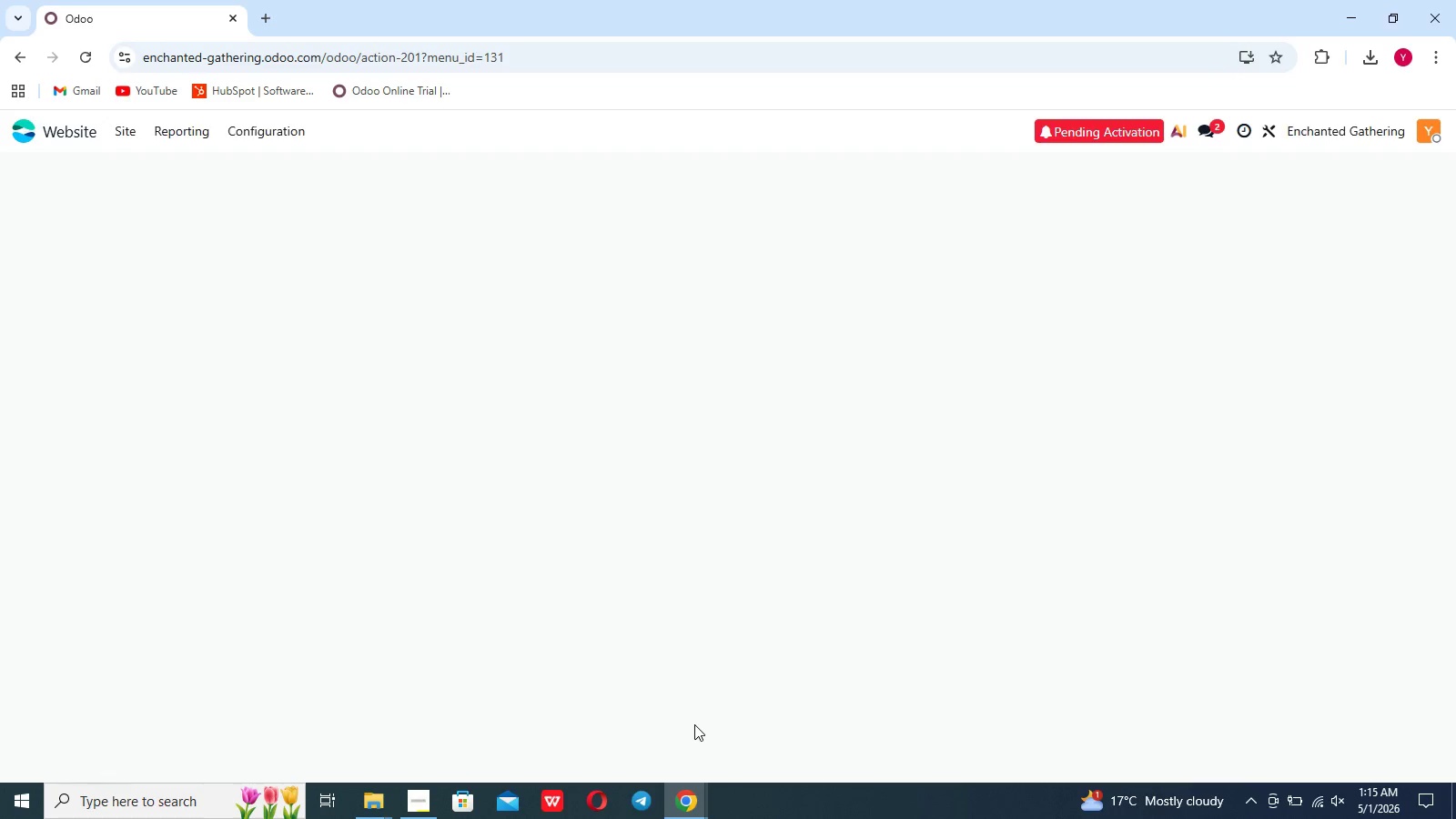 
left_click([1316, 749])
 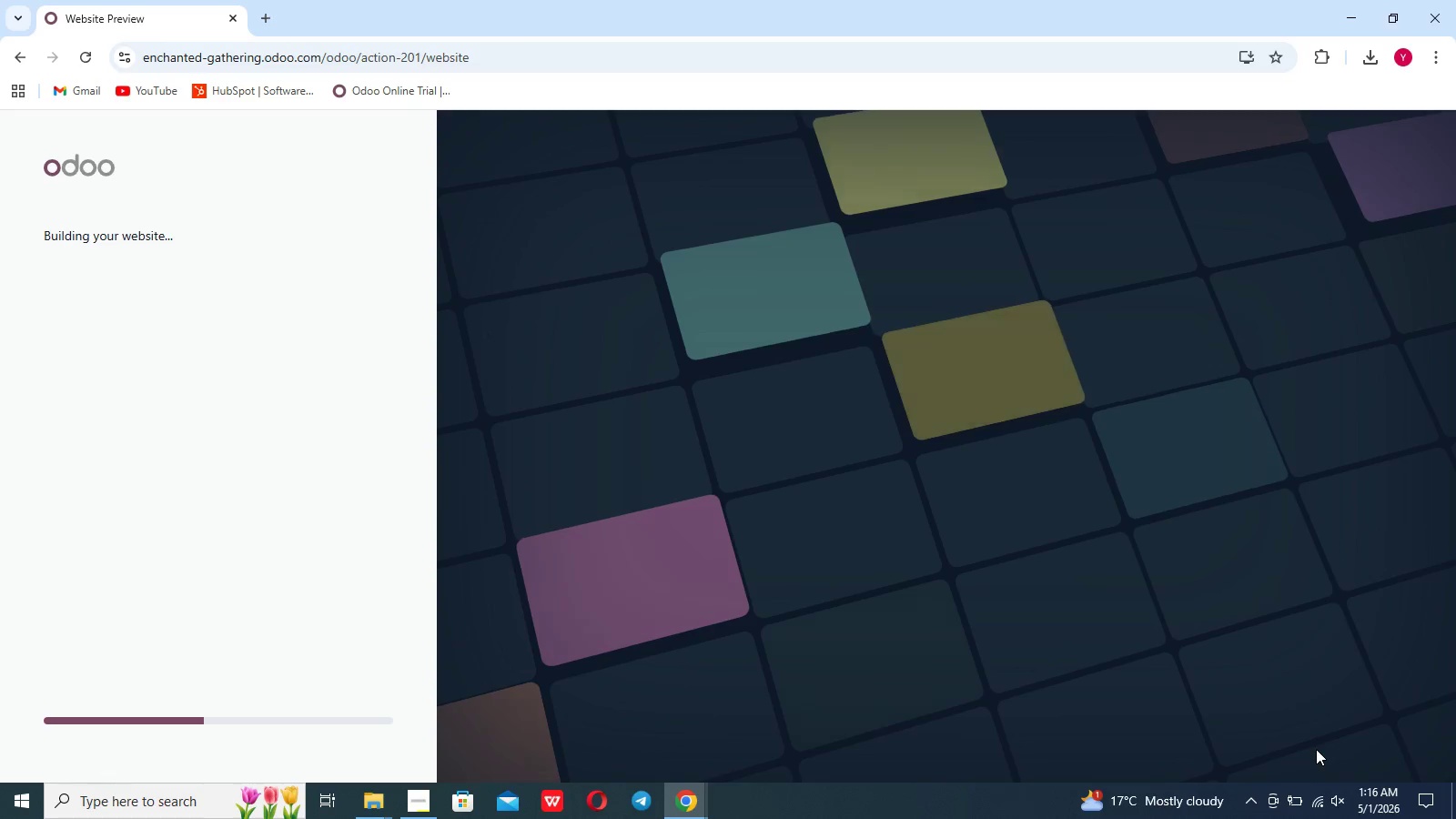 
wait(11.38)
 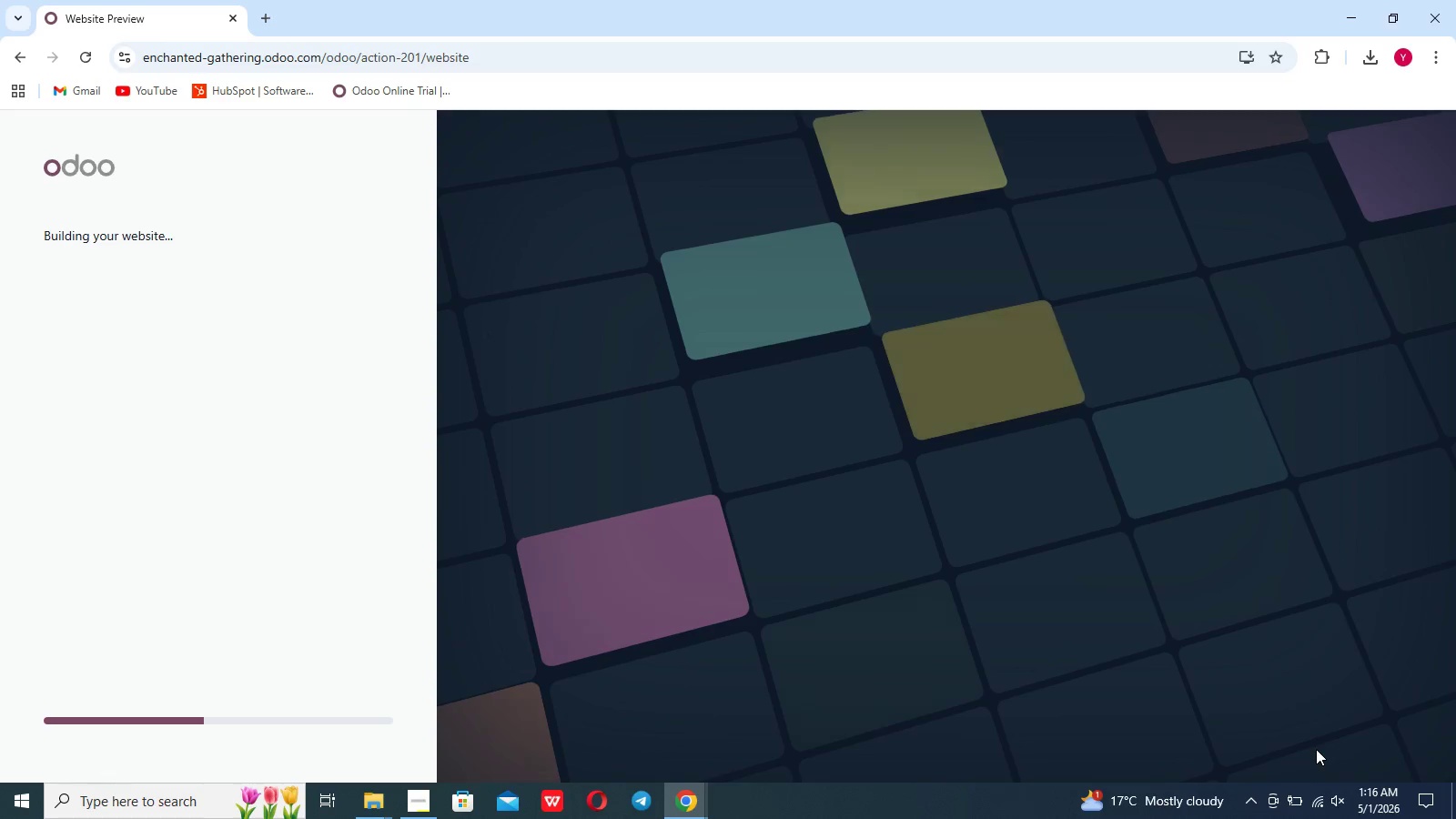 
left_click([284, 131])
 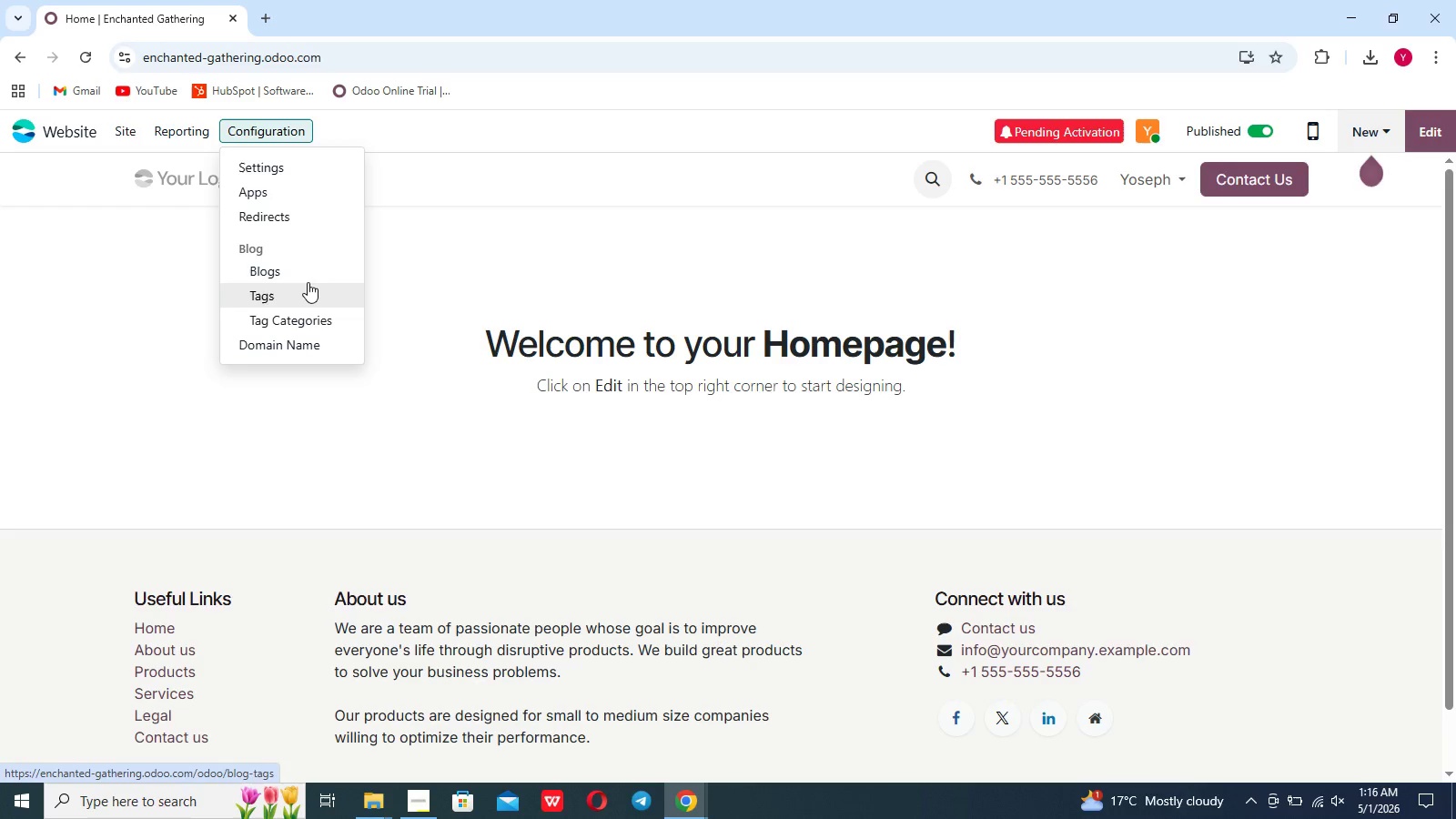 
left_click([308, 275])
 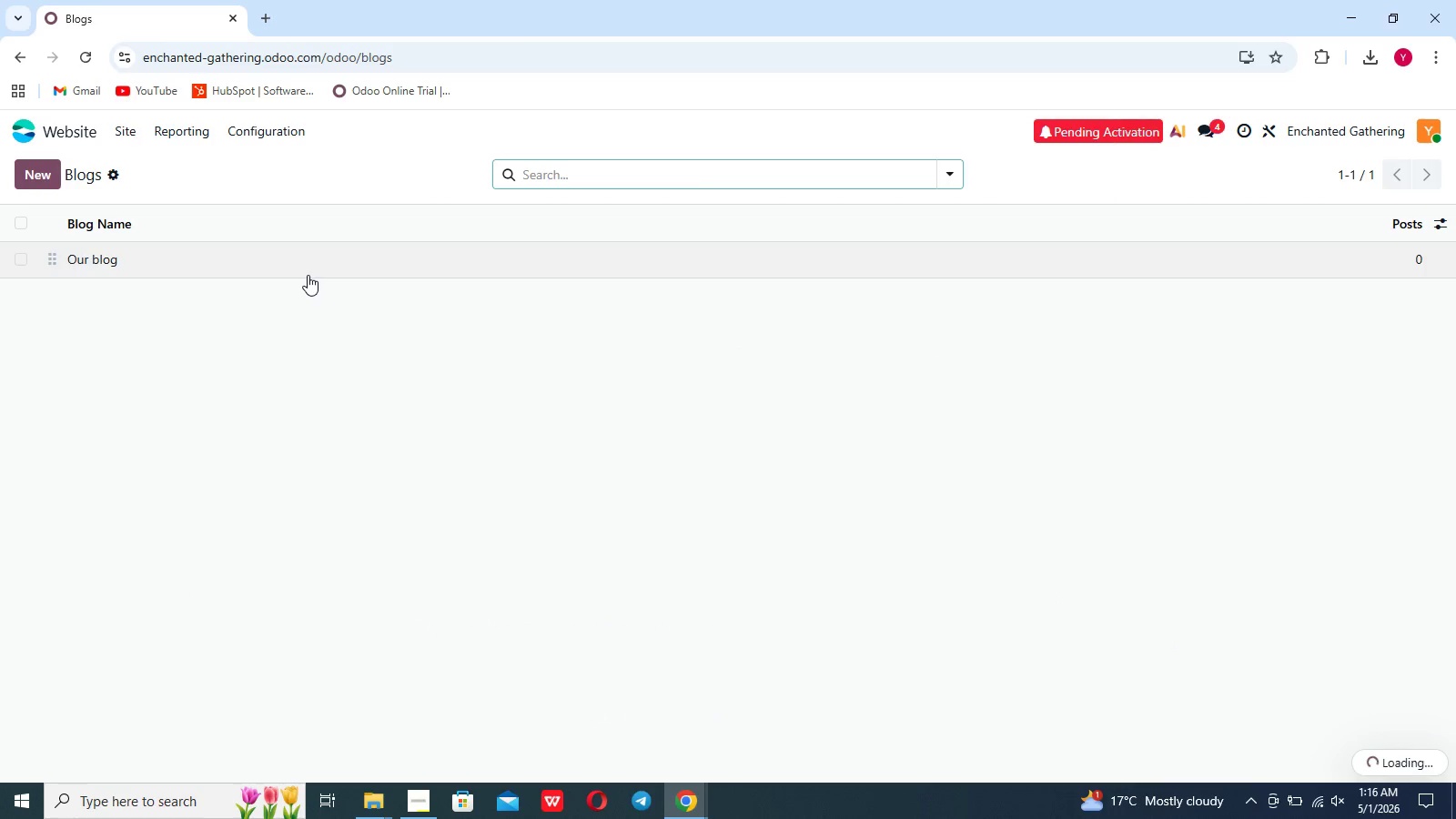 
mouse_move([76, 192])
 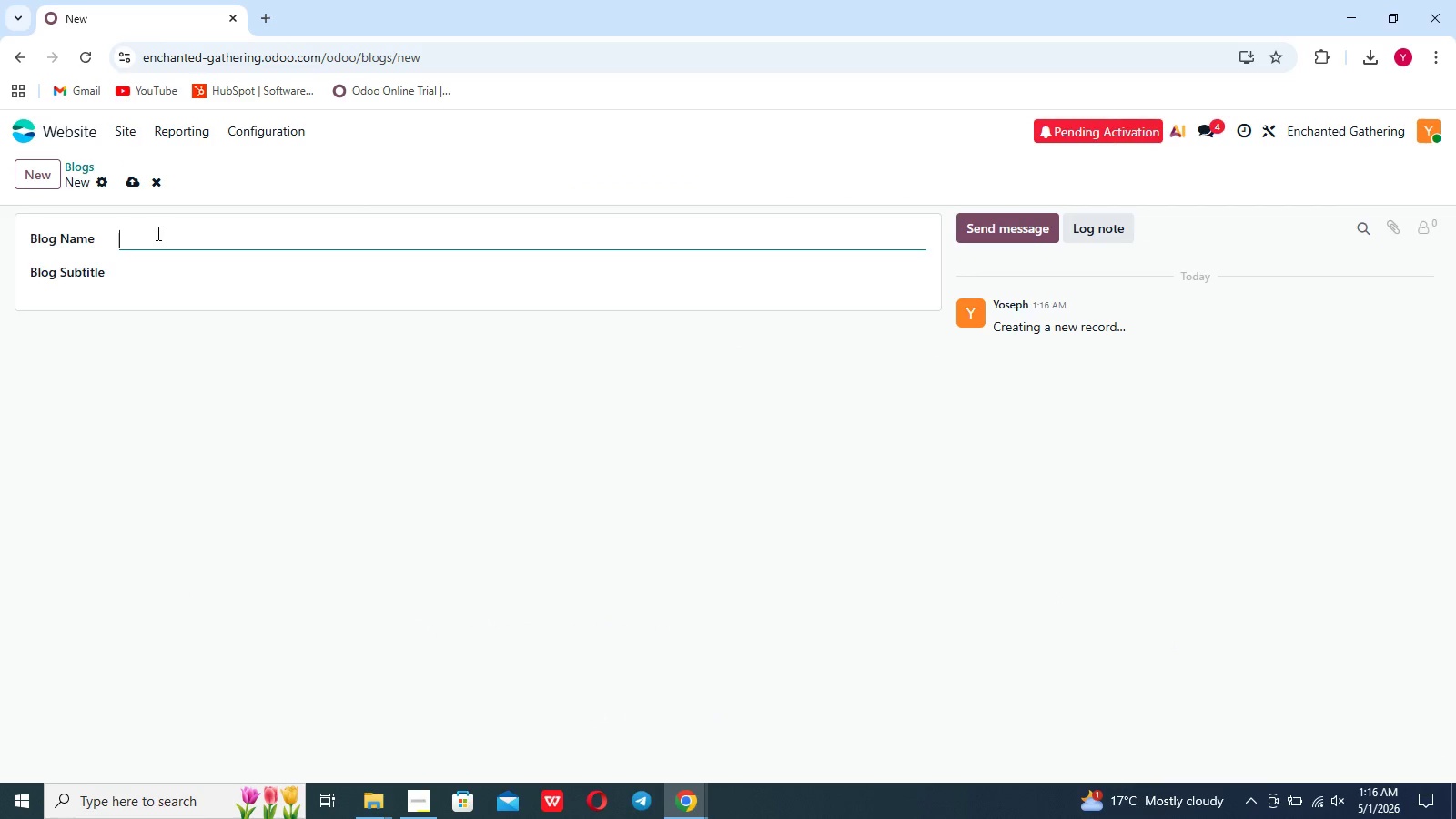 
wait(5.34)
 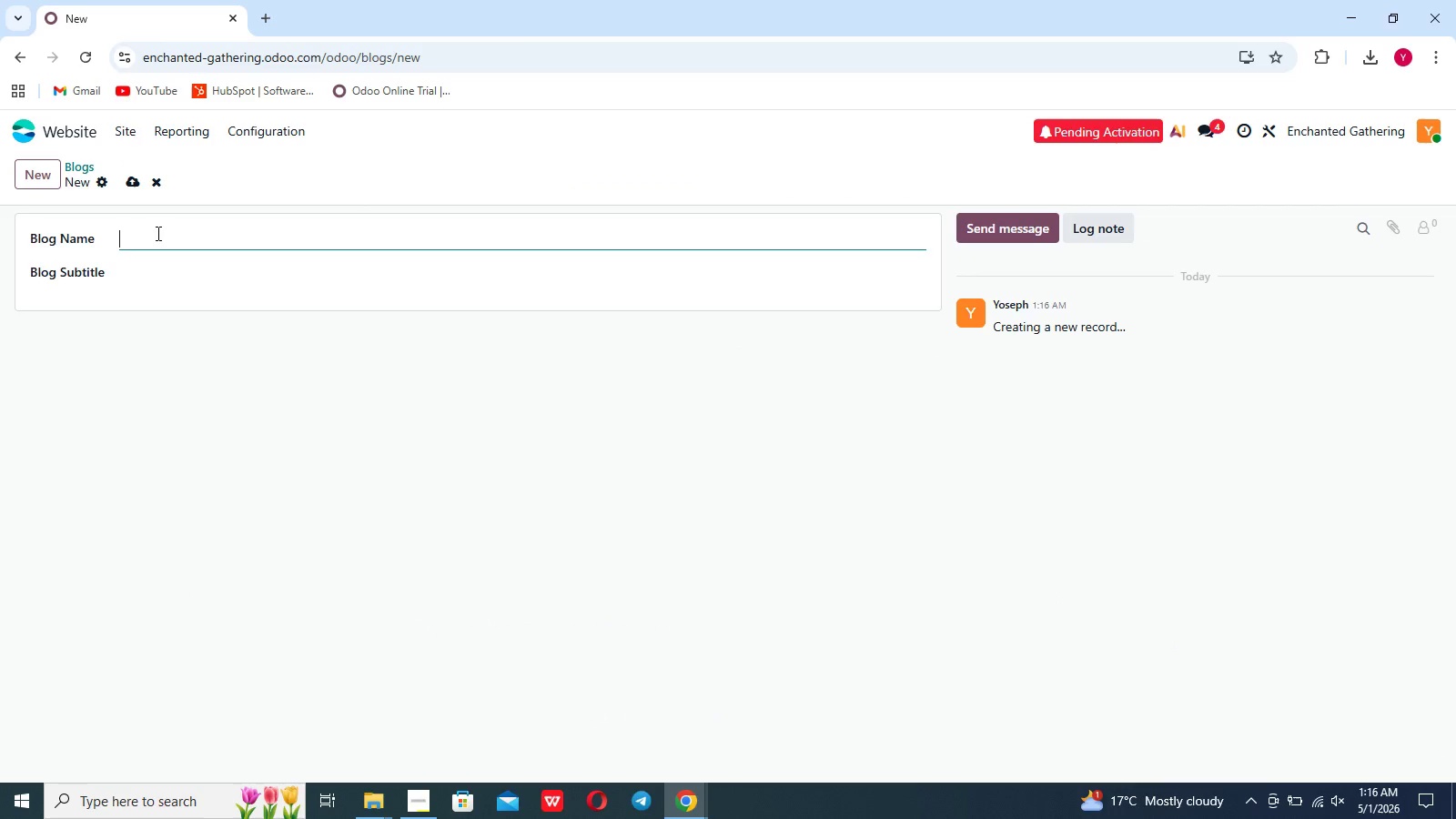 
type(Planning Tips)
 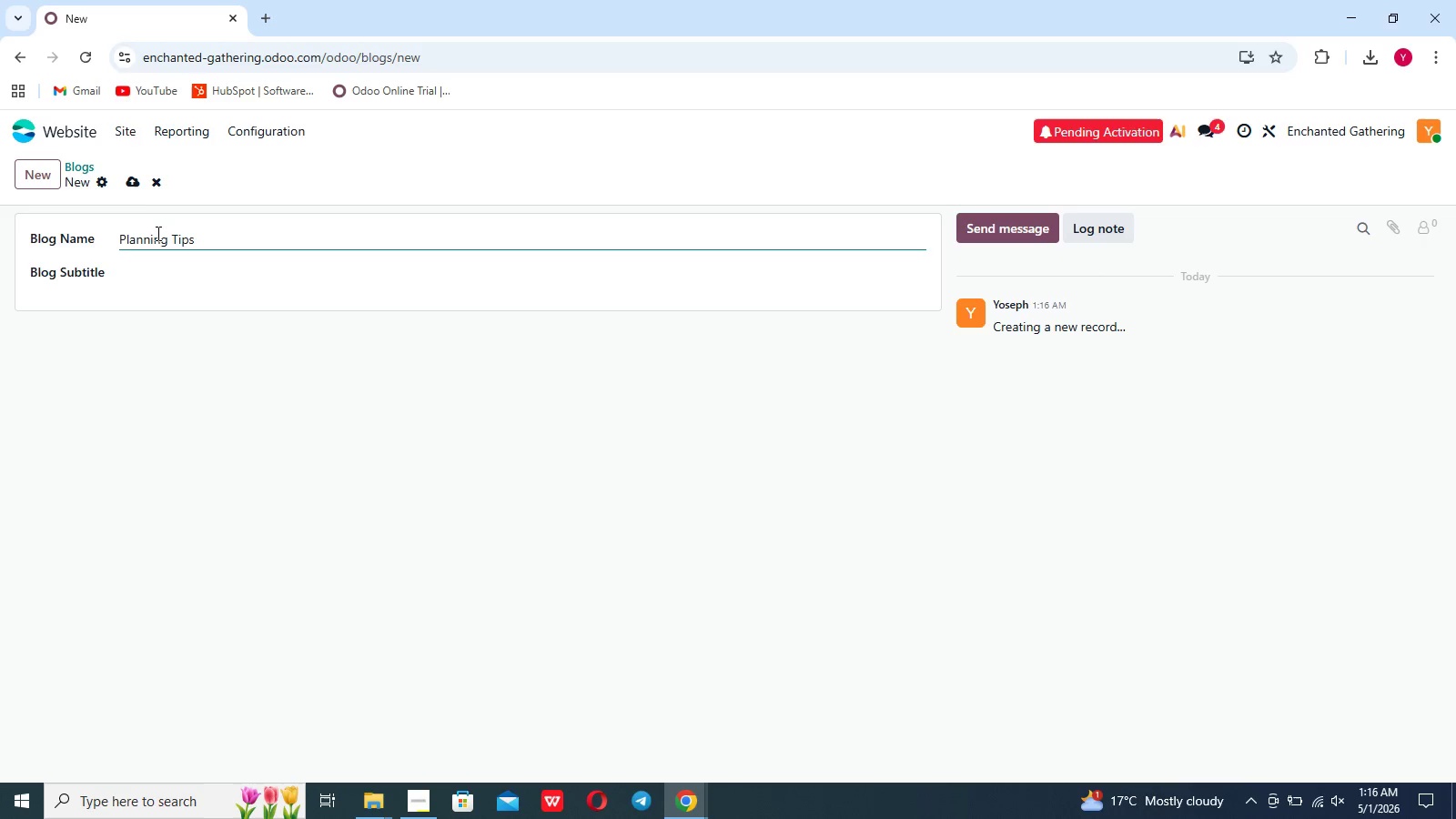 
left_click([129, 188])
 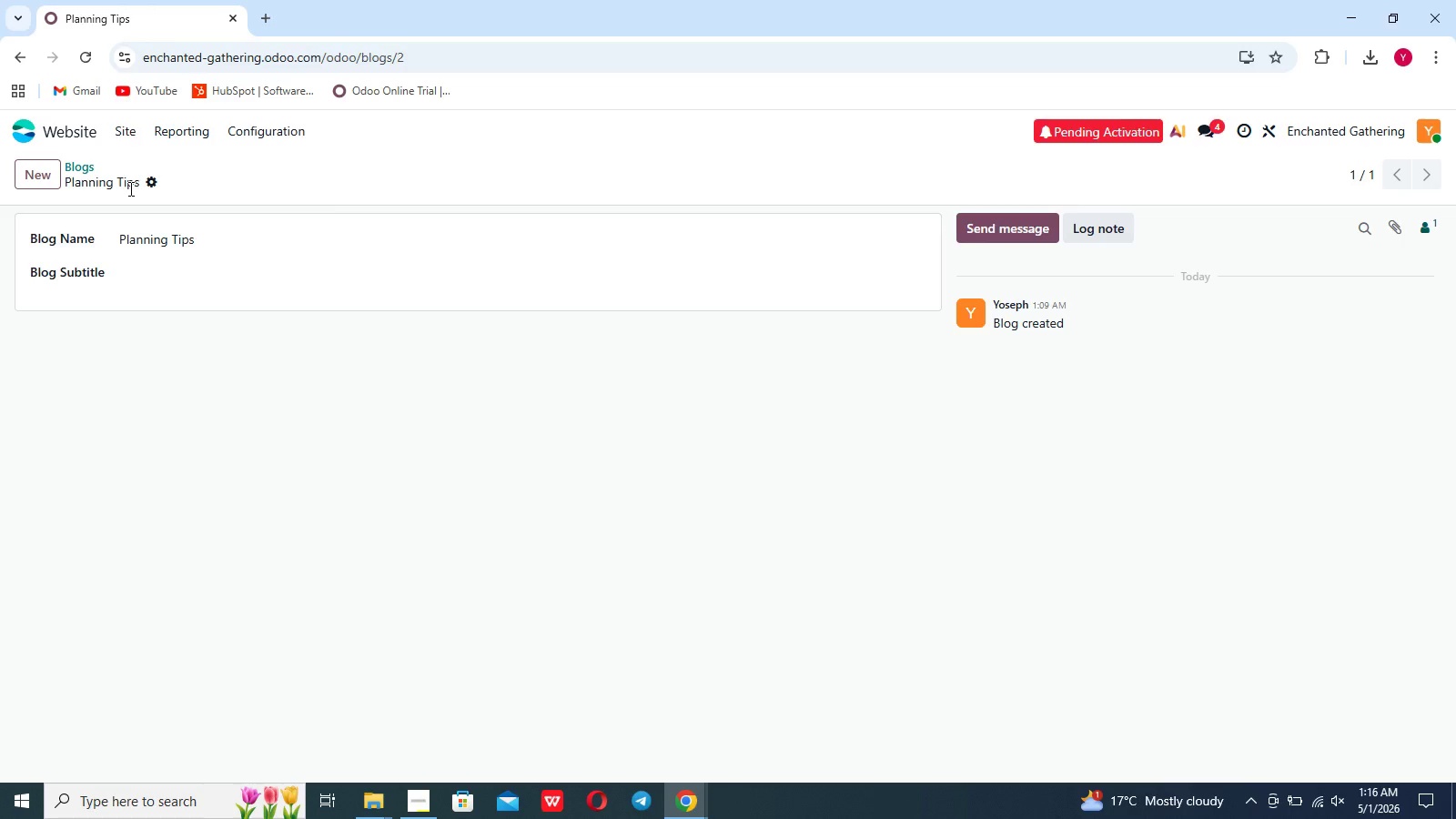 
wait(9.12)
 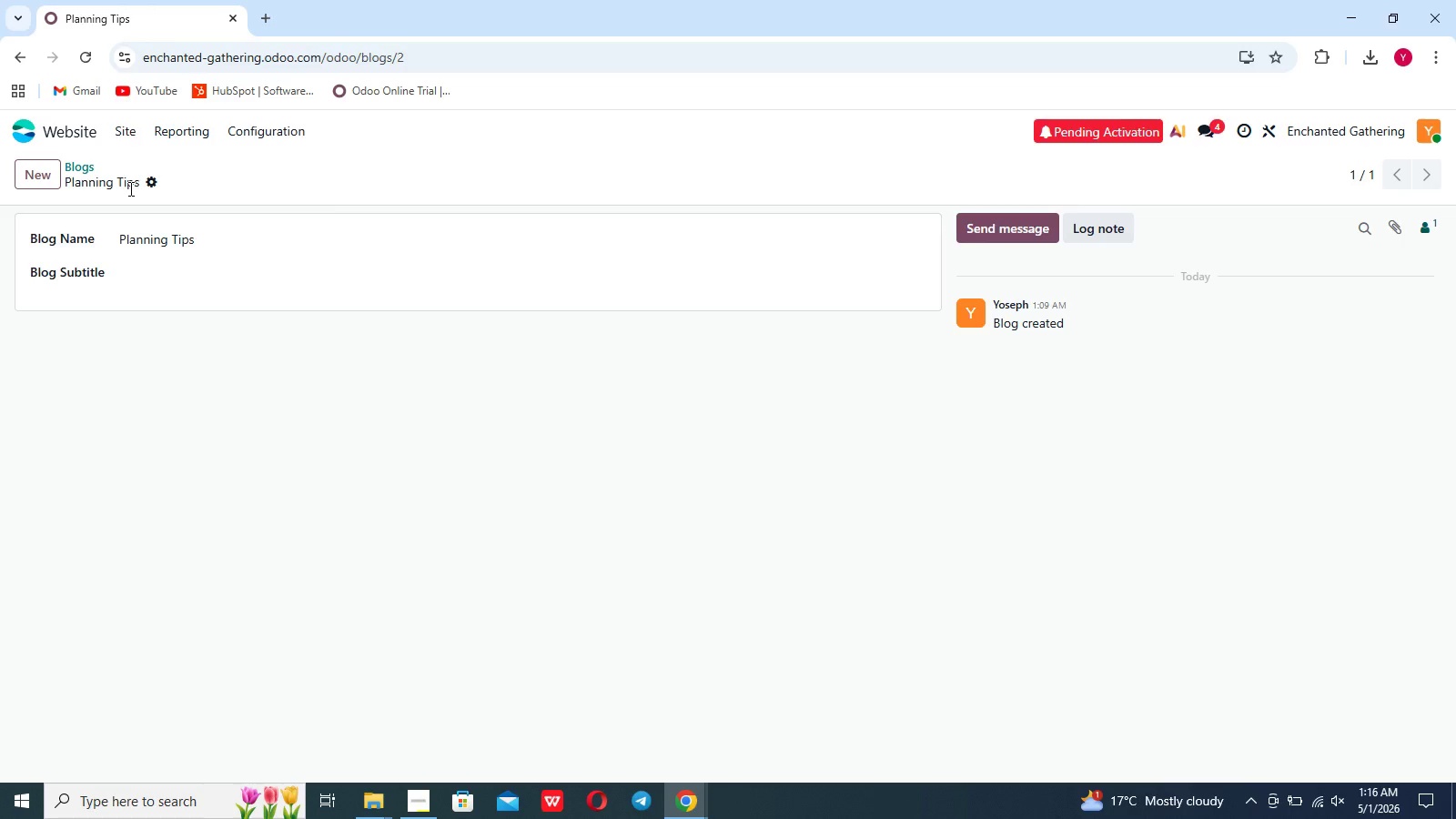 
left_click([86, 131])
 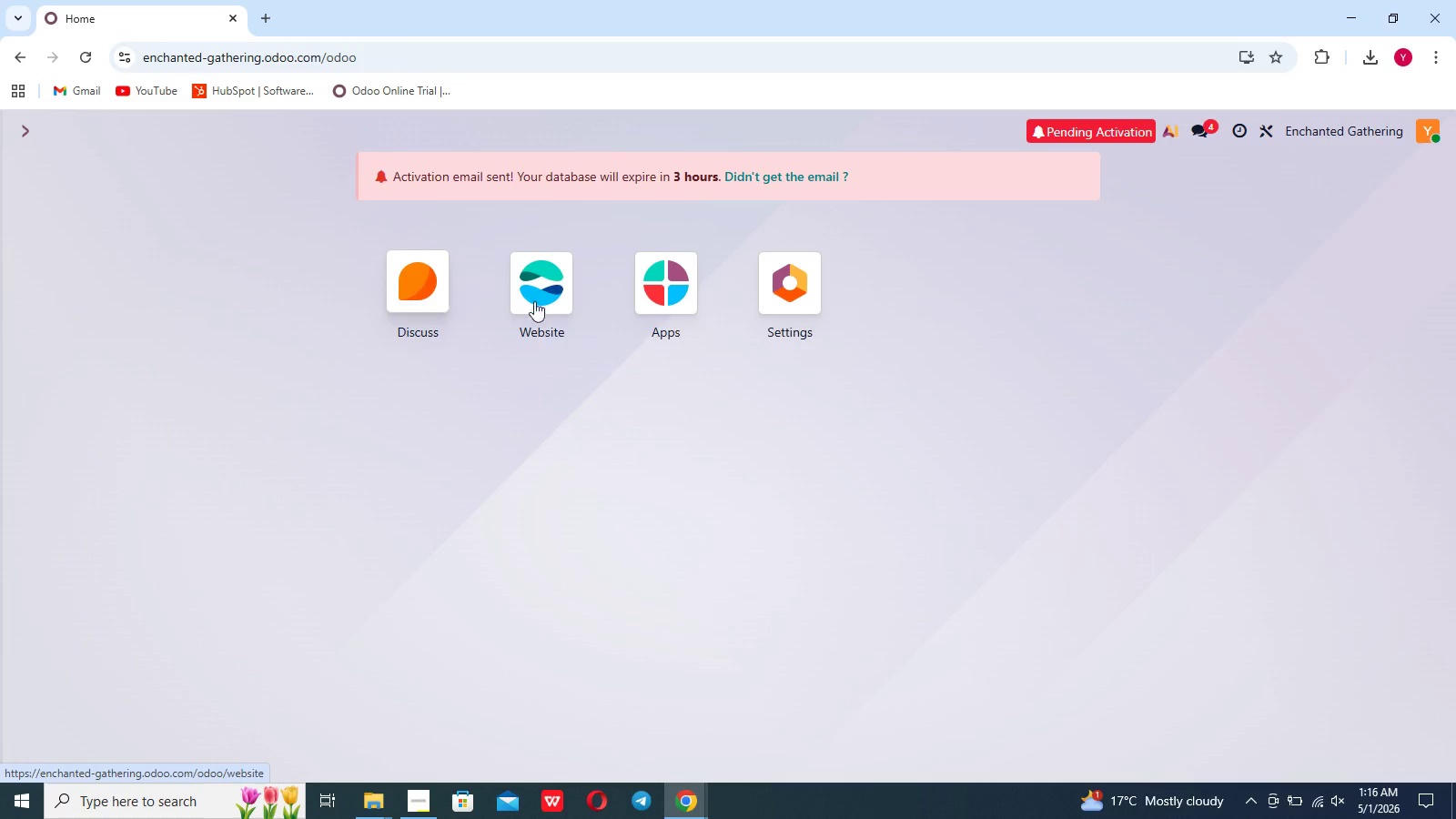 
left_click([561, 311])
 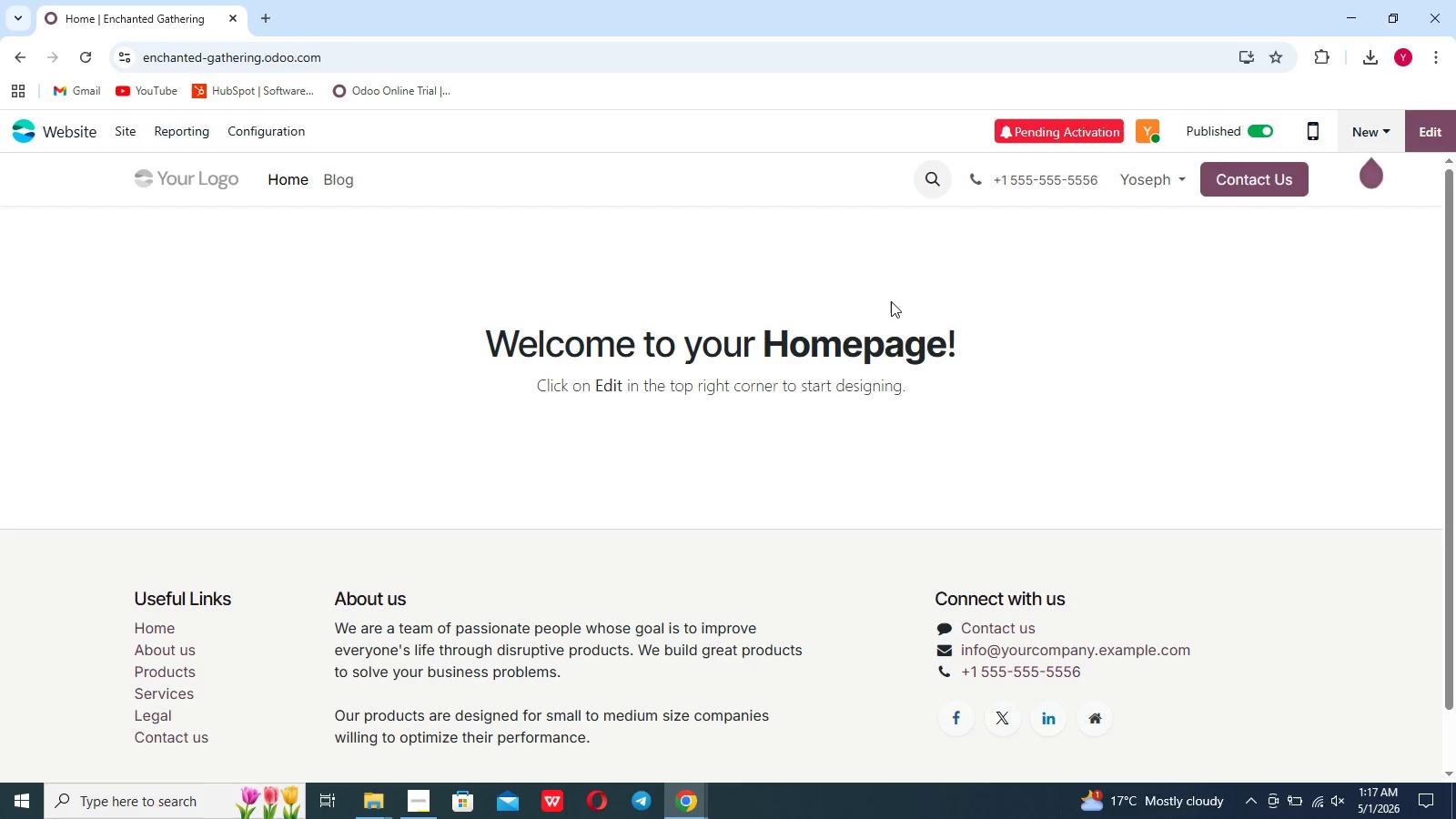 
wait(37.18)
 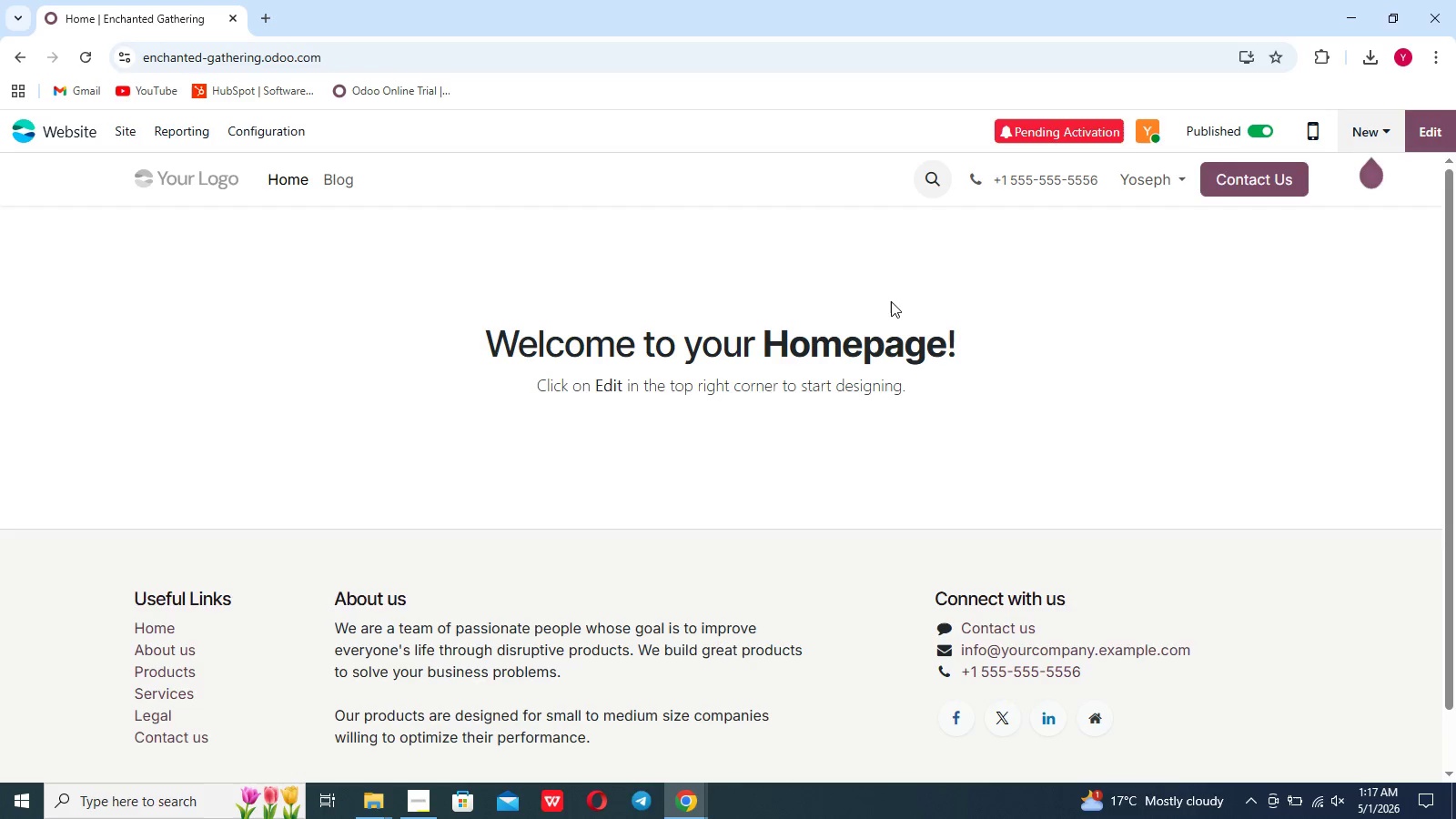 
mouse_move([1328, 164])
 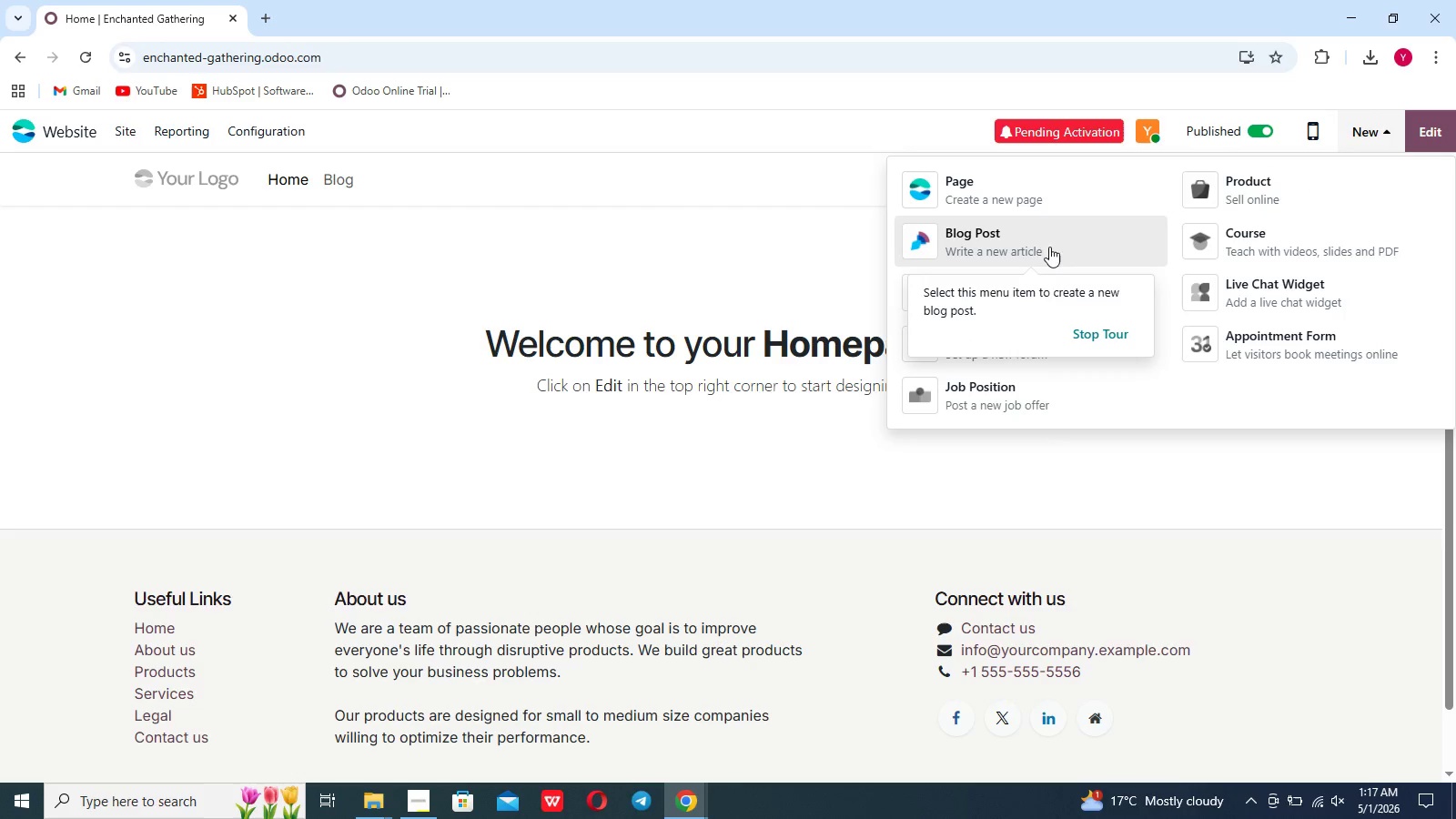 
left_click([1041, 241])
 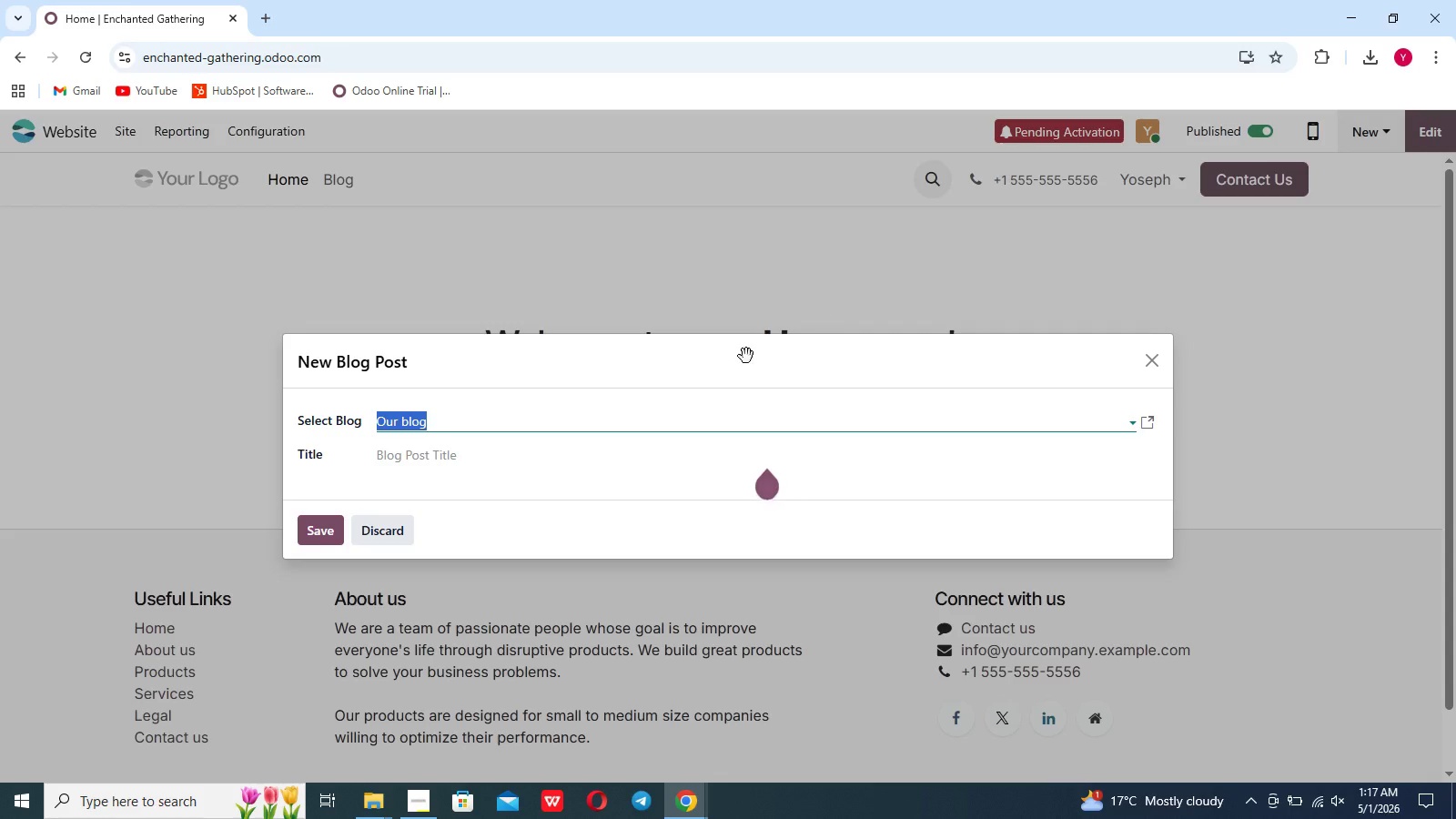 
left_click([578, 419])
 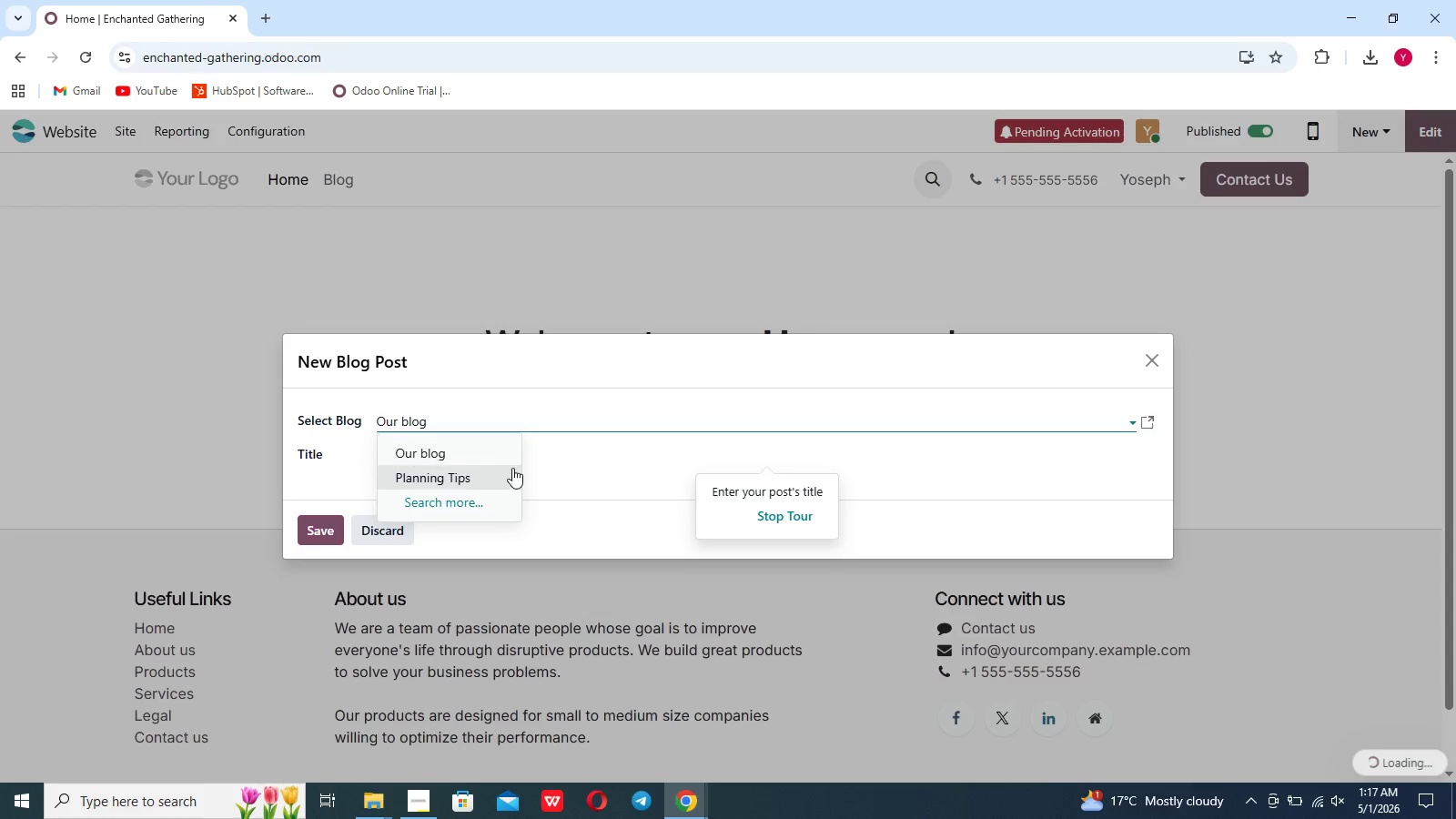 
left_click([501, 473])
 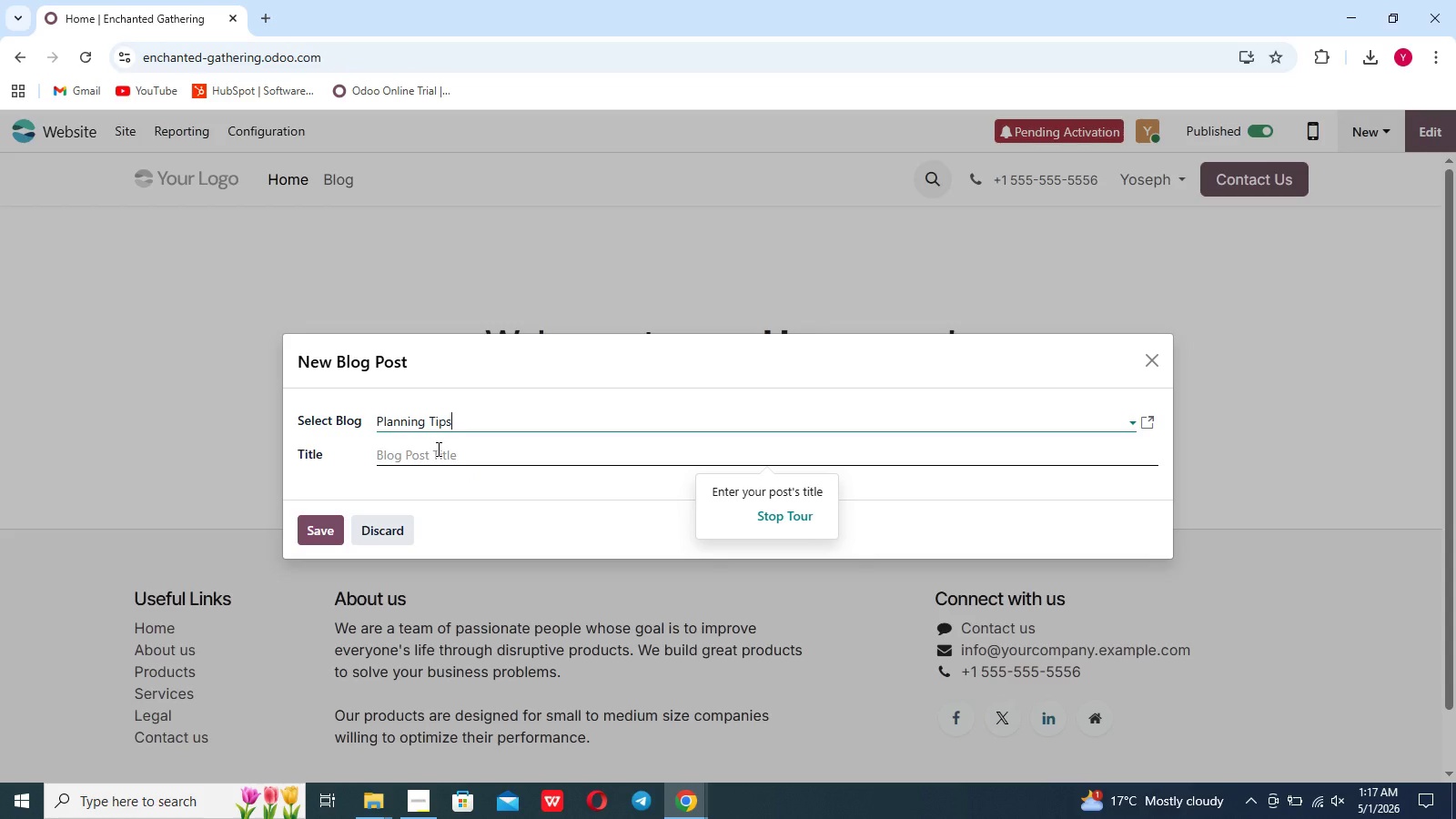 
wait(5.05)
 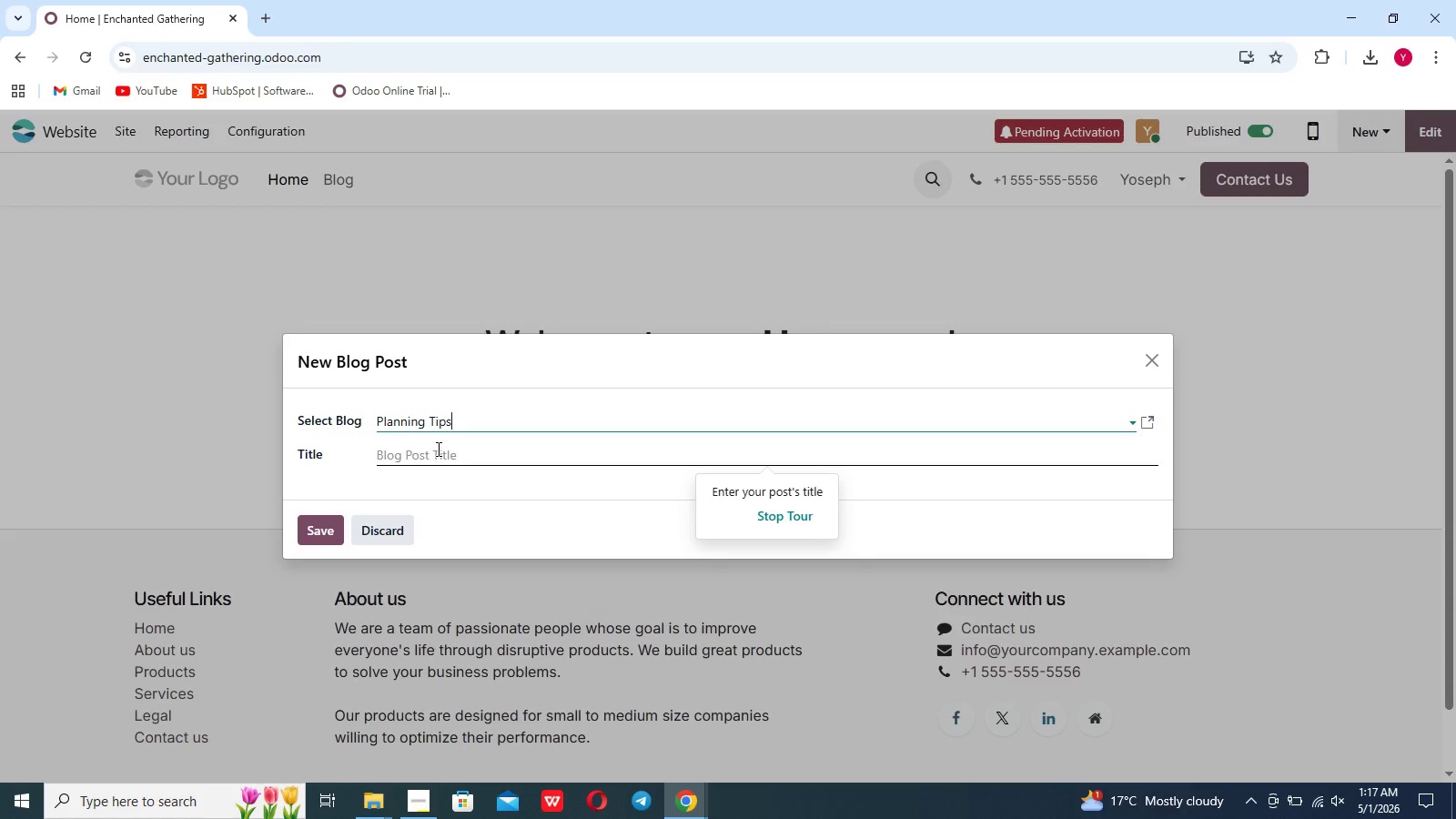 
type(Top 3)
key(Backspace)
key(Backspace)
key(Backspace)
key(Backspace)
key(Backspace)
 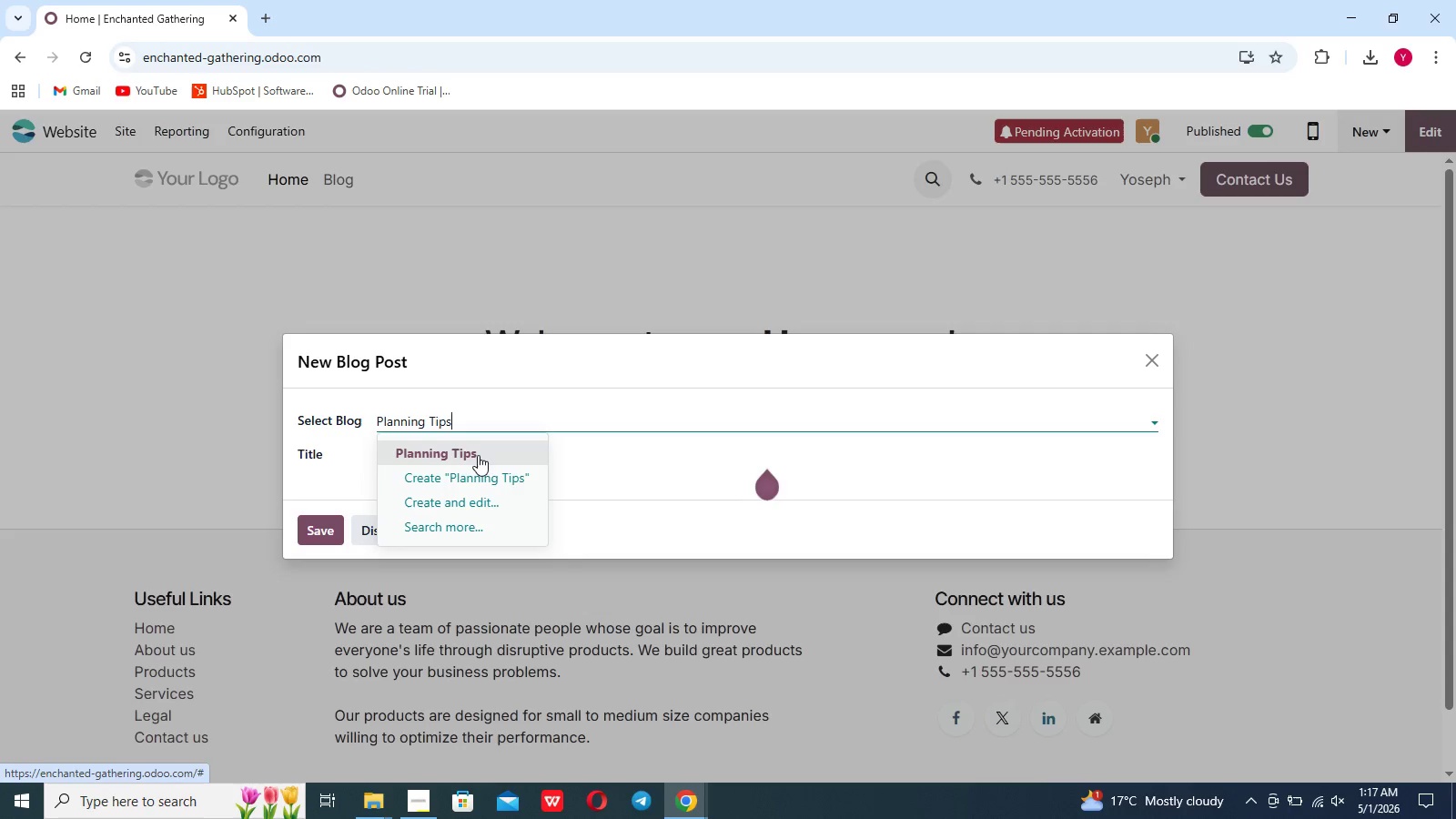 
left_click([570, 454])
 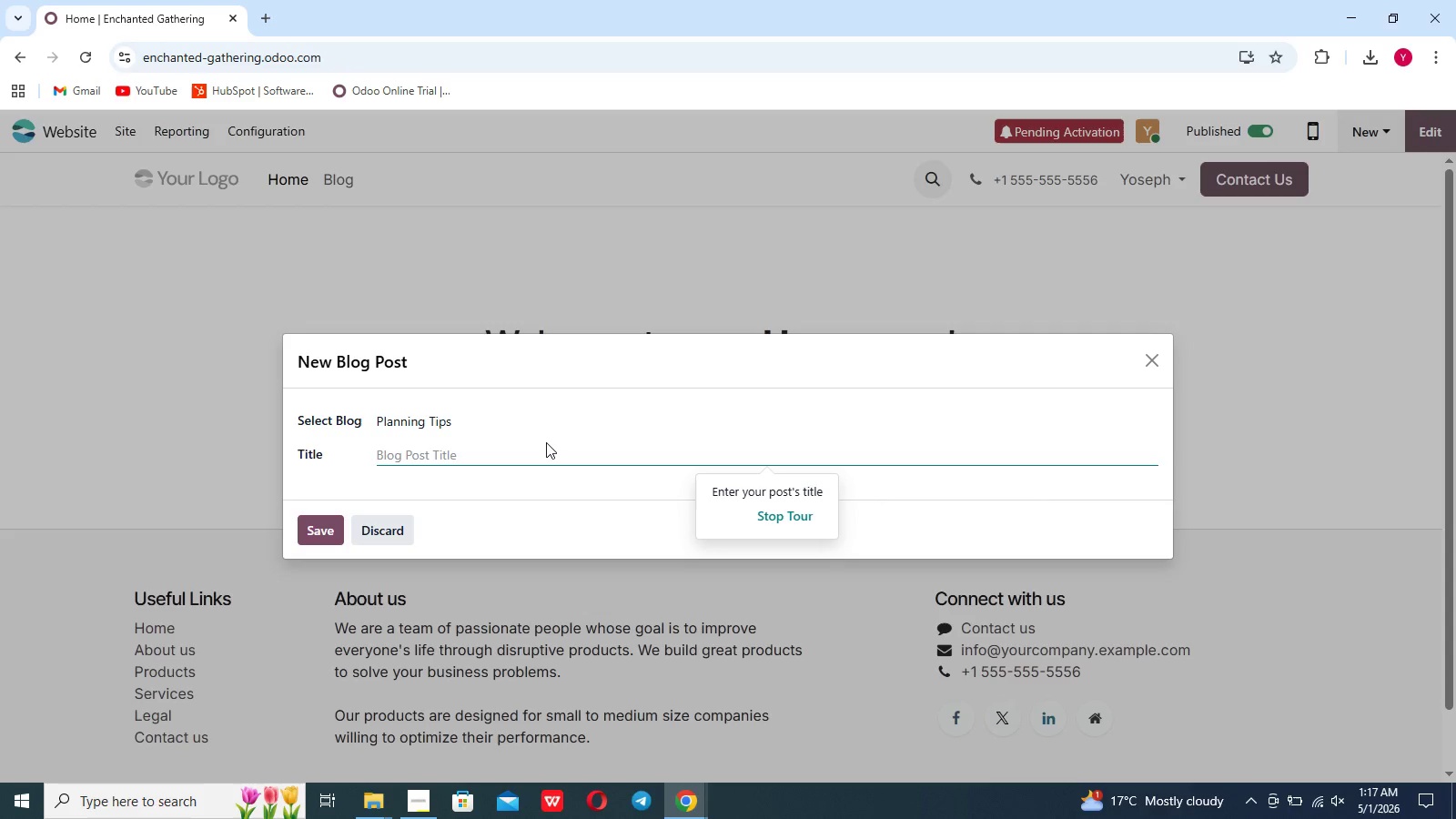 
type(Top 5 Eco )
key(Backspace)
type(-Friendky Weeding Trends for 2024)
 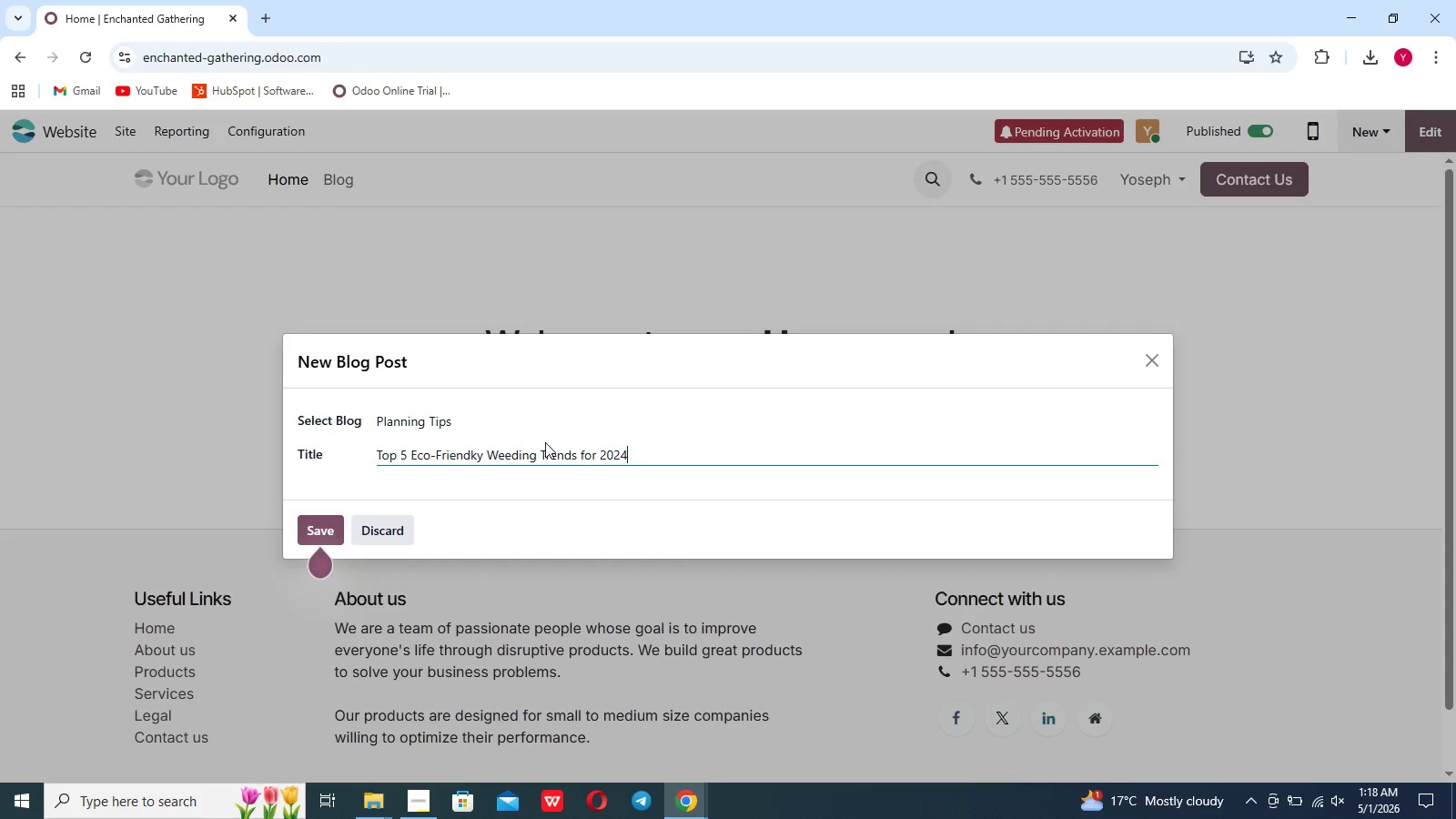 
left_click([333, 528])
 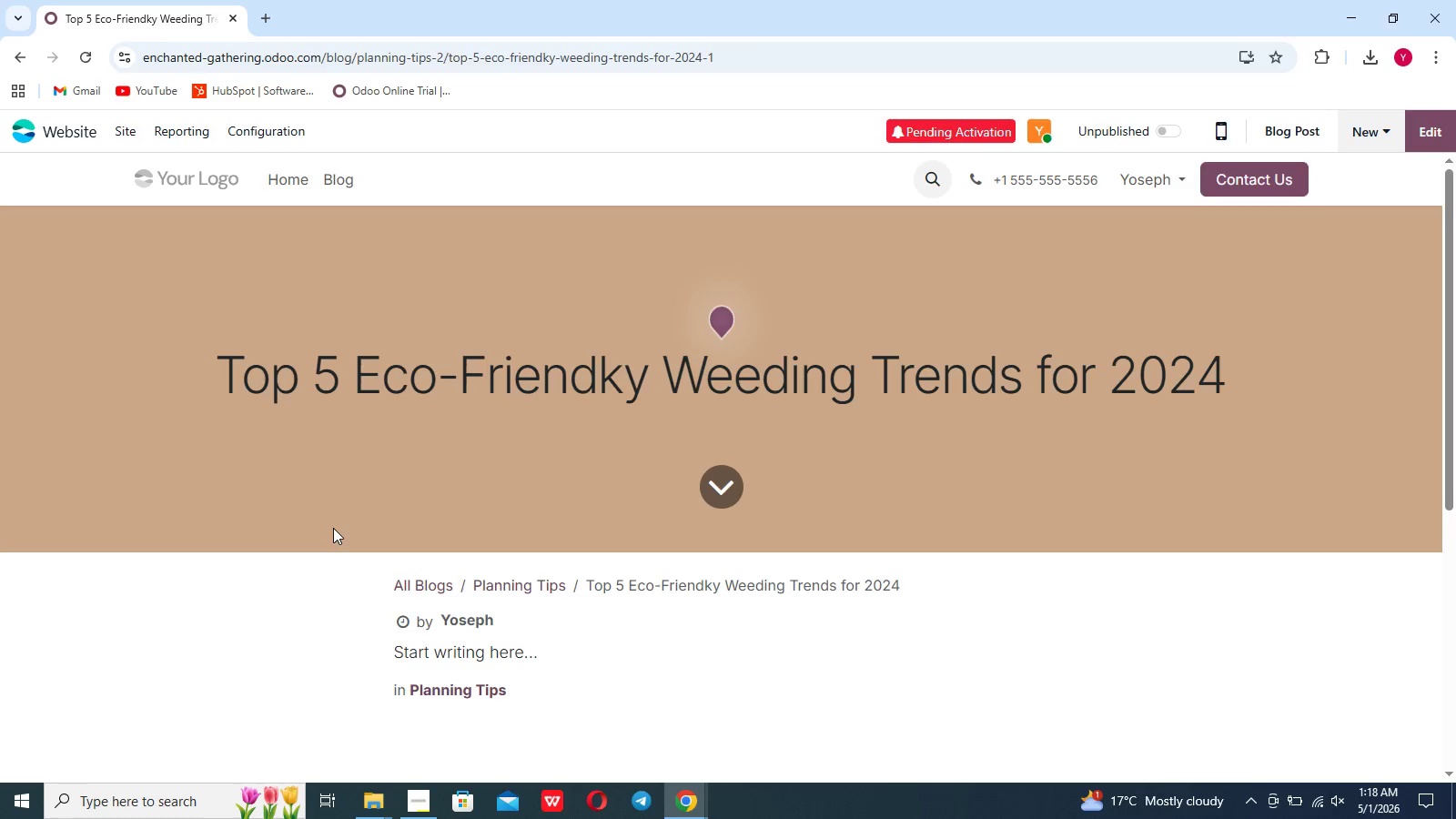 
wait(9.42)
 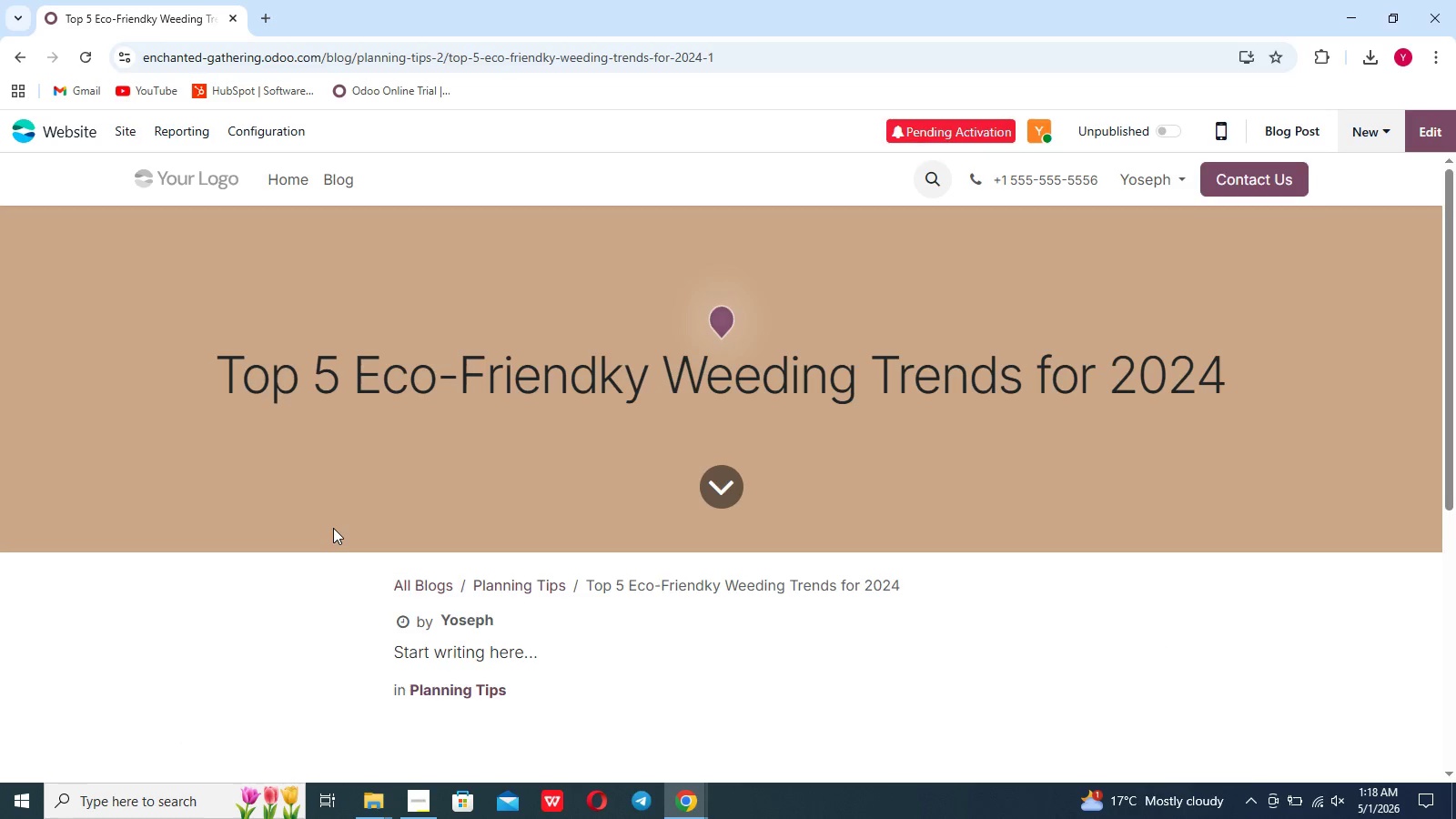 
left_click([555, 318])
 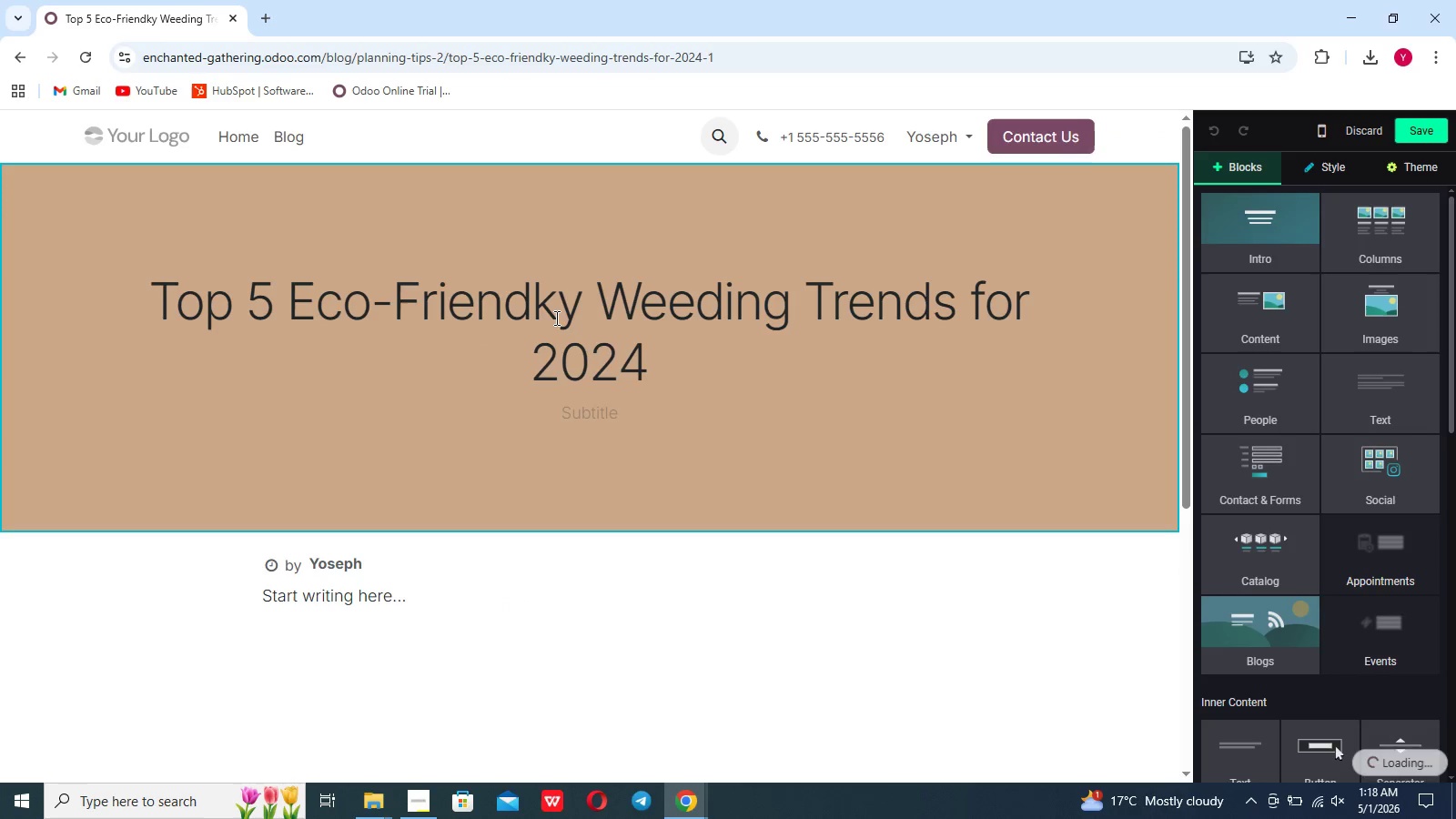 
key(Backspace)
 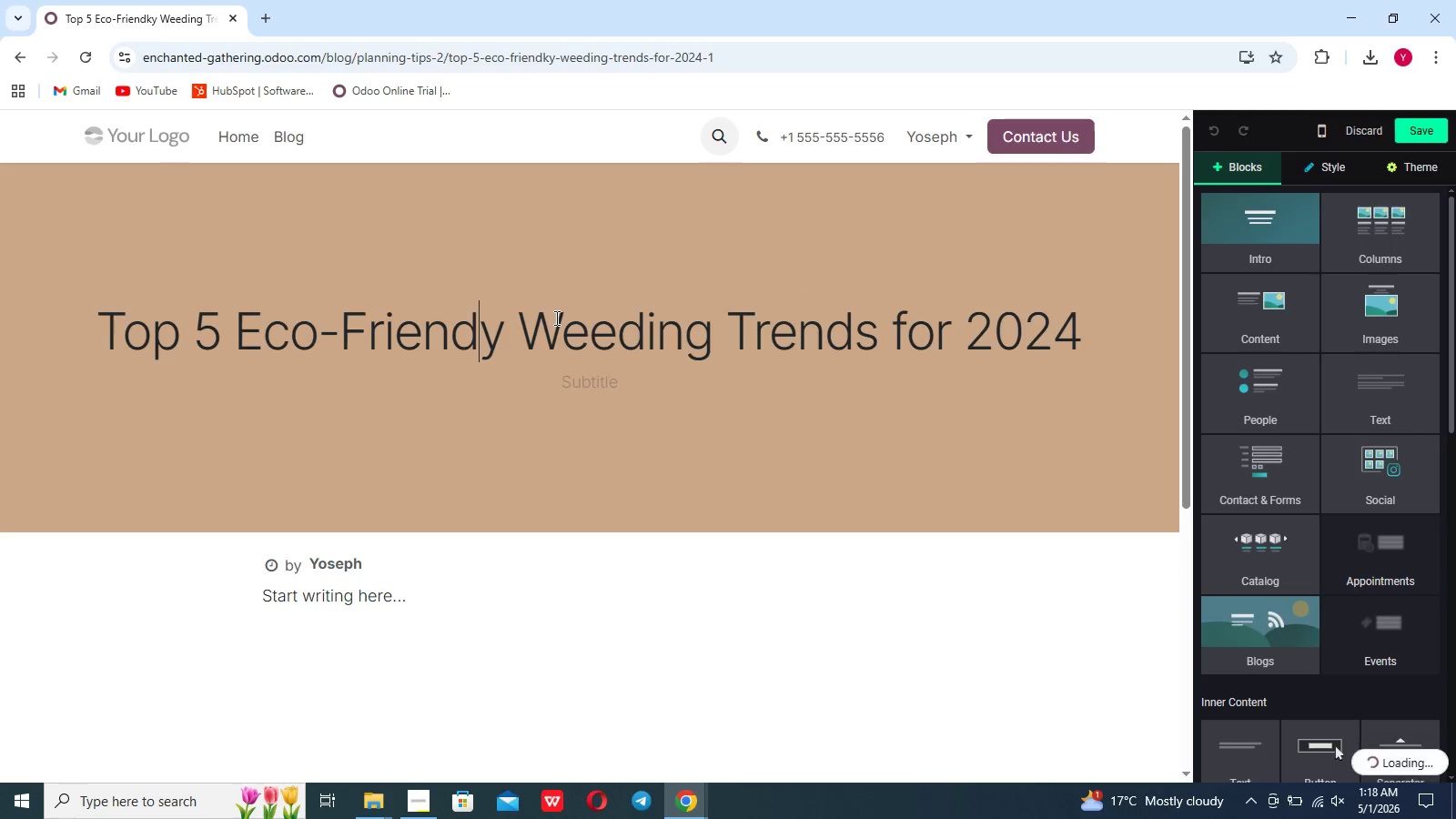 
key(L)
 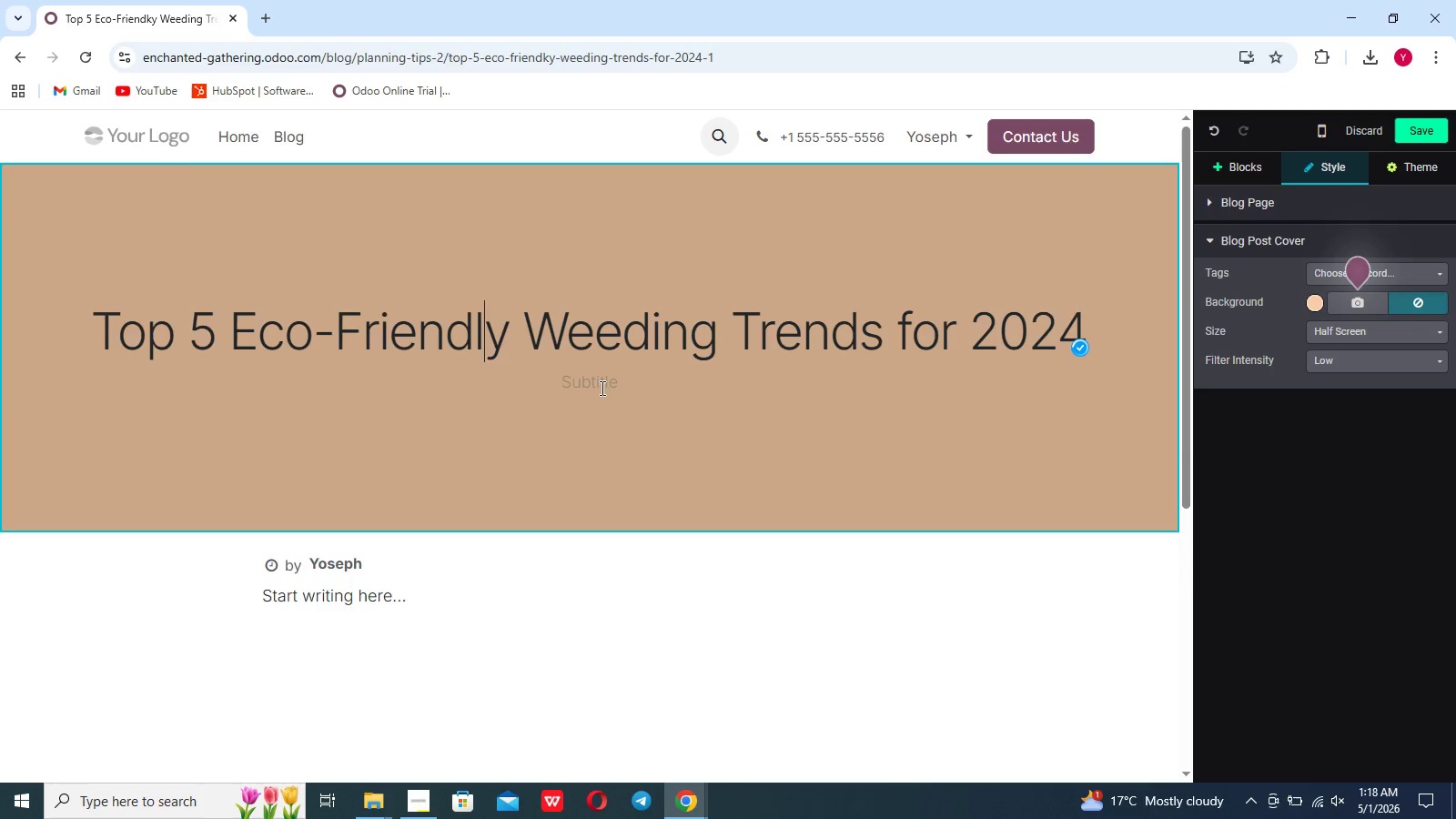 
left_click([600, 383])
 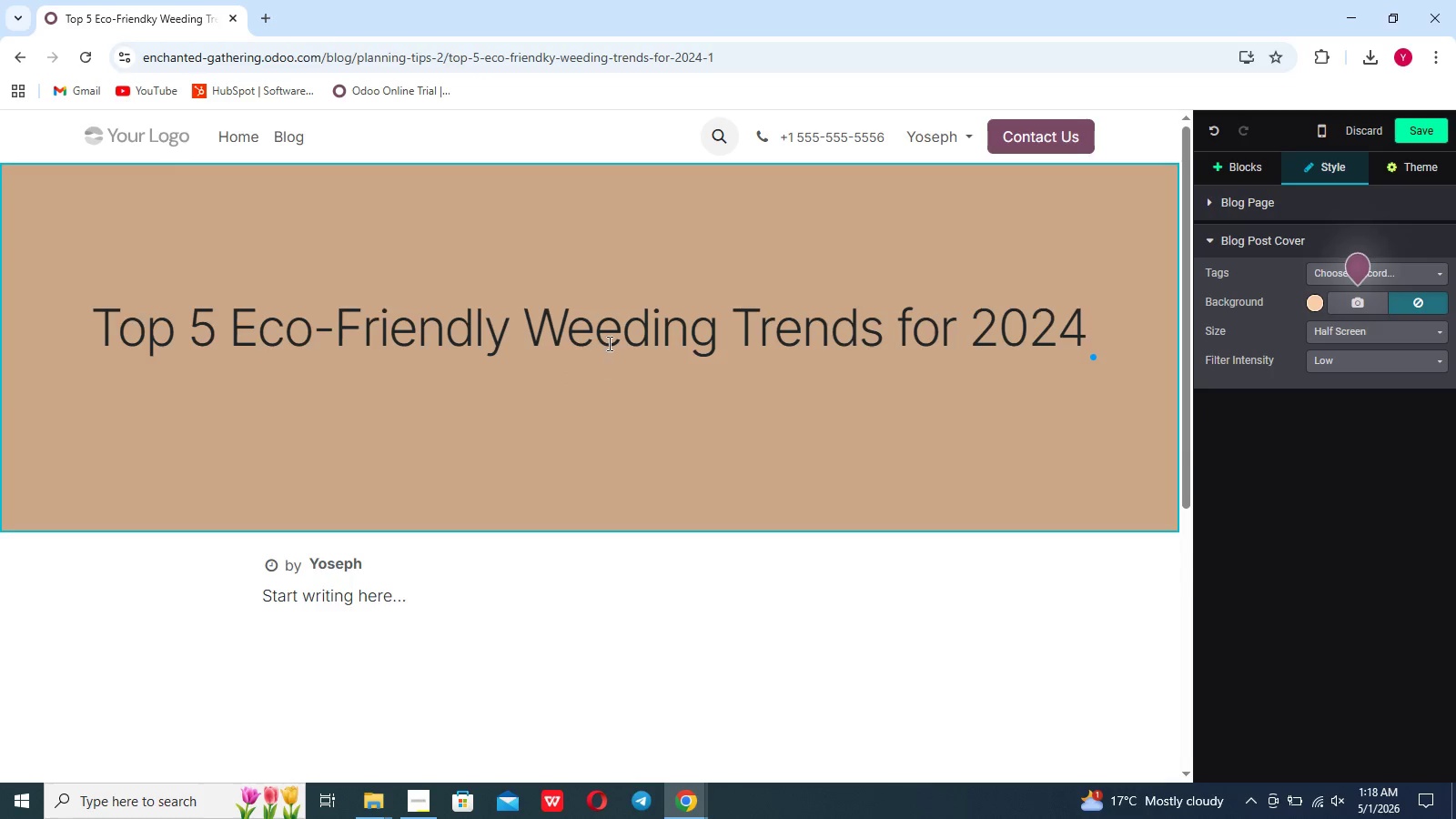 
left_click([614, 326])
 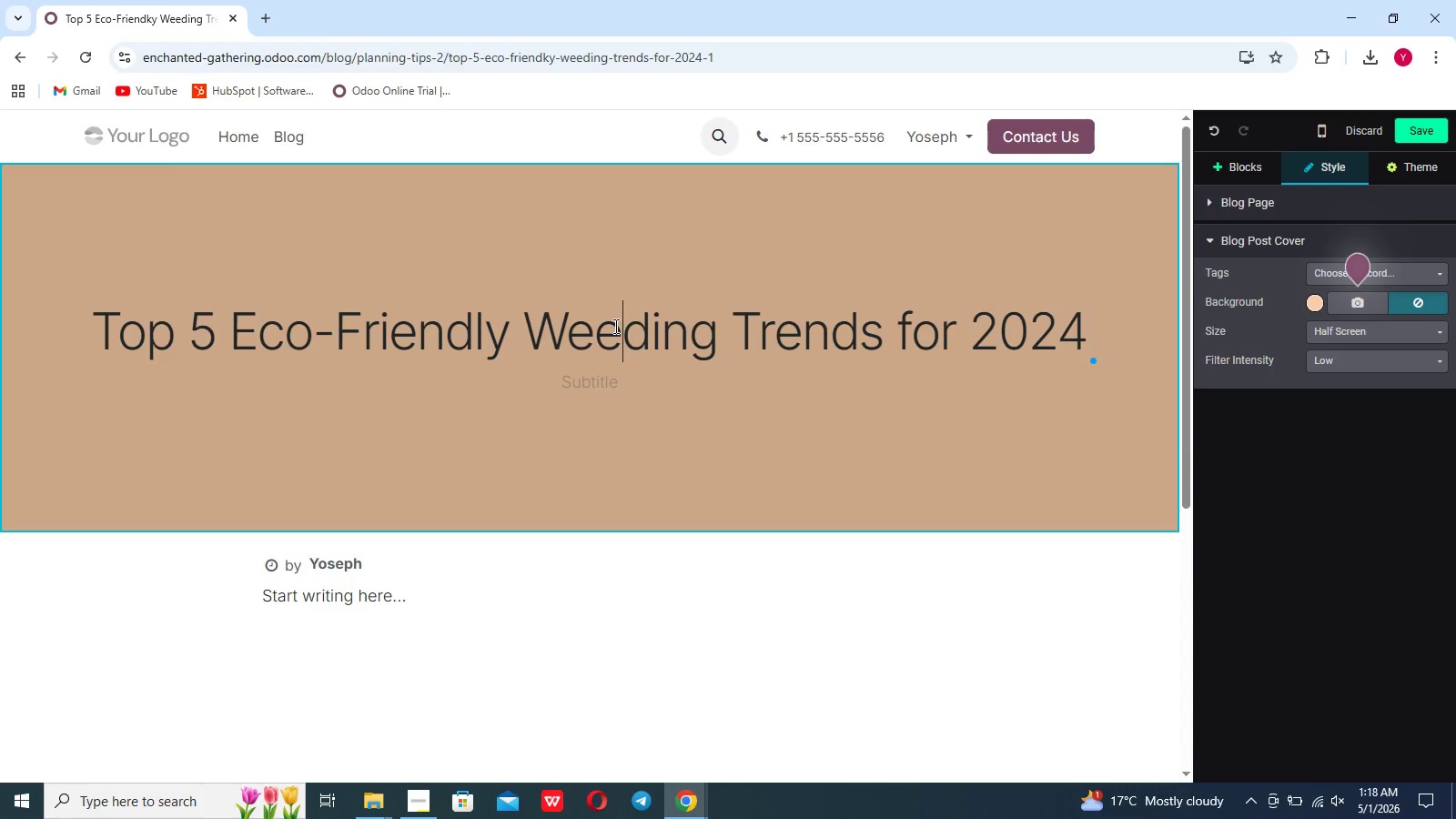 
key(Backspace)
 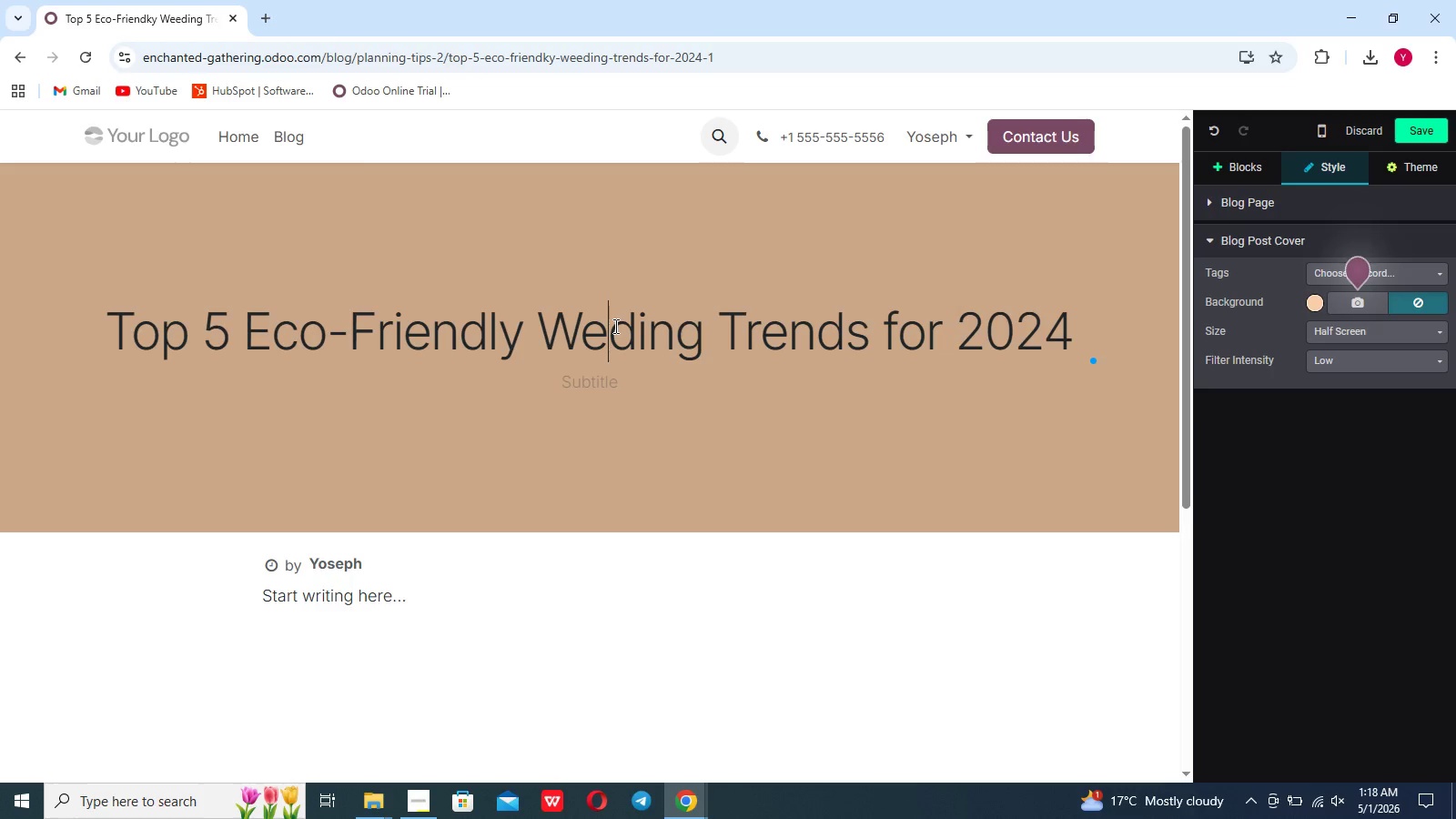 
key(D)
 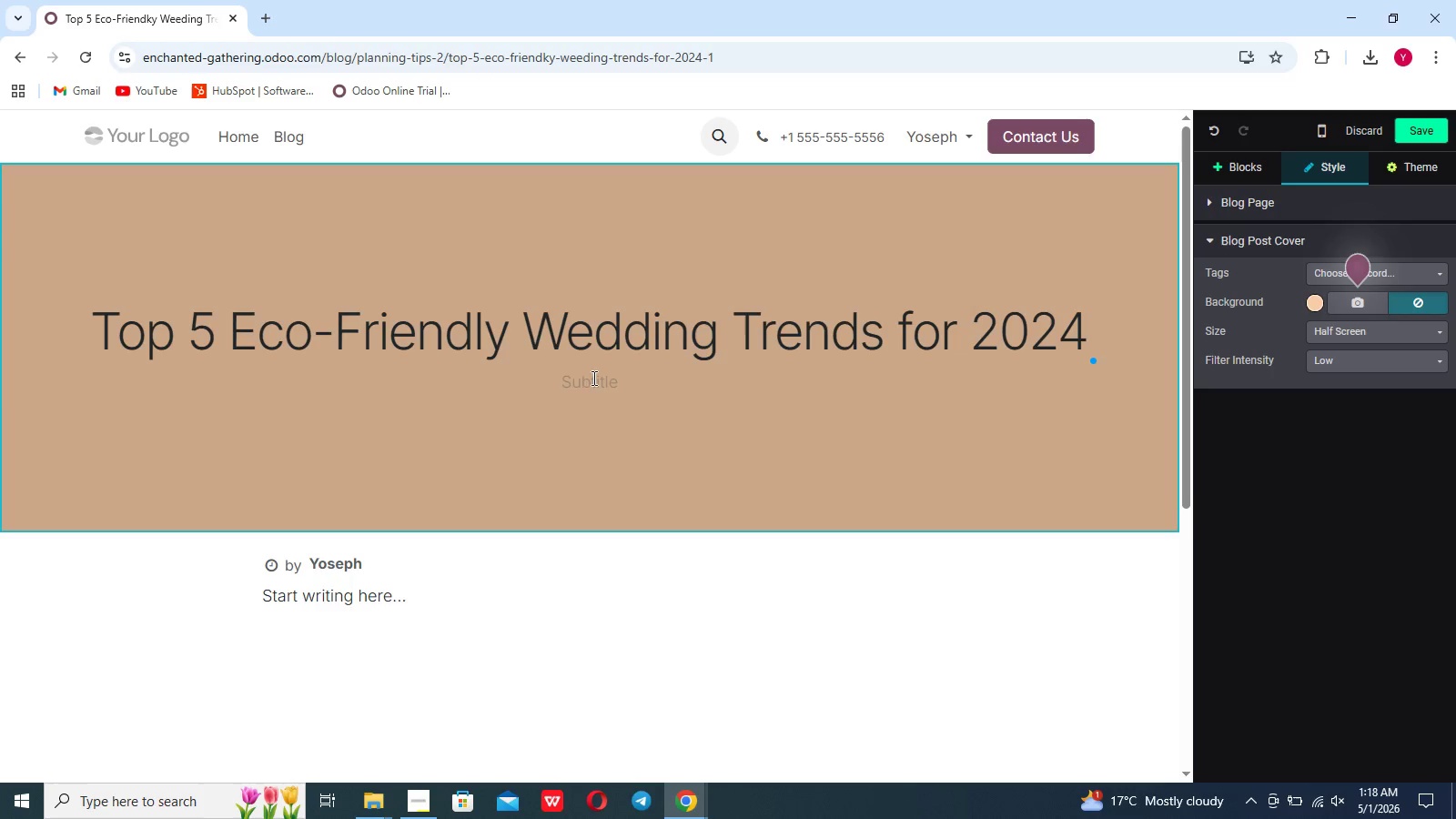 
left_click([590, 382])
 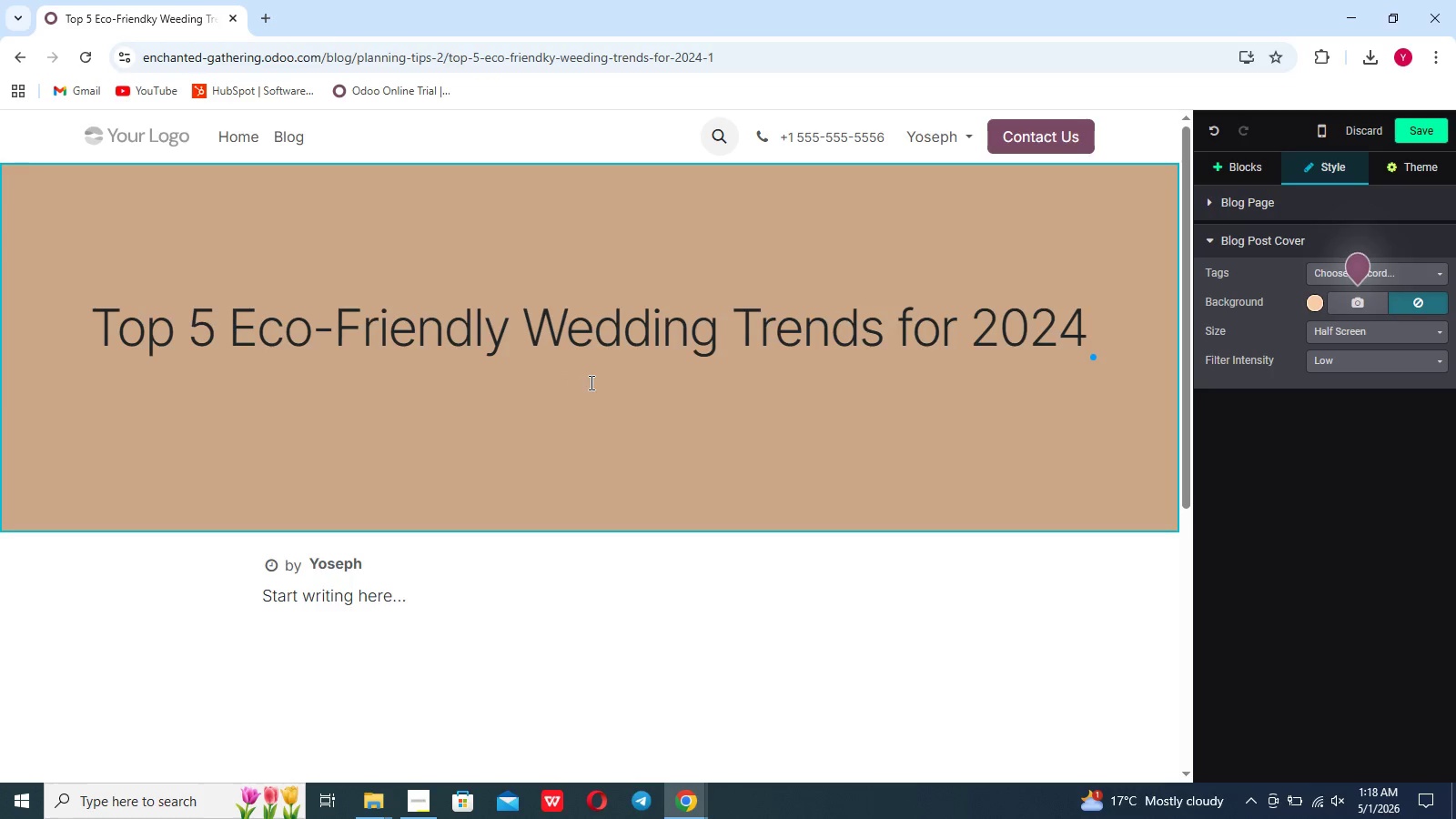 
type(Plan your dream W)
key(Backspace)
type(WEDDING WHILE CARING for this planet)
 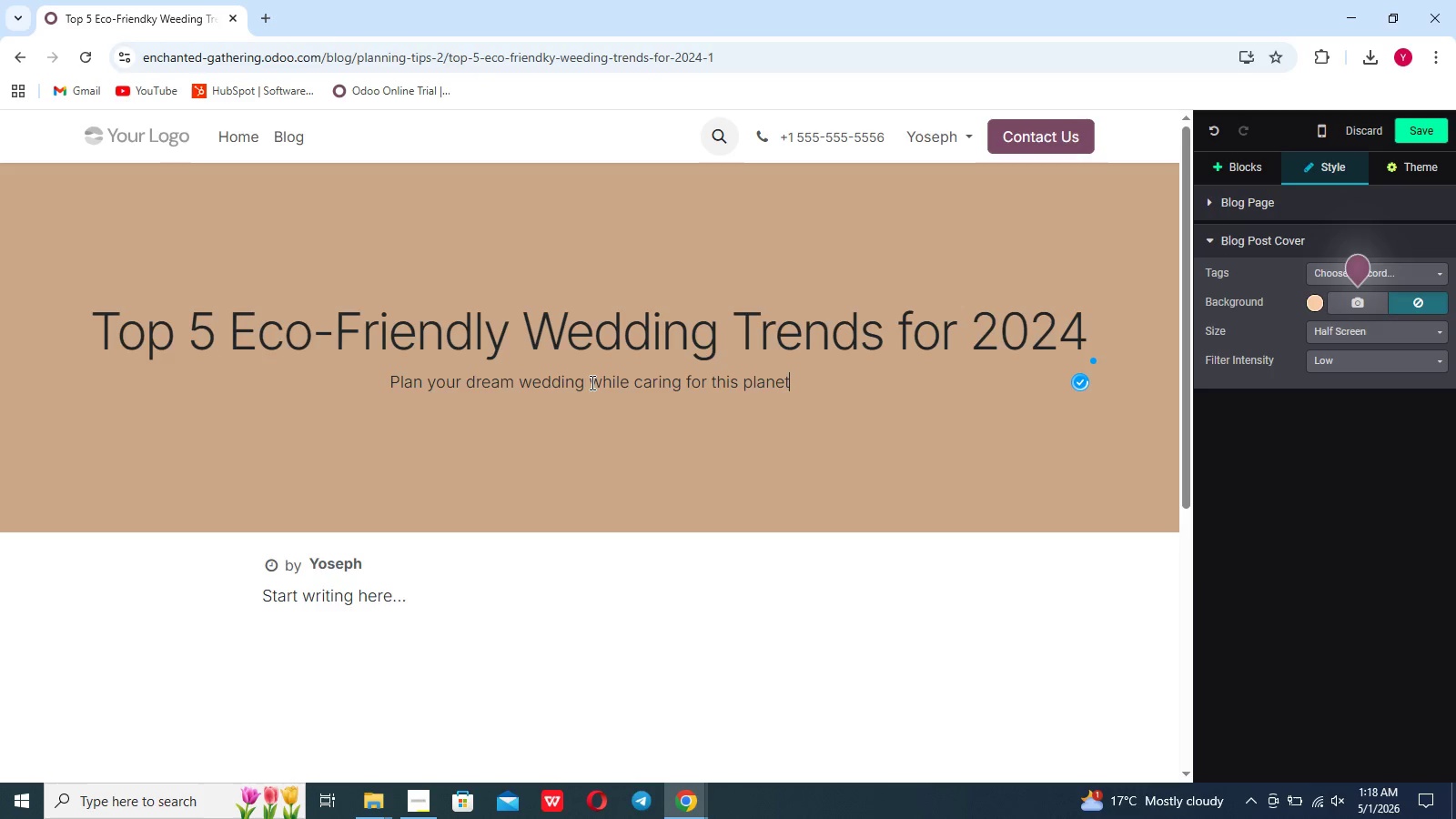 
left_click([855, 442])
 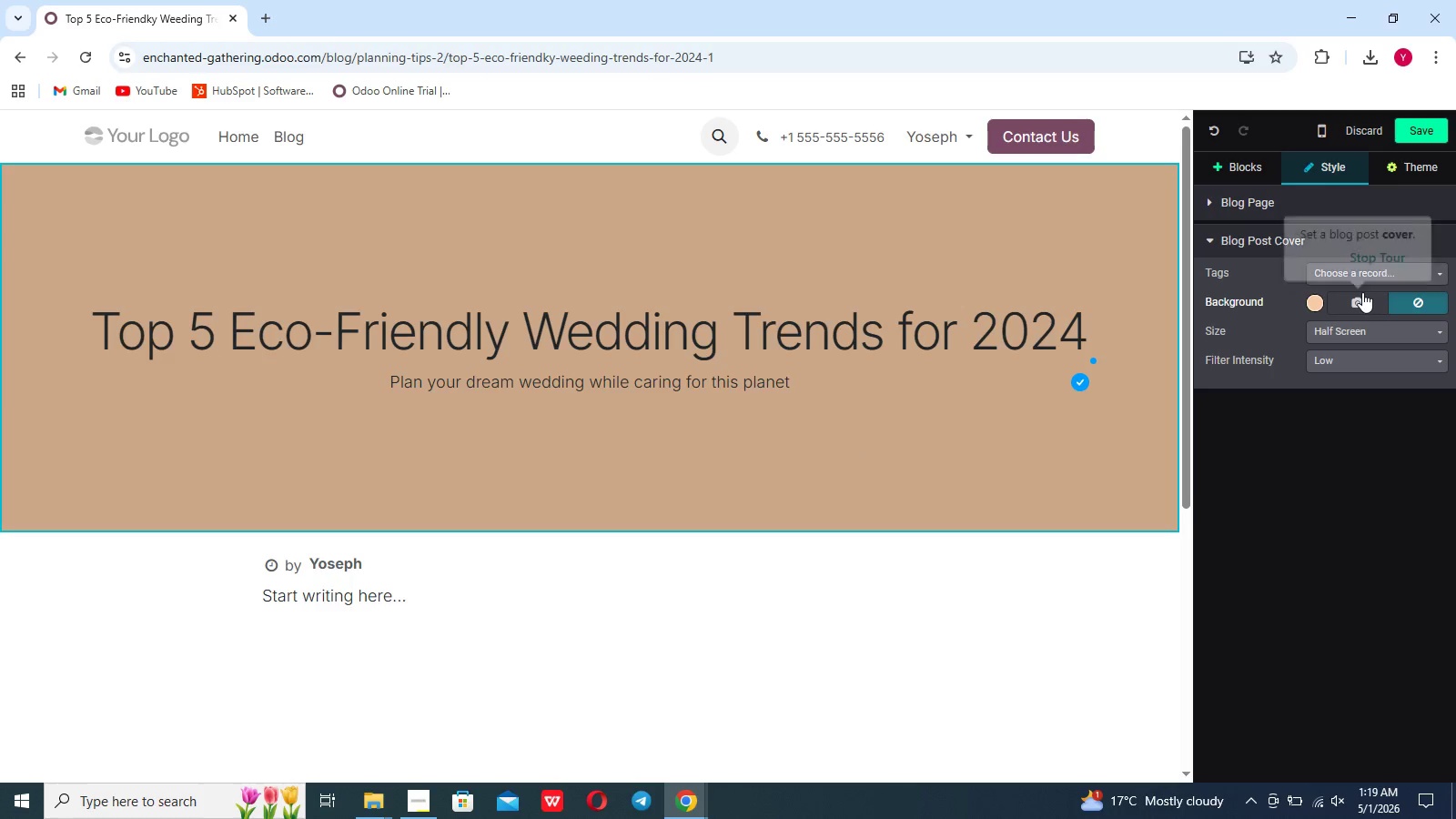 
left_click([1362, 292])
 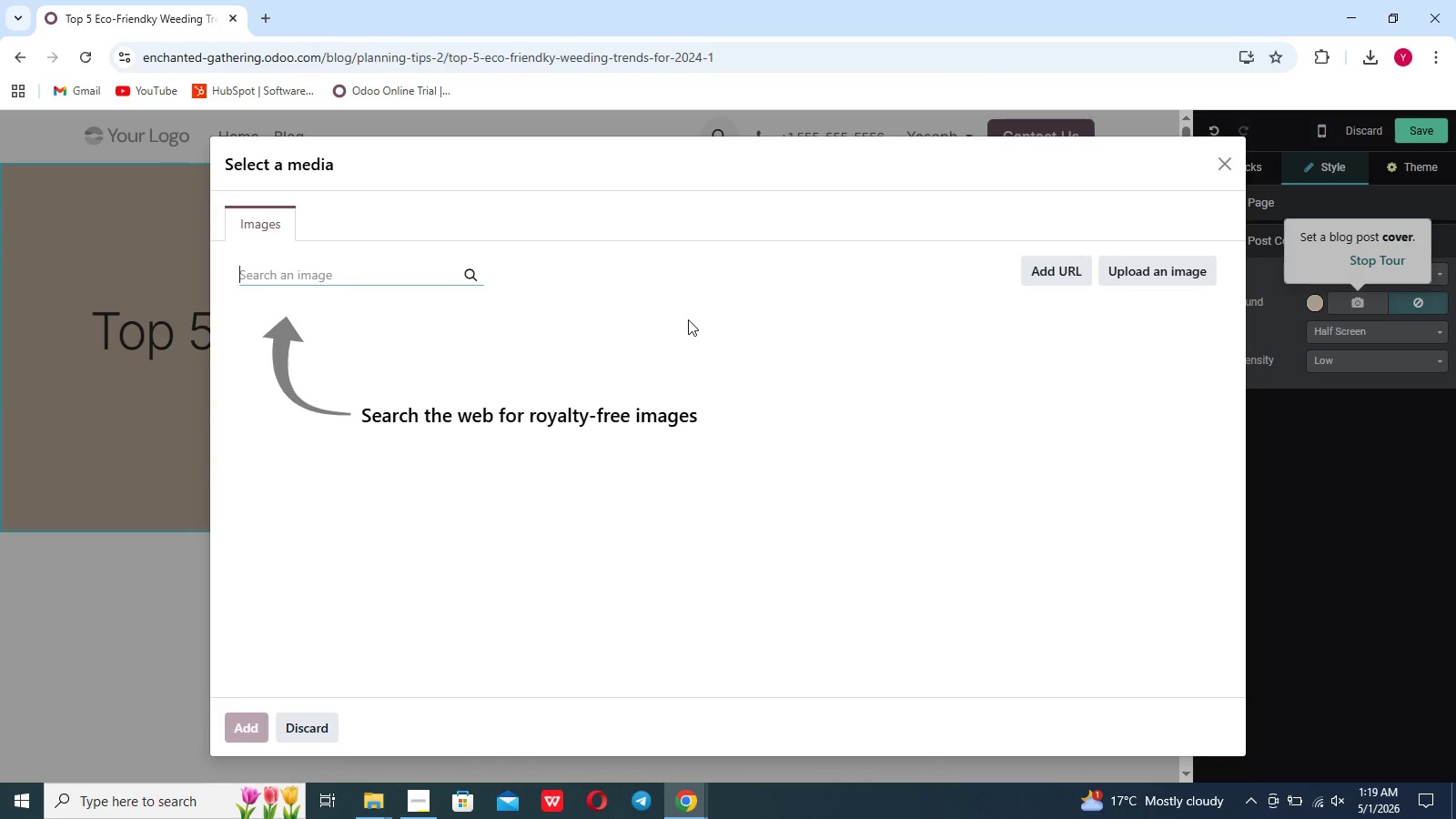 
left_click([1124, 269])
 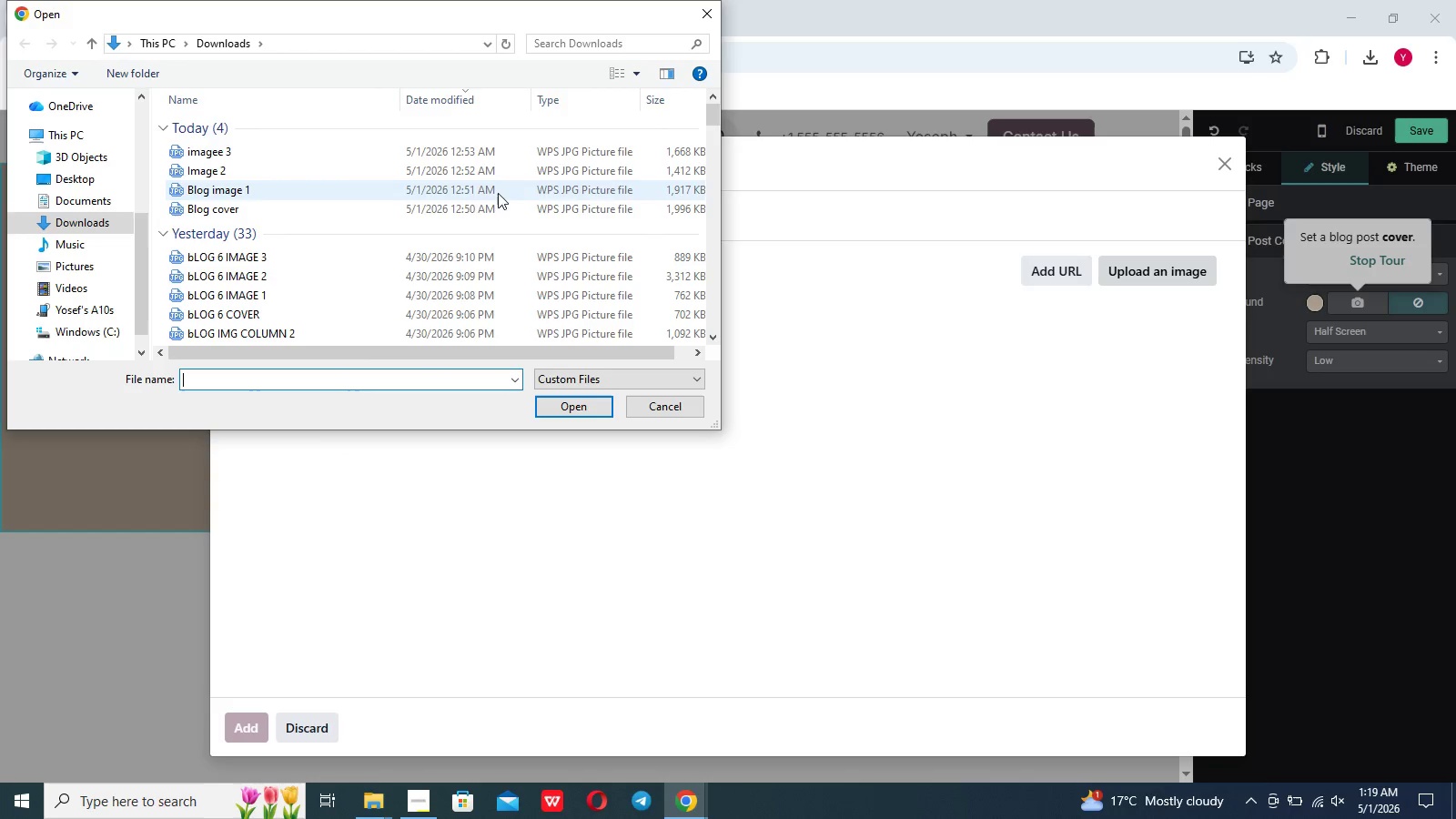 
left_click([445, 216])
 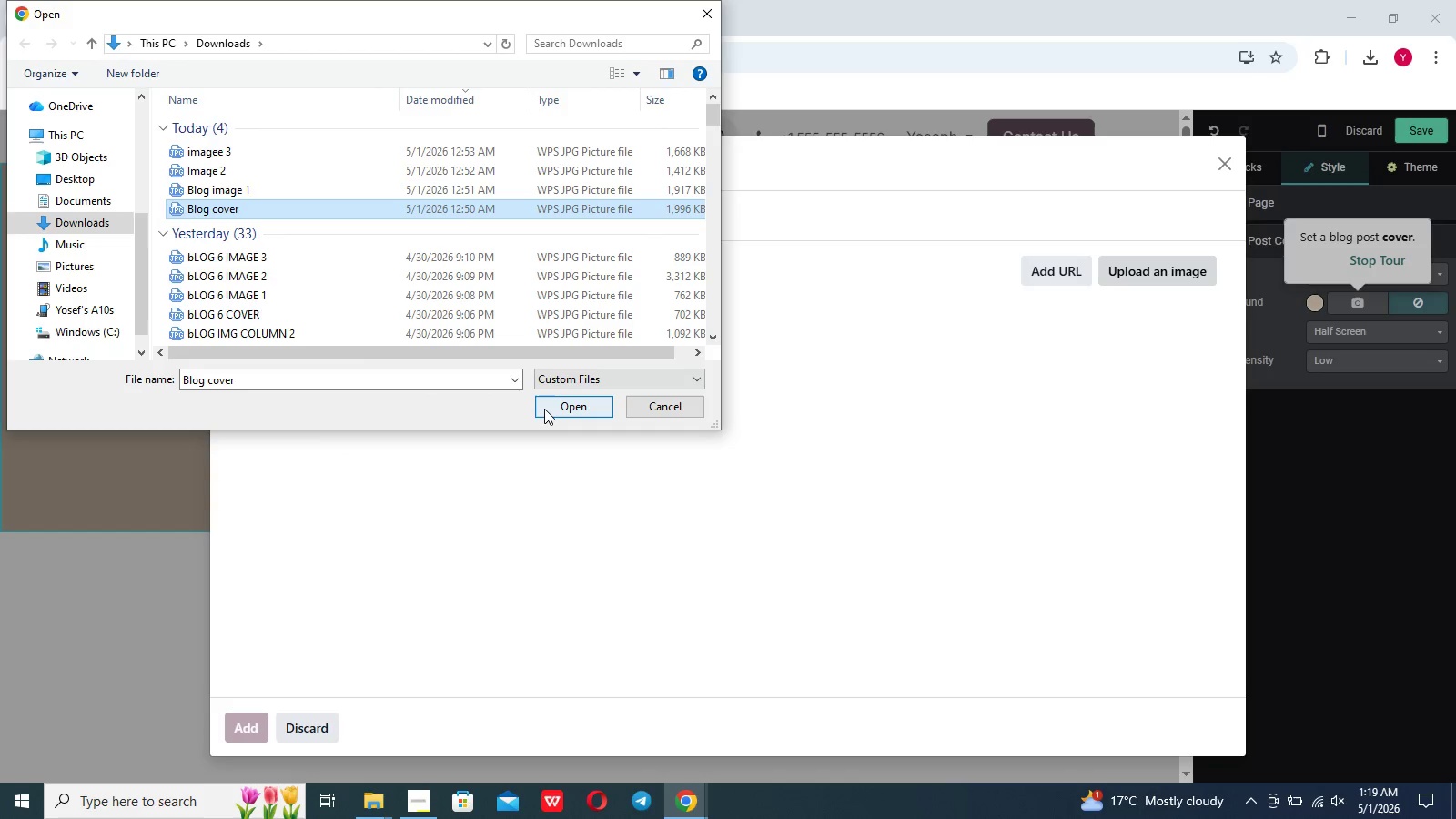 
left_click([544, 409])
 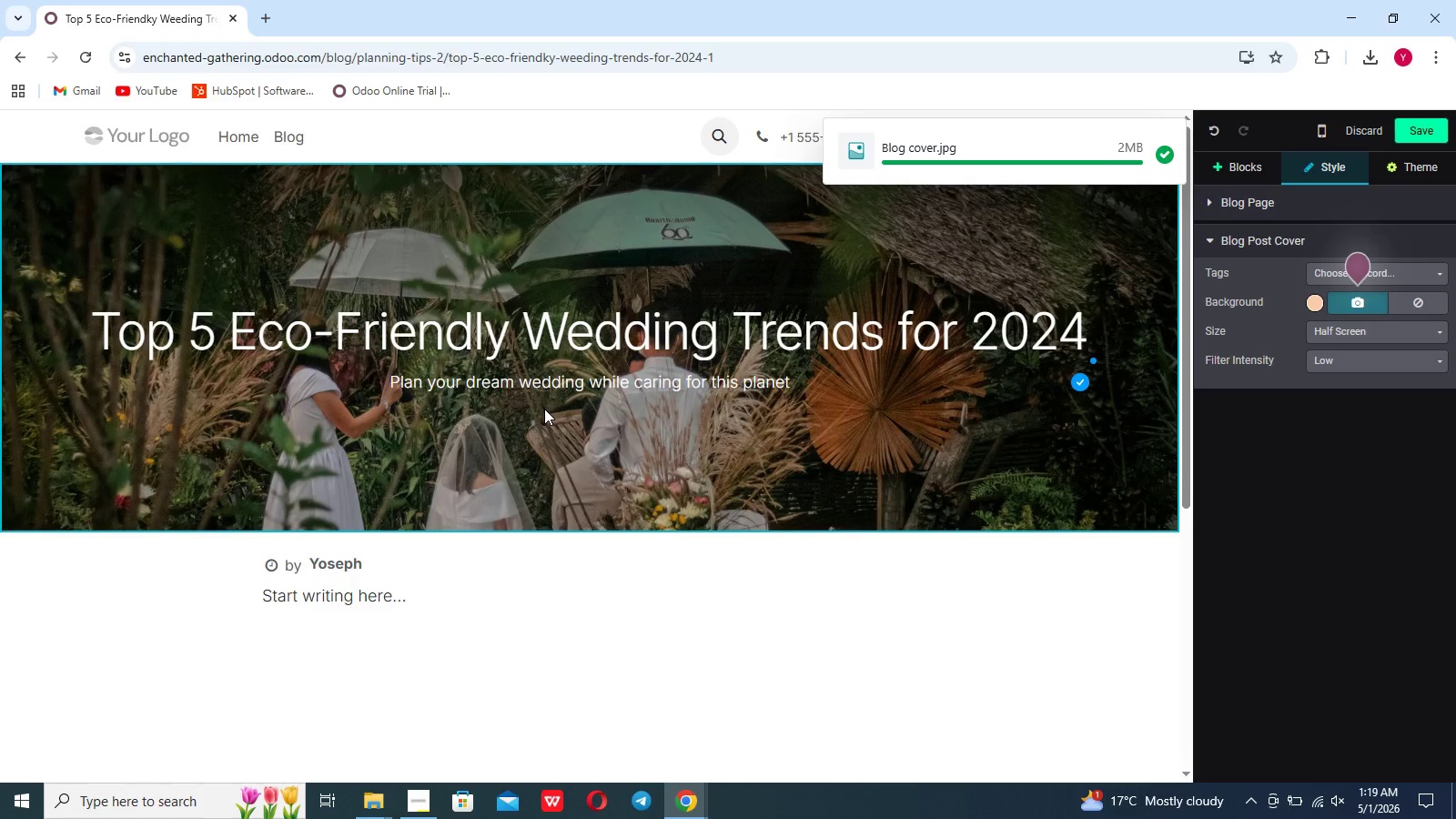 
wait(20.56)
 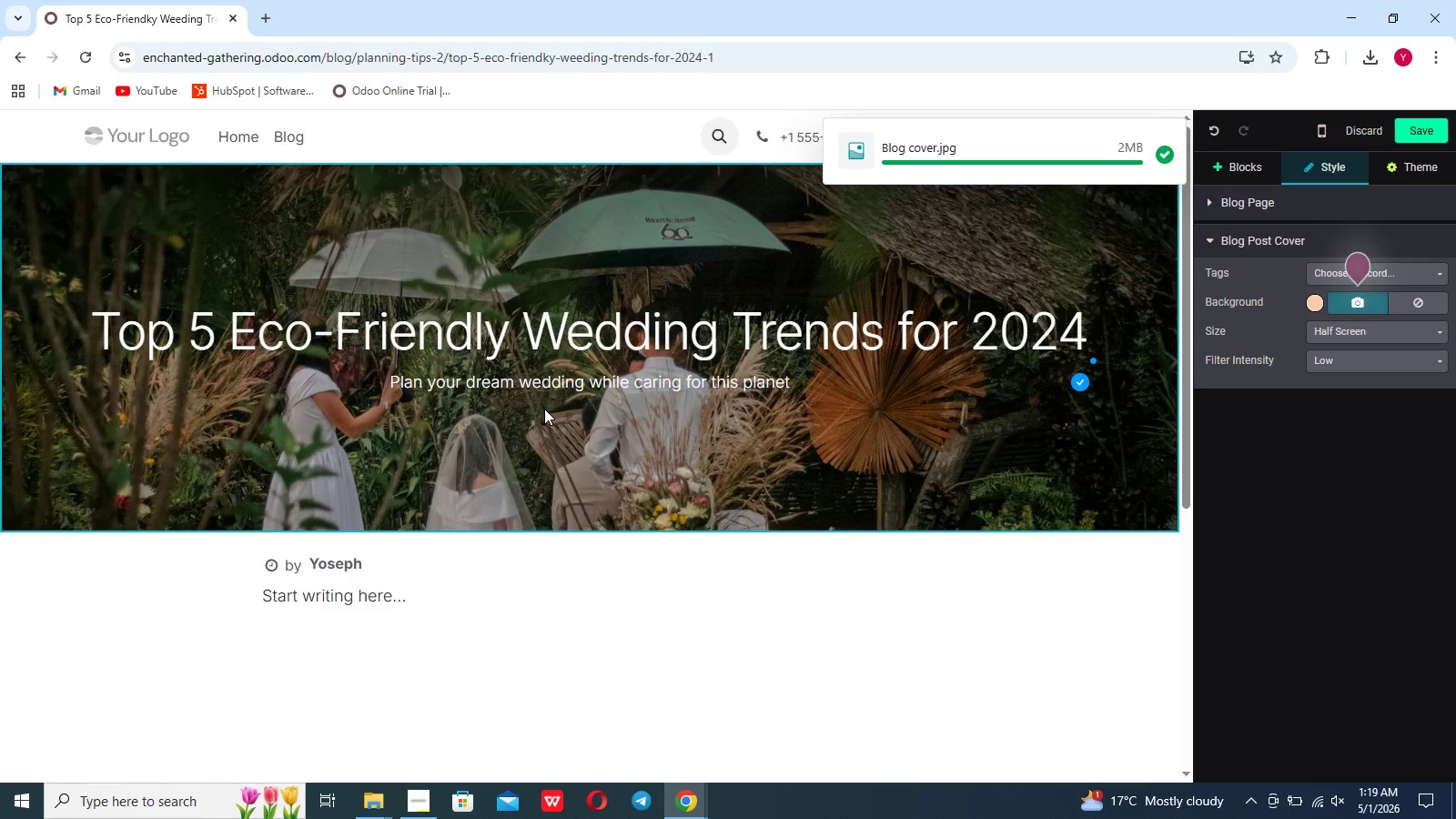 
left_click([1330, 335])
 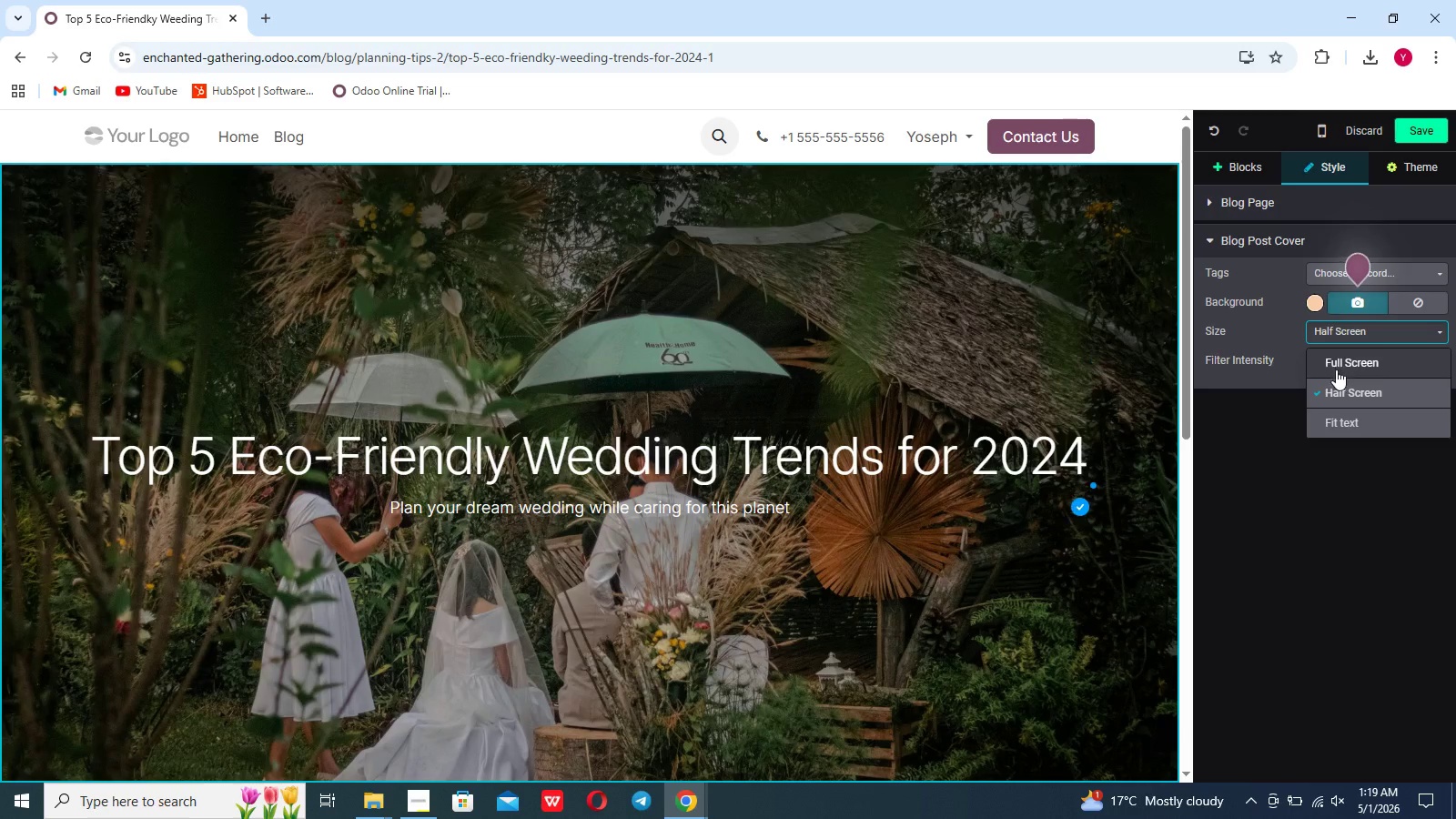 
left_click([1337, 370])
 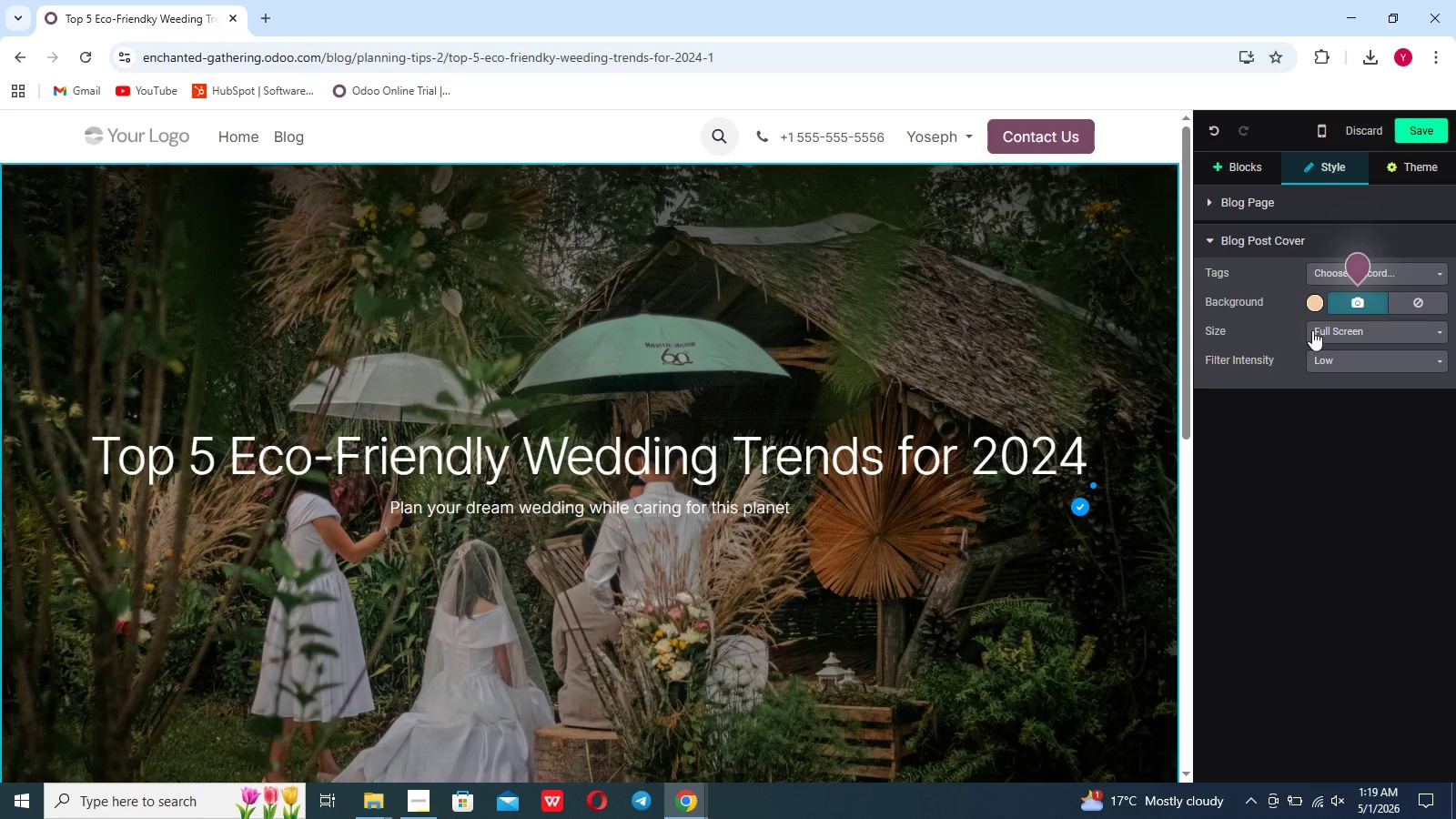 
left_click([1337, 356])
 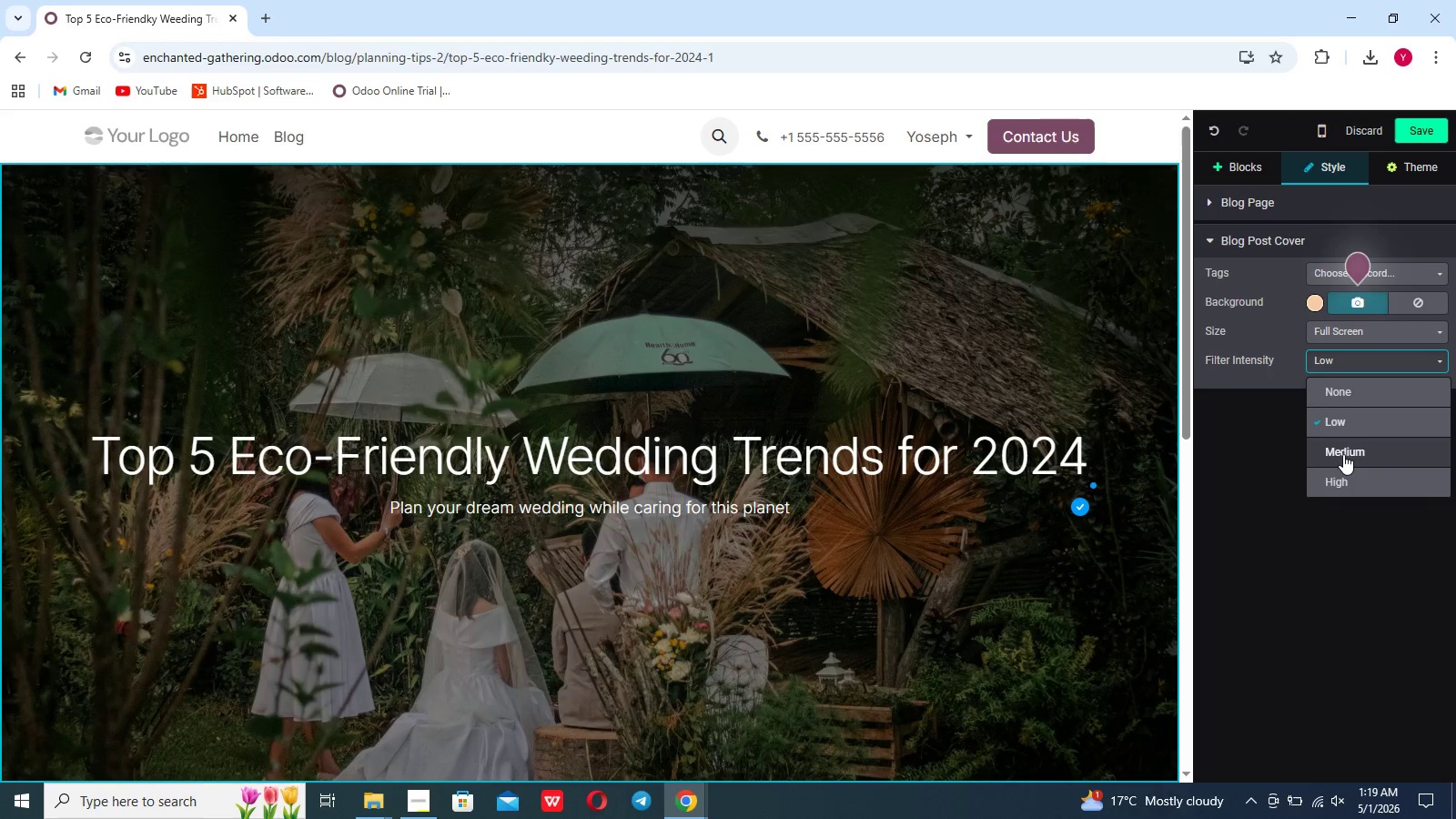 
left_click([1343, 454])
 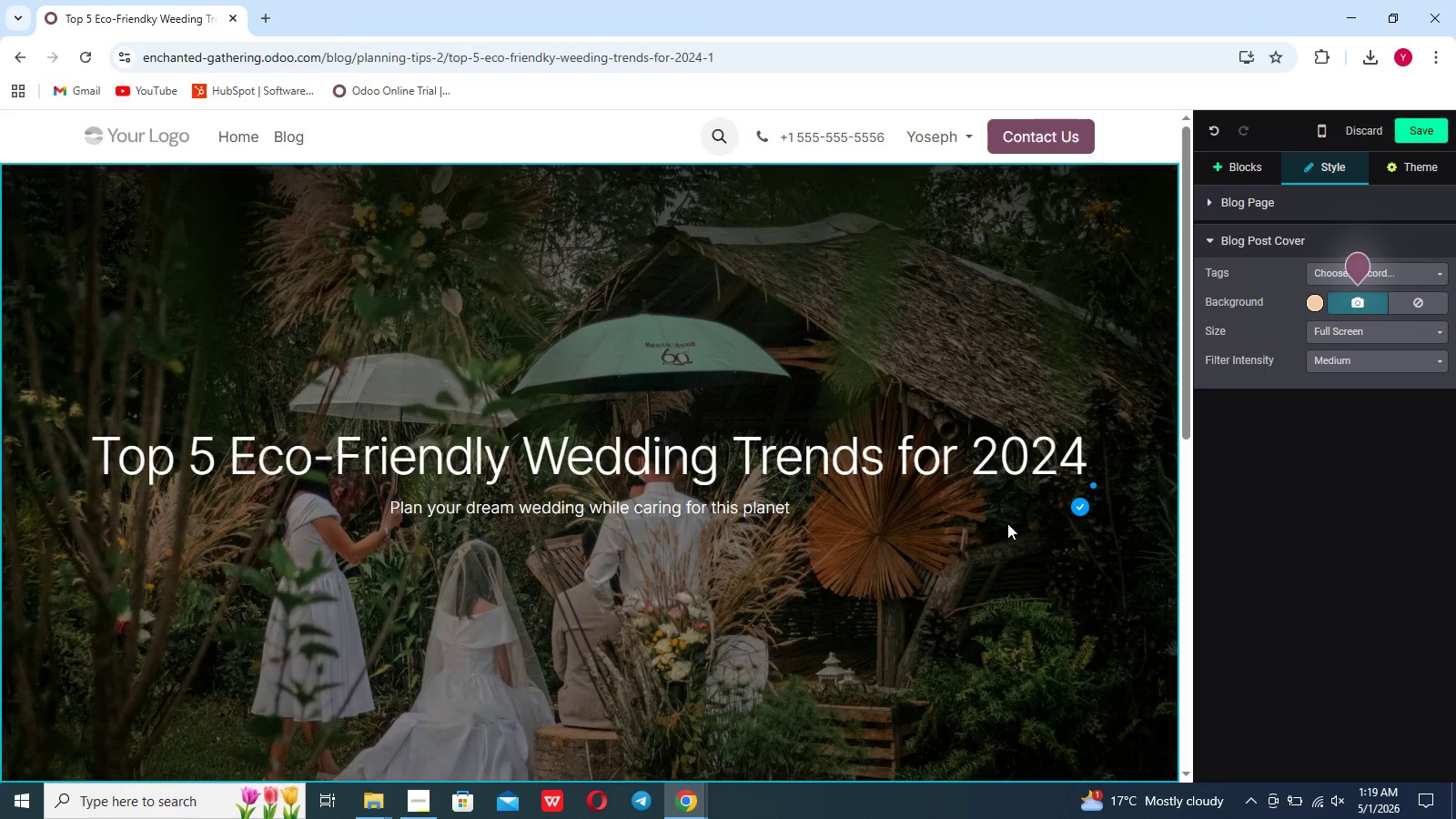 
scroll: coordinate [1007, 523], scroll_direction: down, amount: 7.0
 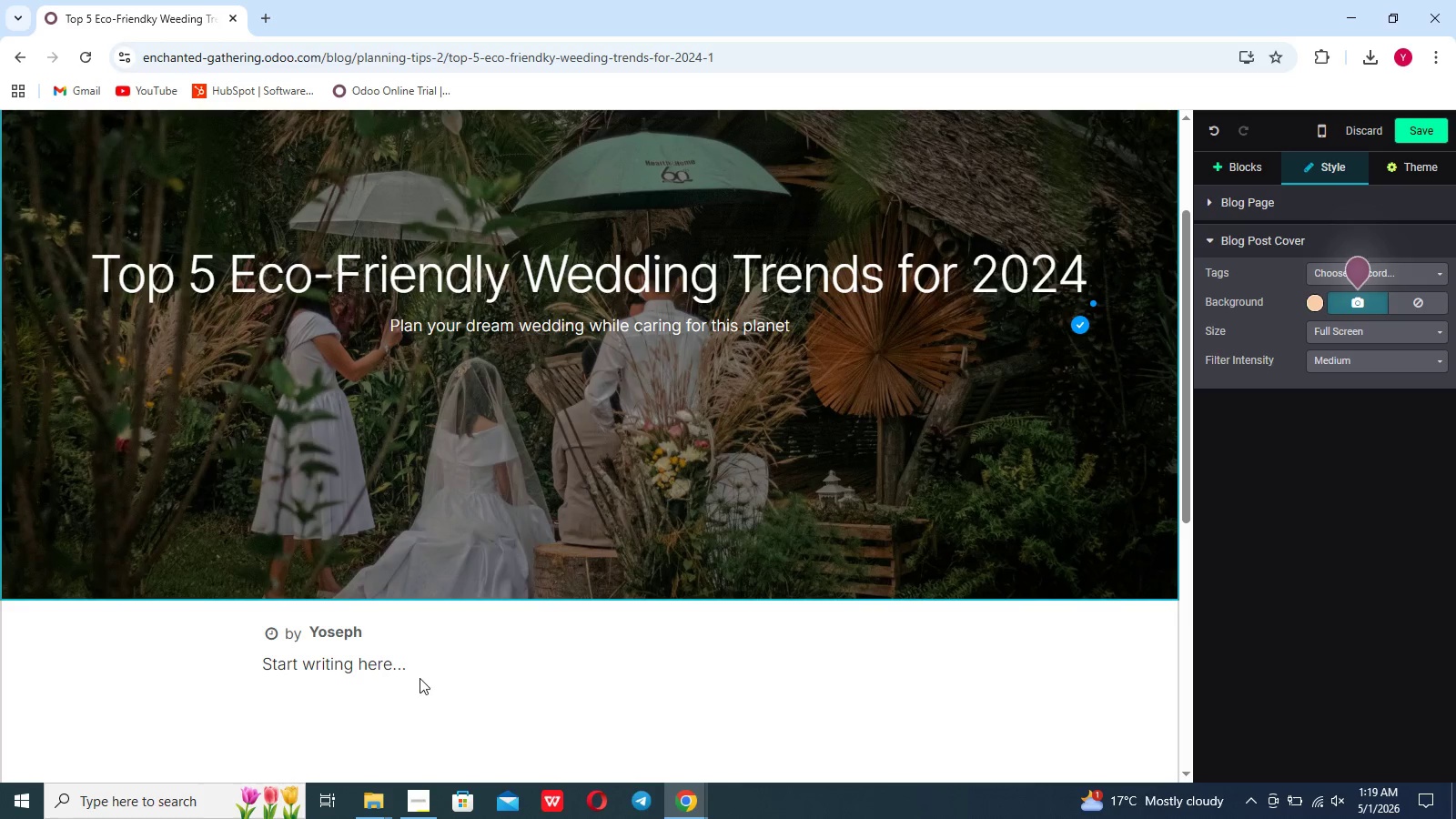 
left_click_drag(start_coordinate=[424, 672], to_coordinate=[238, 662])
 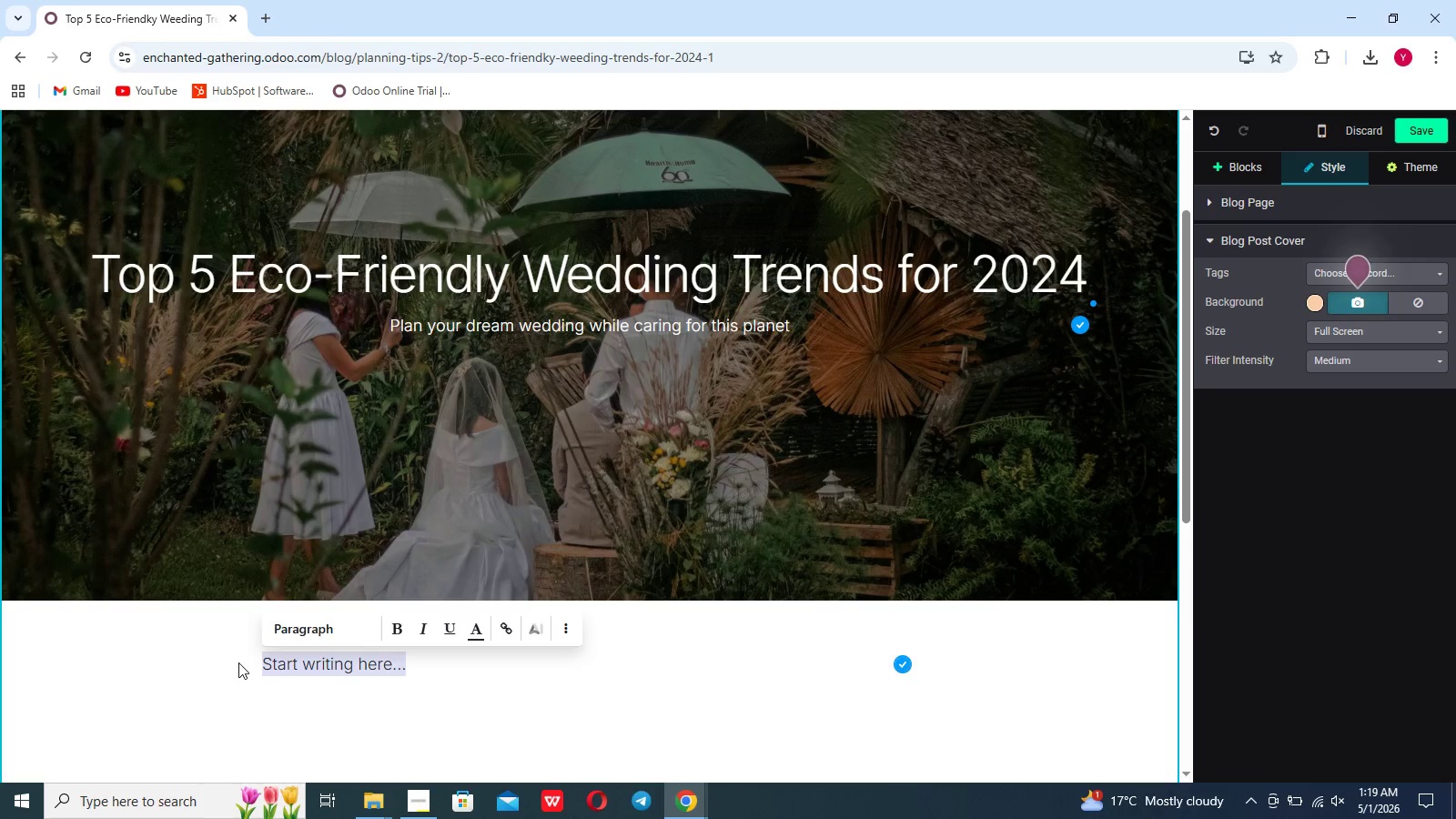 
key(Backspace)
 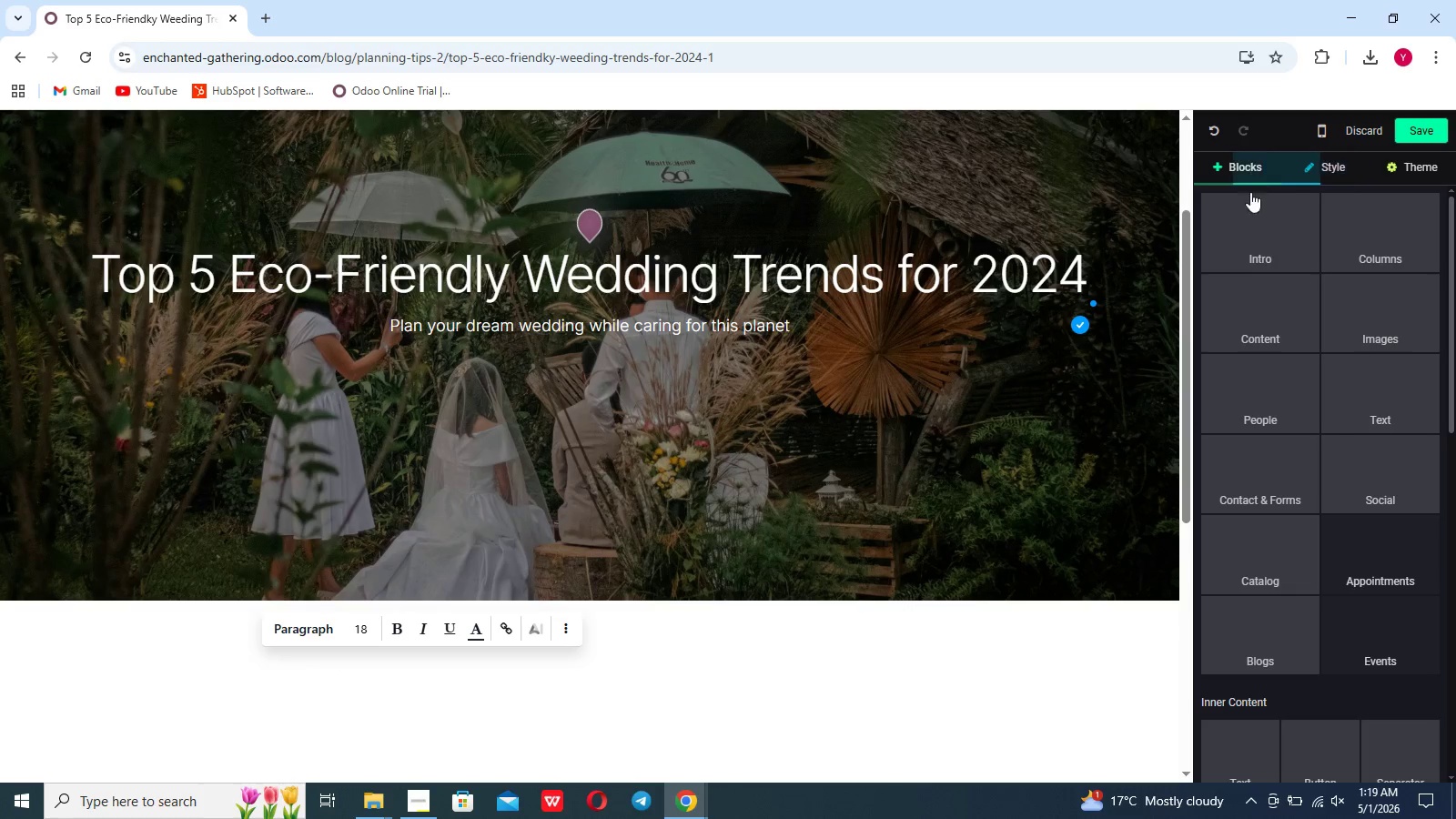 
left_click([1380, 397])
 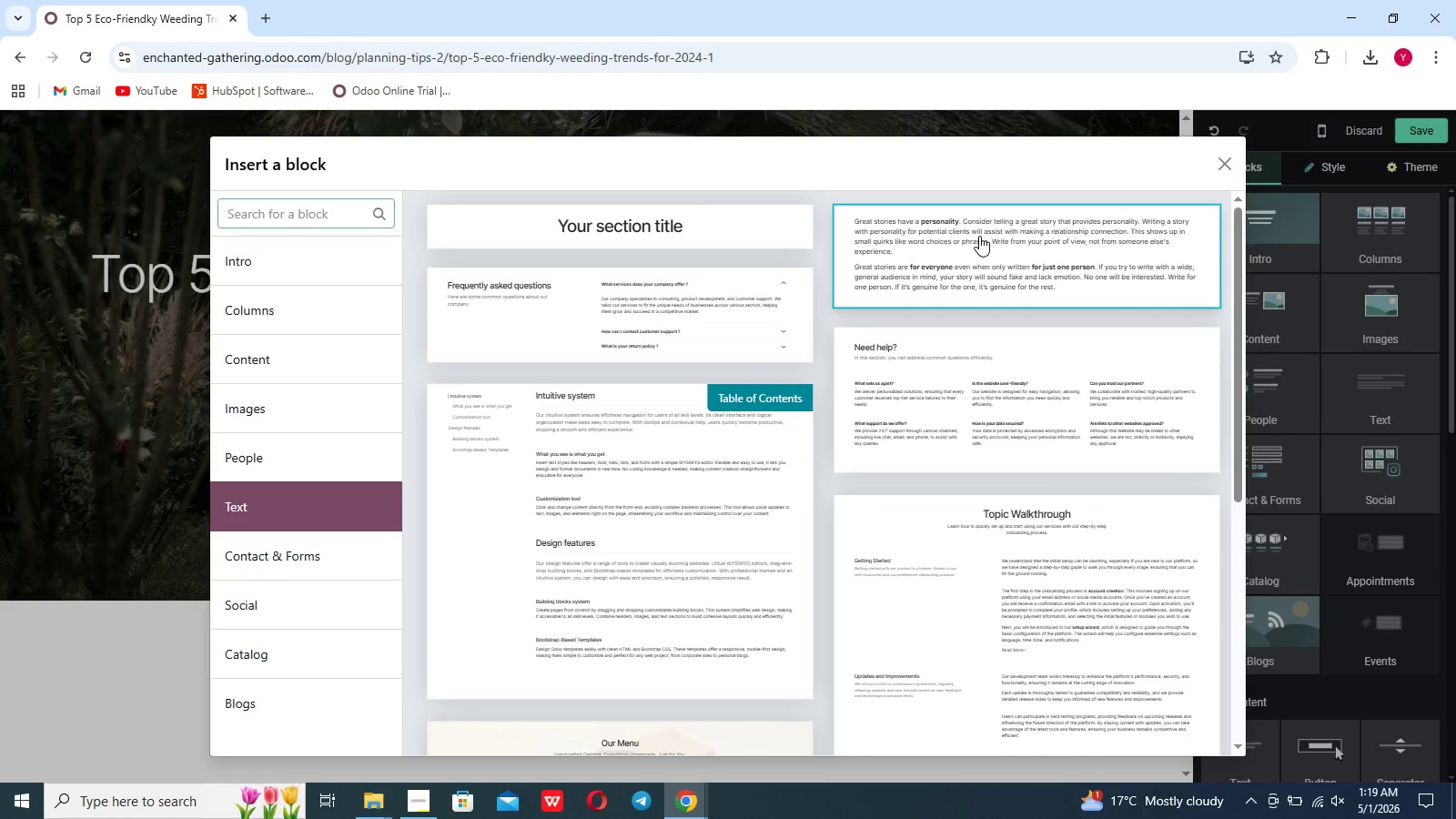 
left_click([987, 254])
 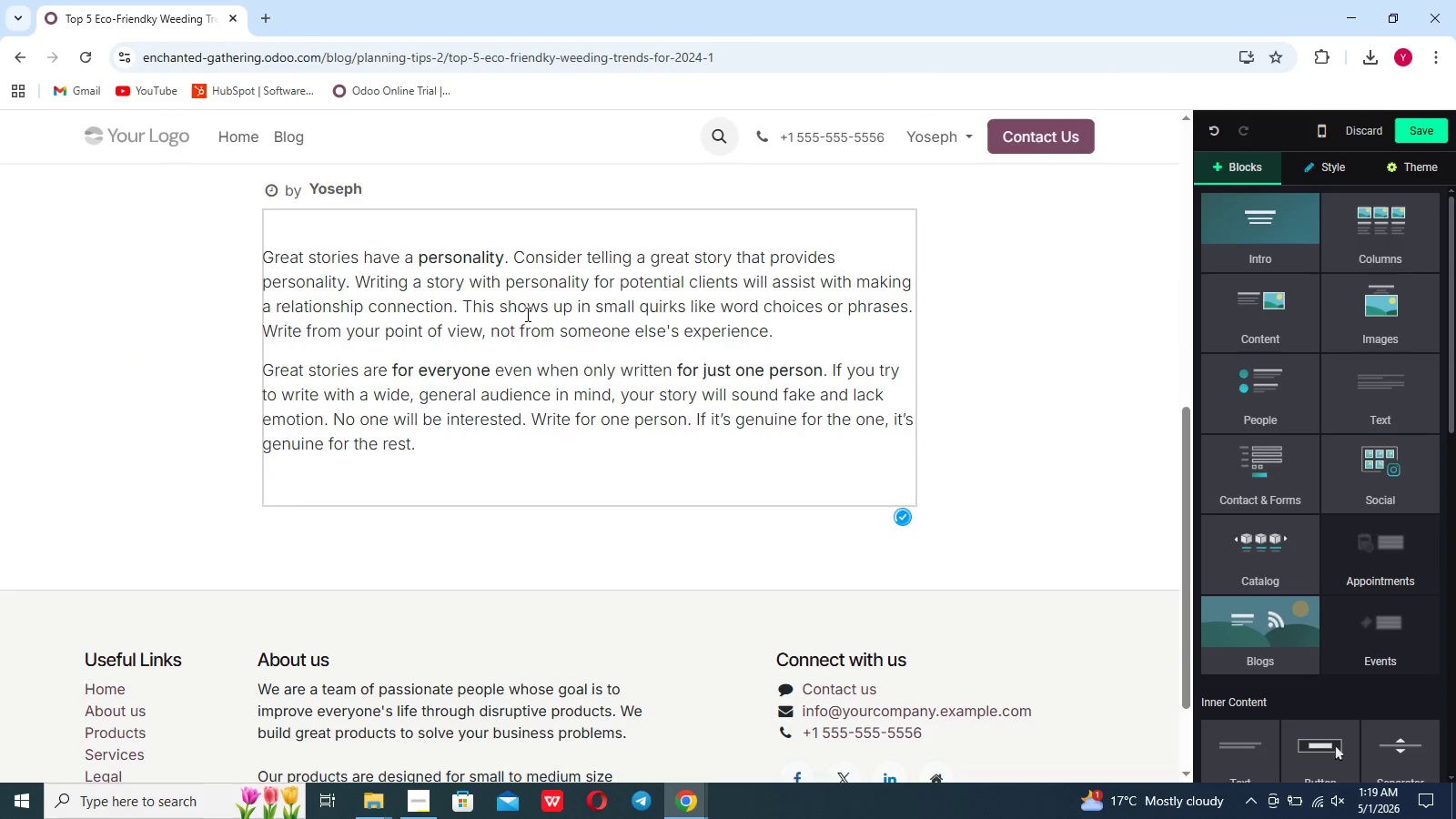 
left_click_drag(start_coordinate=[440, 447], to_coordinate=[260, 261])
 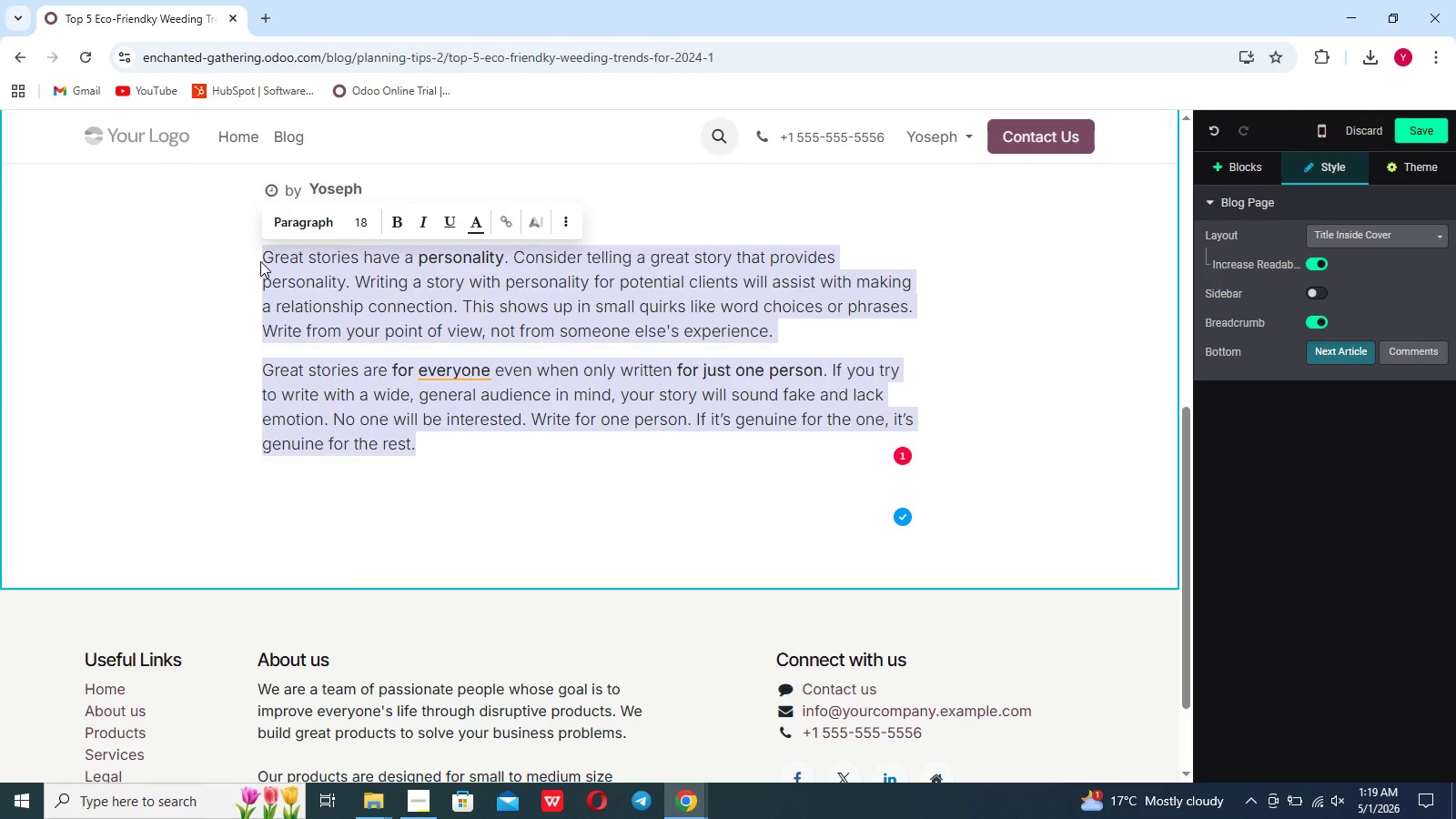 
key(Backspace)
type(Sustainable wedding ideas are becoming a major )
 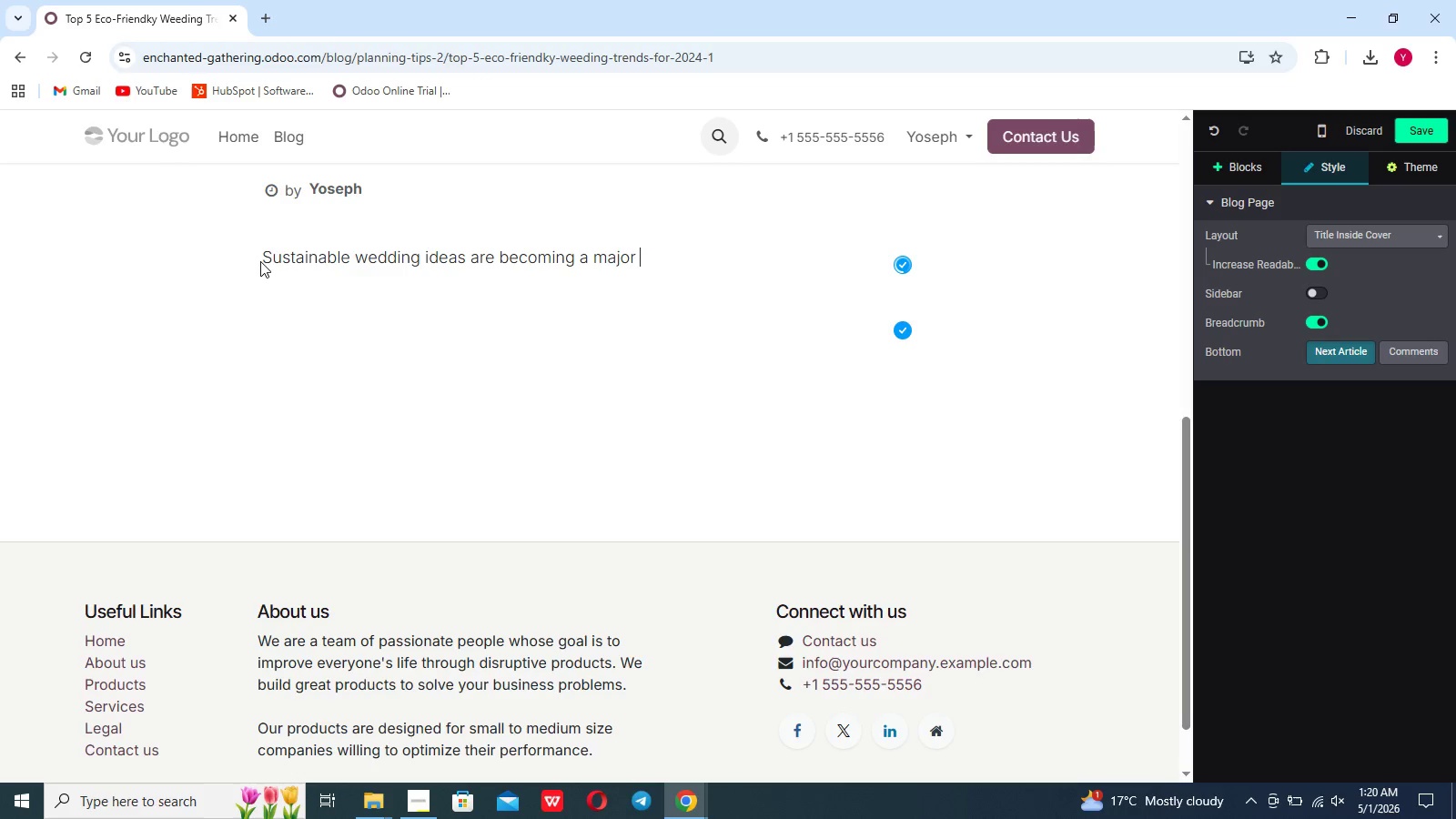 
type(focus)
 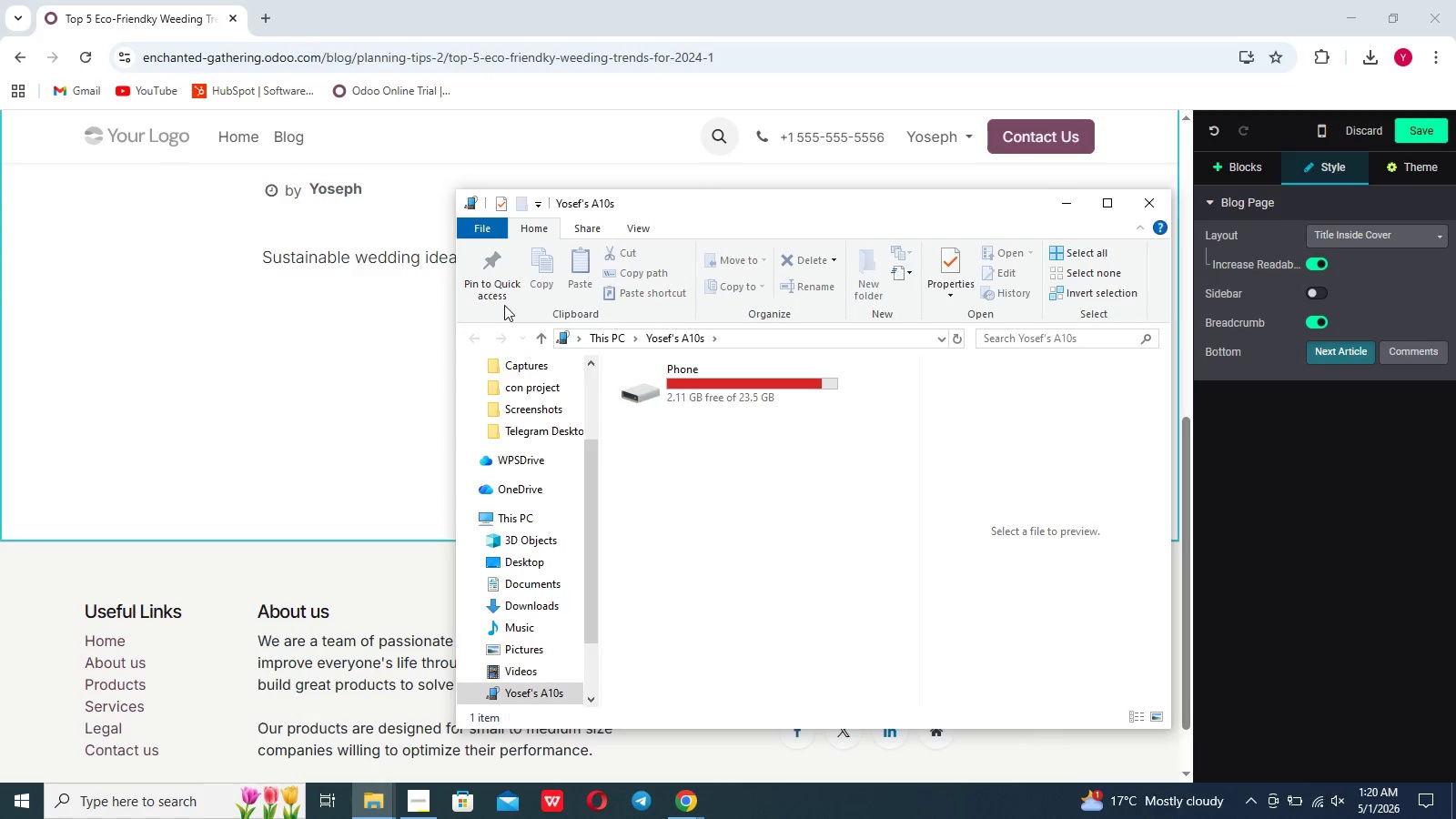 
wait(5.89)
 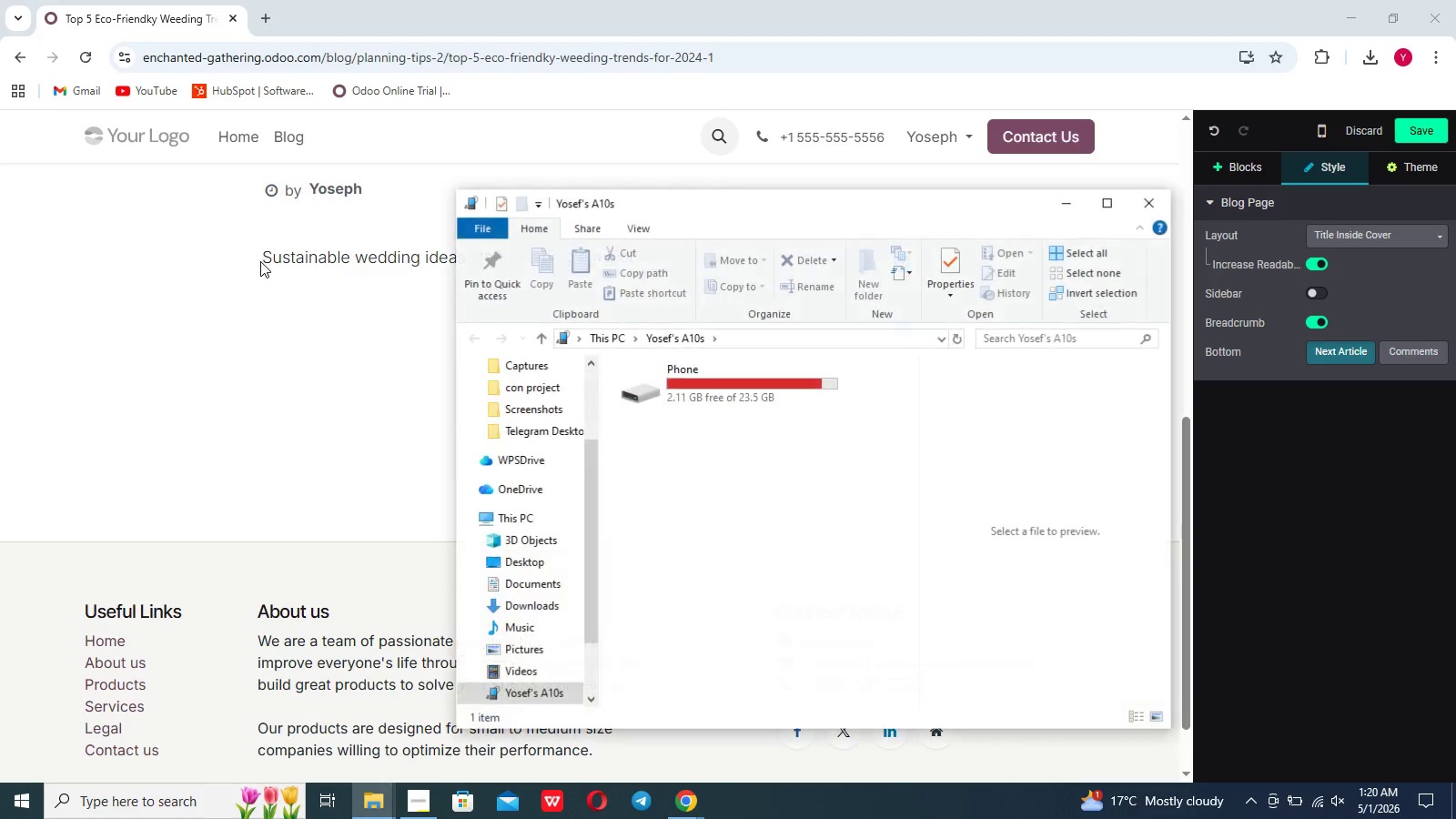 
left_click([1161, 196])
 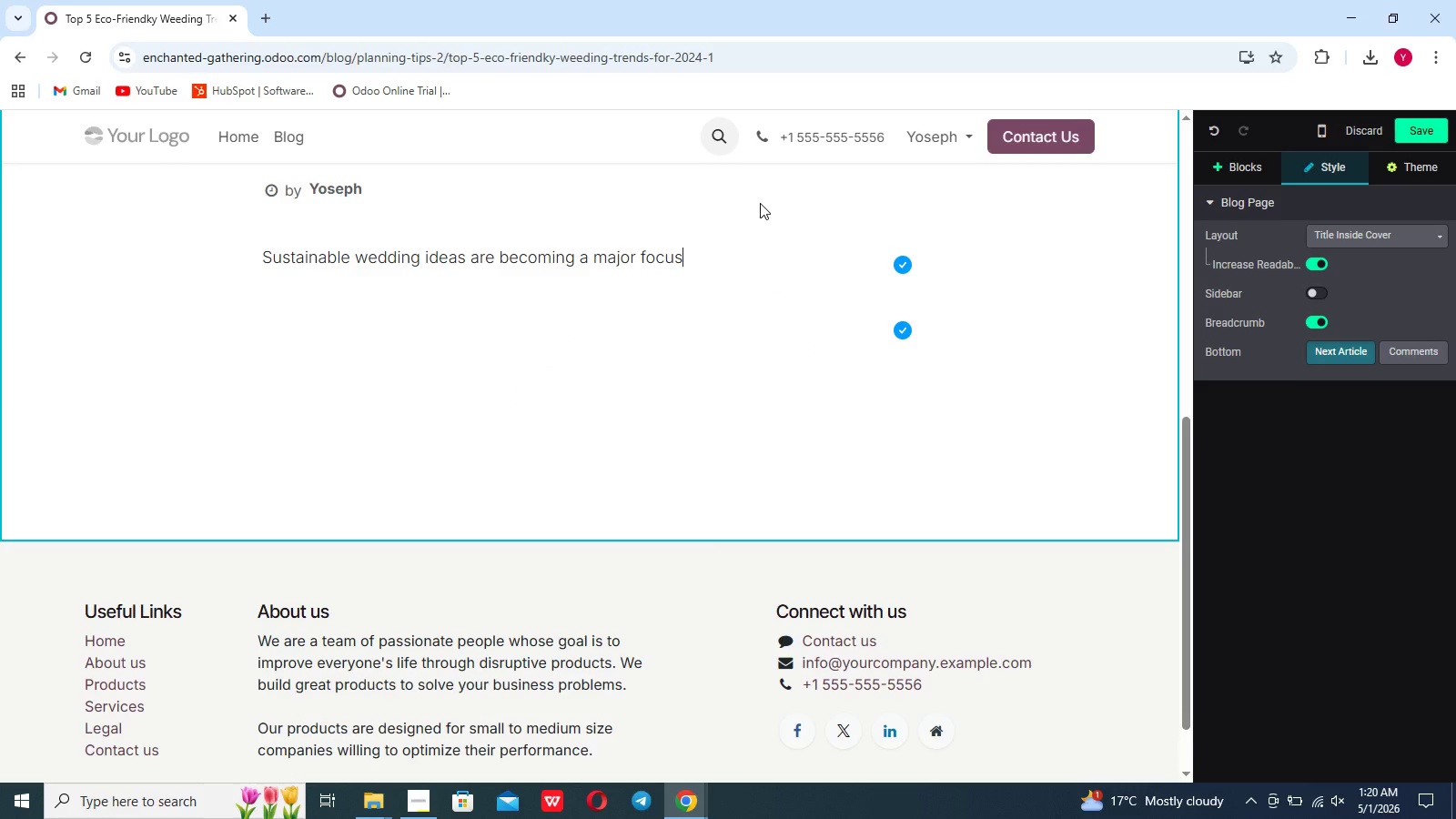 
type( for modern couples who wants their celebration to reflect their )
 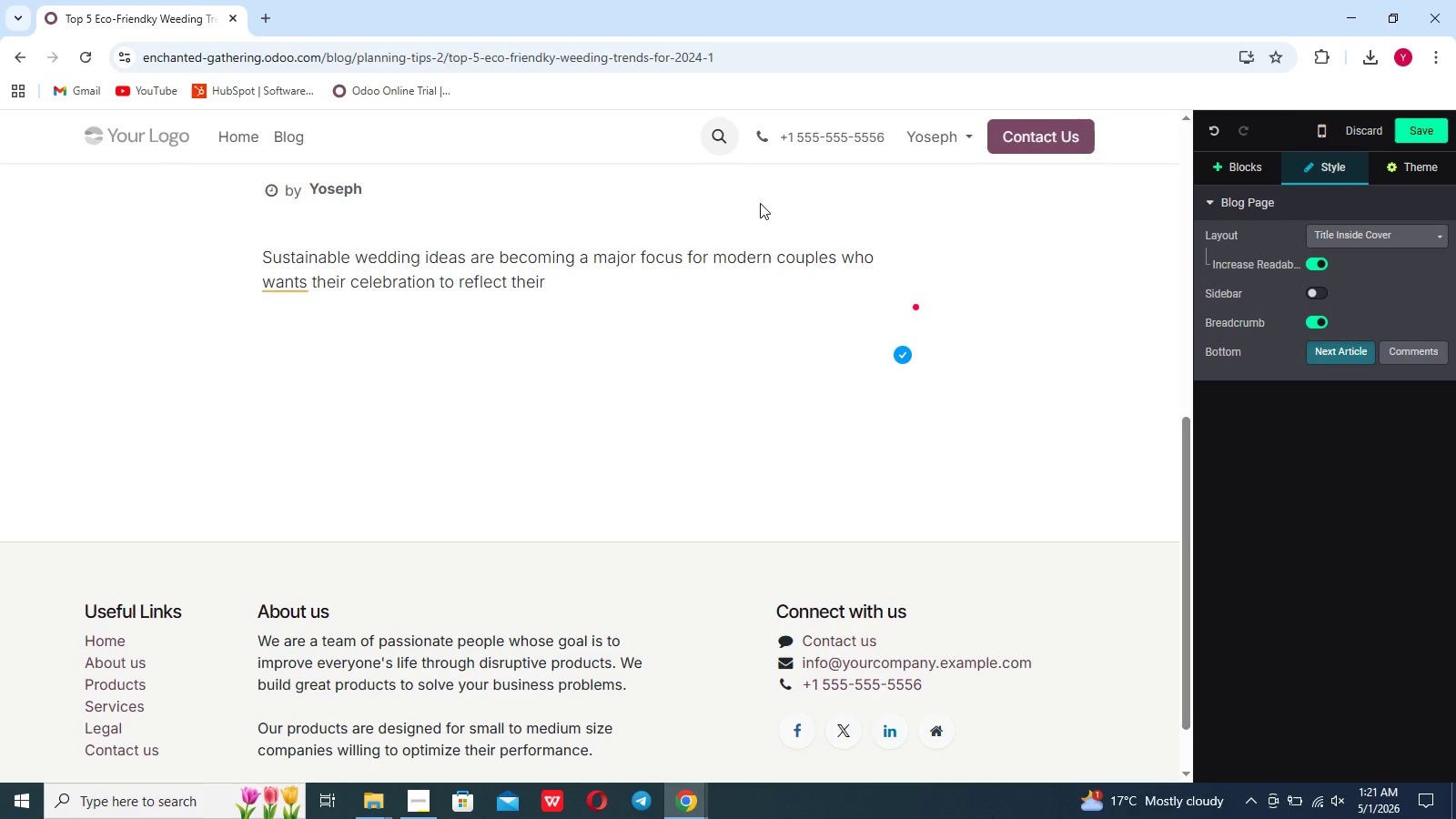 
type(values)
 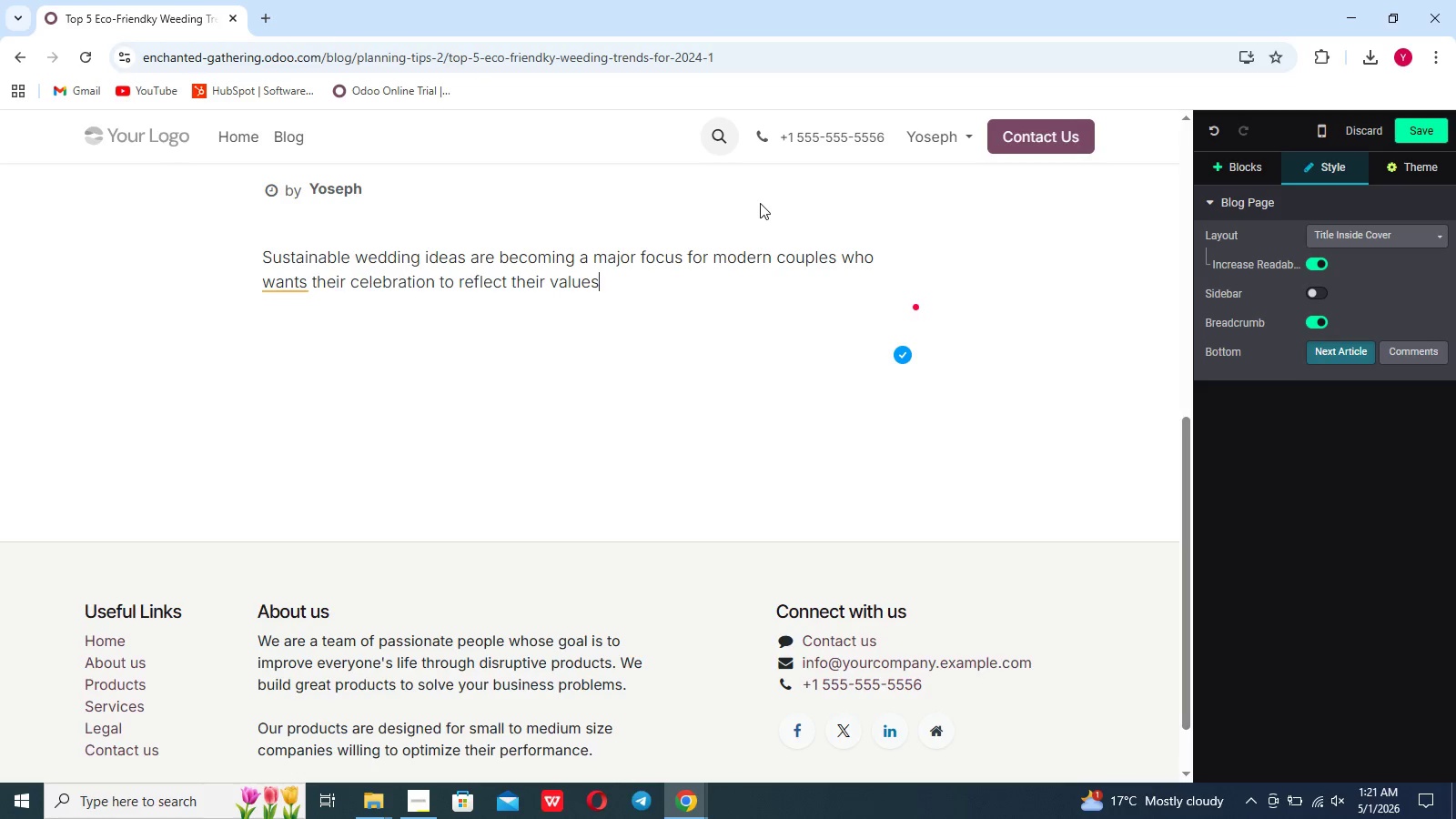 
key(Period)
 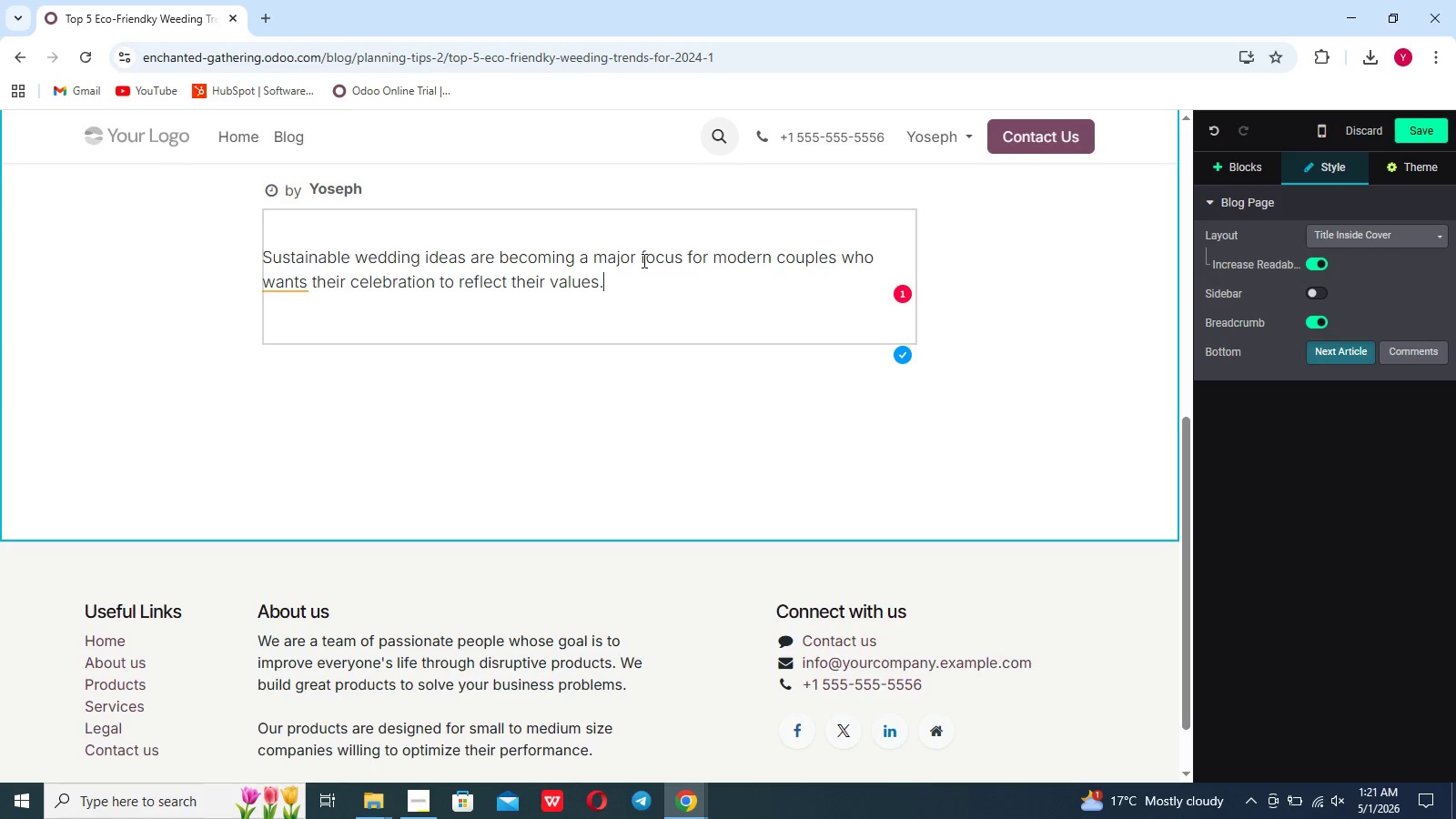 
key(Enter)
 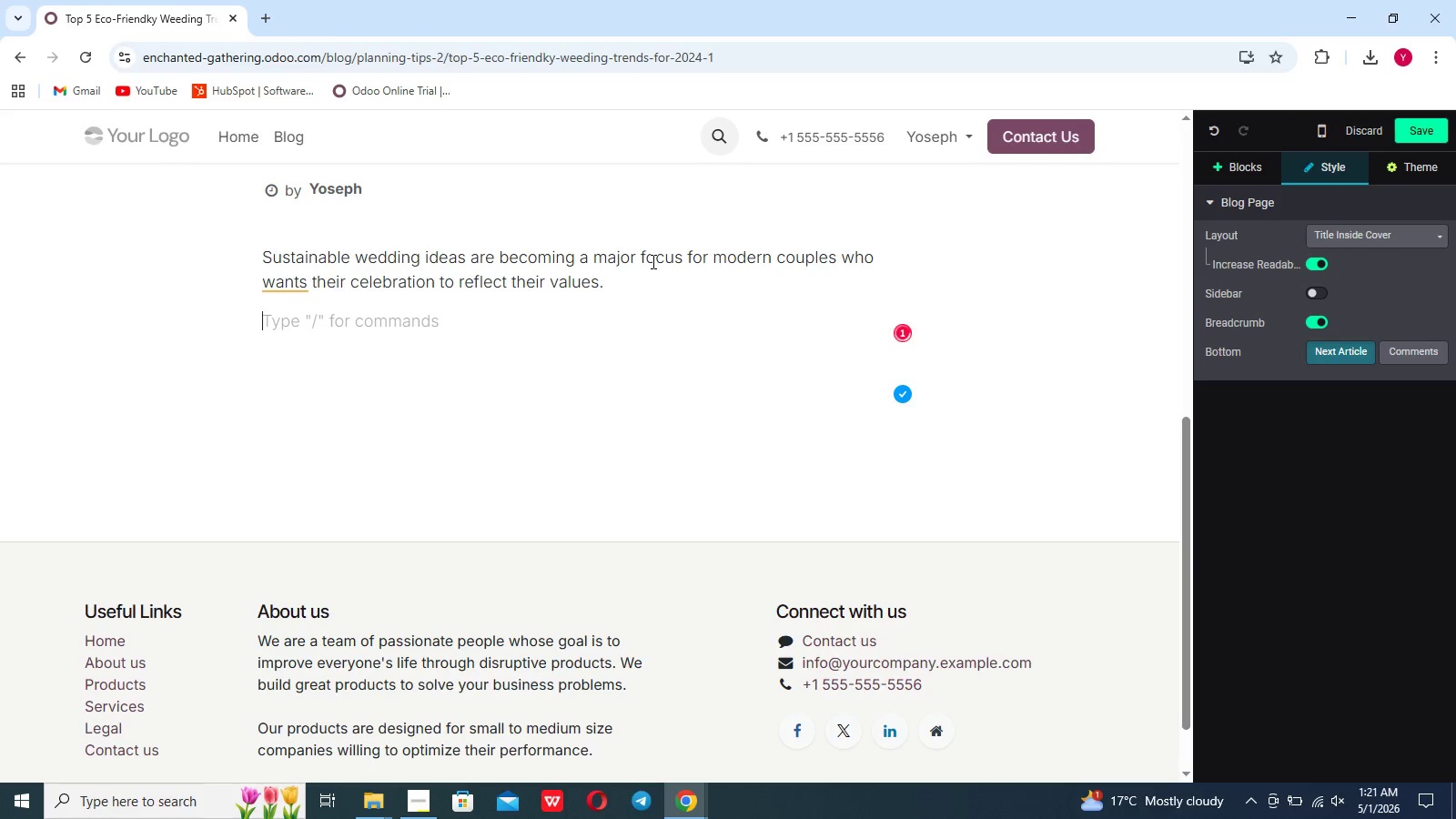 
type(As environmental waa)
key(Backspace)
key(Backspace)
key(Backspace)
type(wa)
key(Backspace)
key(Backspace)
type(awareness grows)
 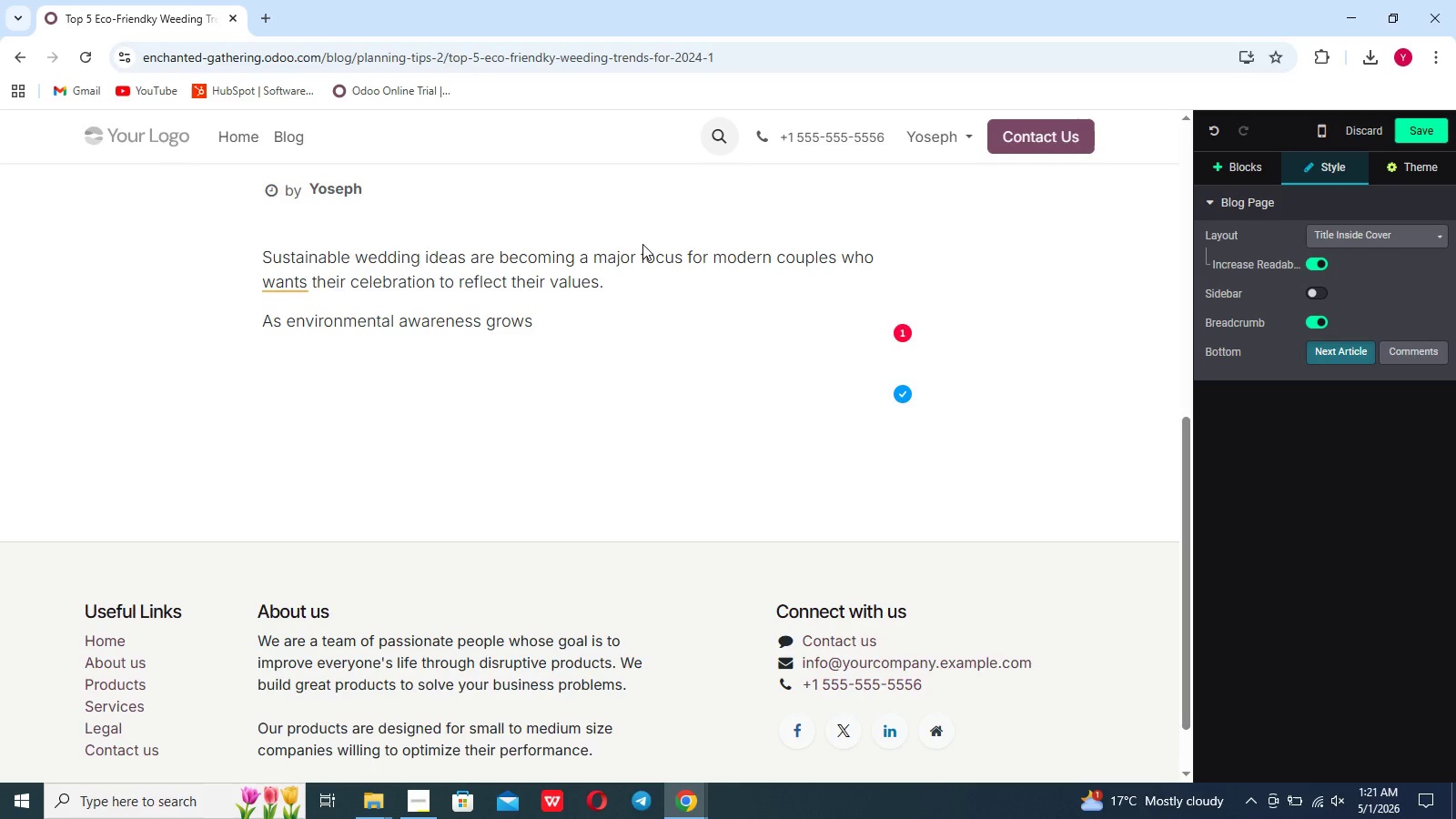 
type(,the eco-friendly wee)
key(Backspace)
type(ddings are no longer just a trend but a meaningful movement)
 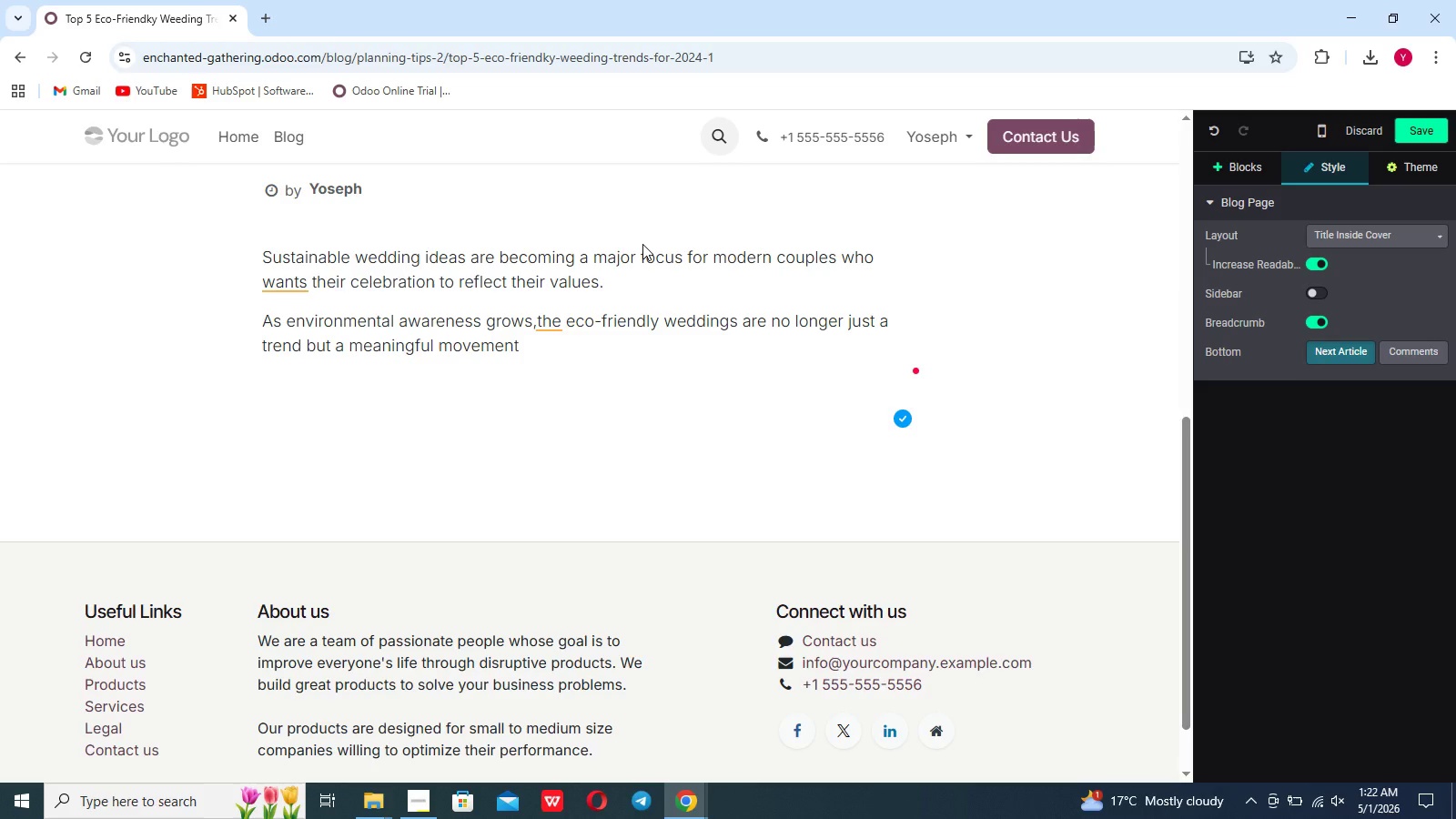 
wait(5.08)
 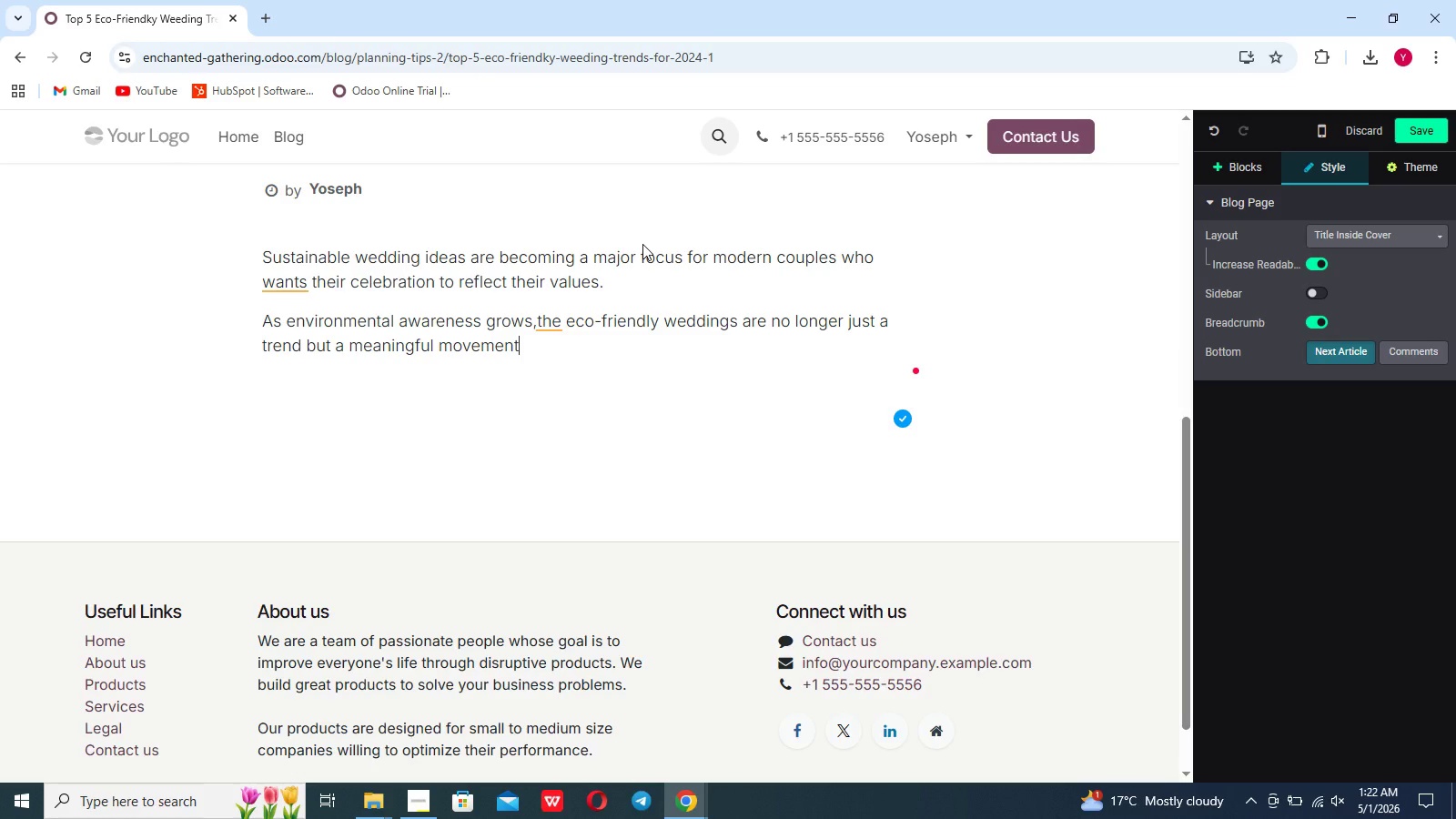 
type(.Form )
 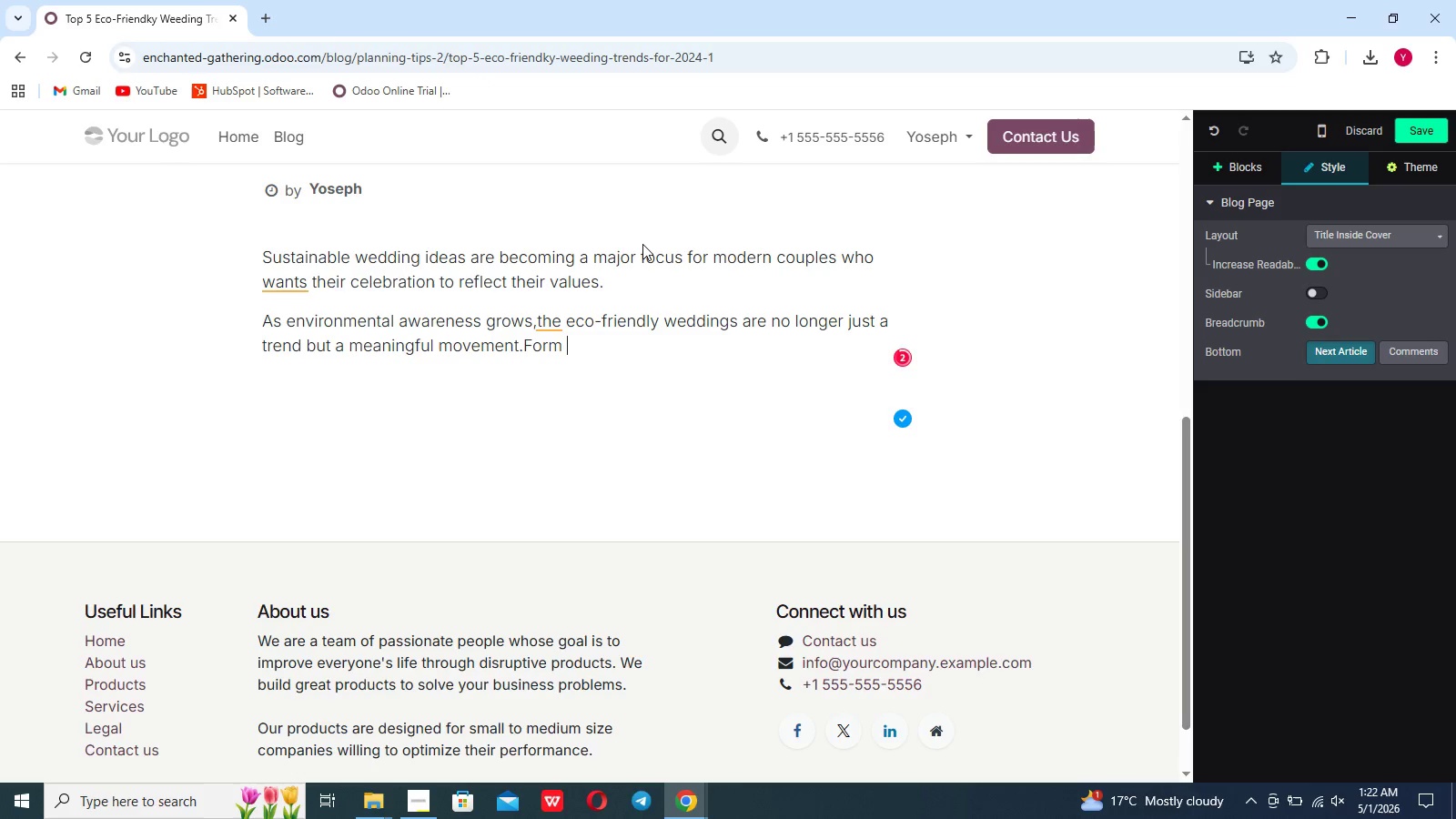 
type(s)
key(Backspace)
type(wedding solur)
key(Backspace)
type(tions)
 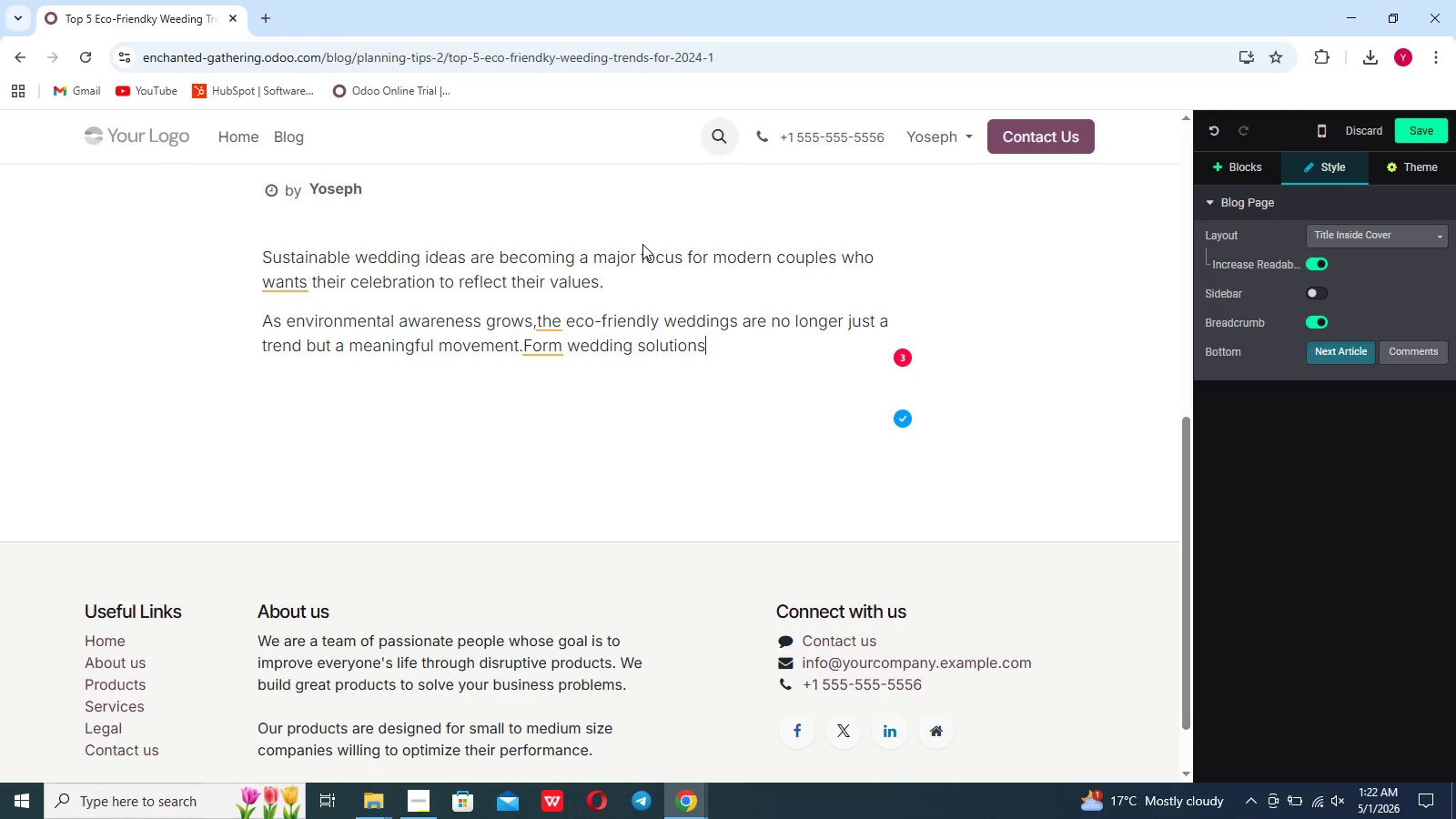 
hold_key(key=Backspace, duration=0.64)
 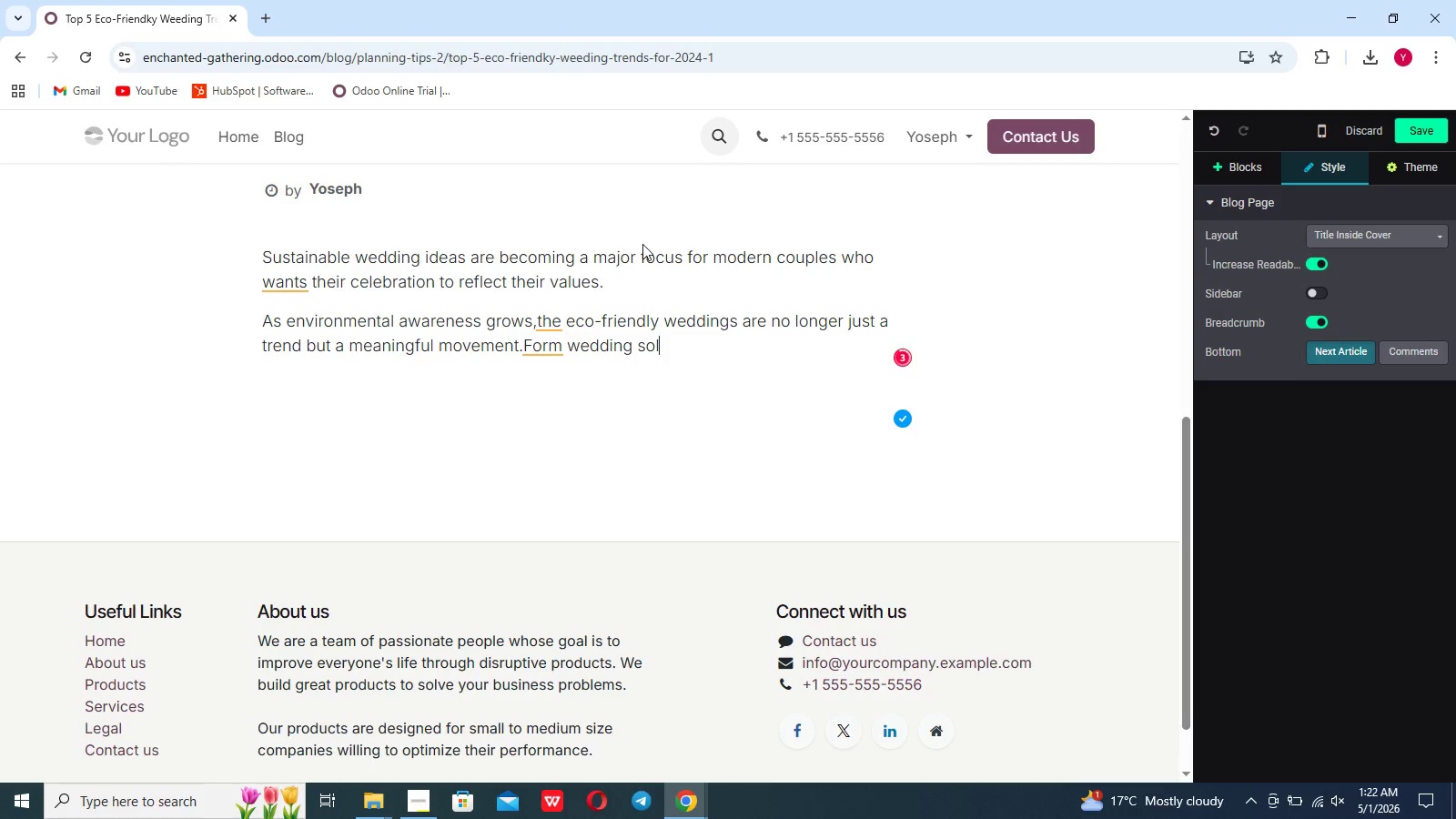 
hold_key(key=Backspace, duration=2.3)
 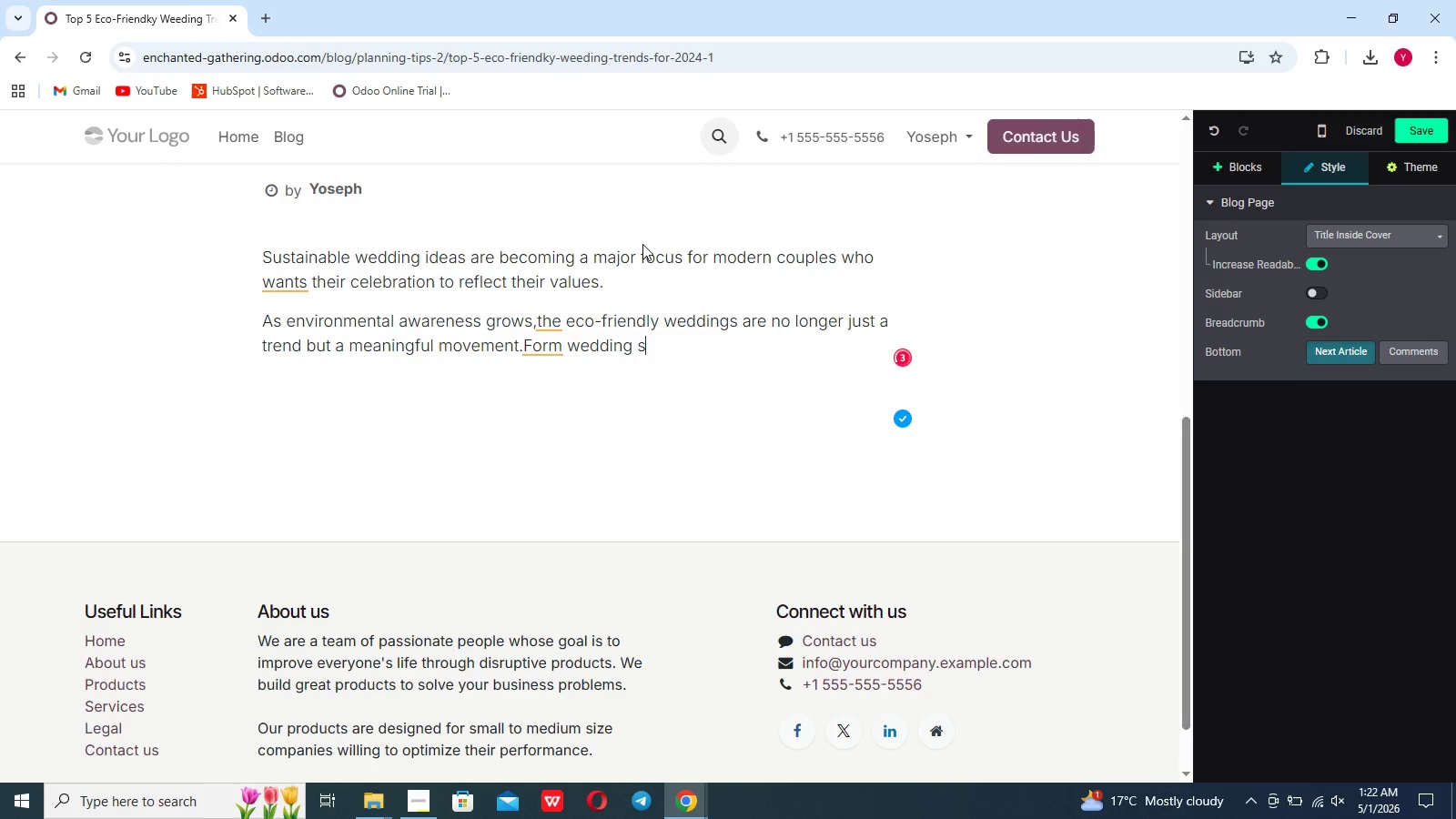 
key(Backspace)
key(Backspace)
key(Backspace)
key(Backspace)
key(Backspace)
key(Backspace)
key(Backspace)
key(Backspace)
key(Backspace)
key(Backspace)
type(zero waste party planning to plastic-free)
 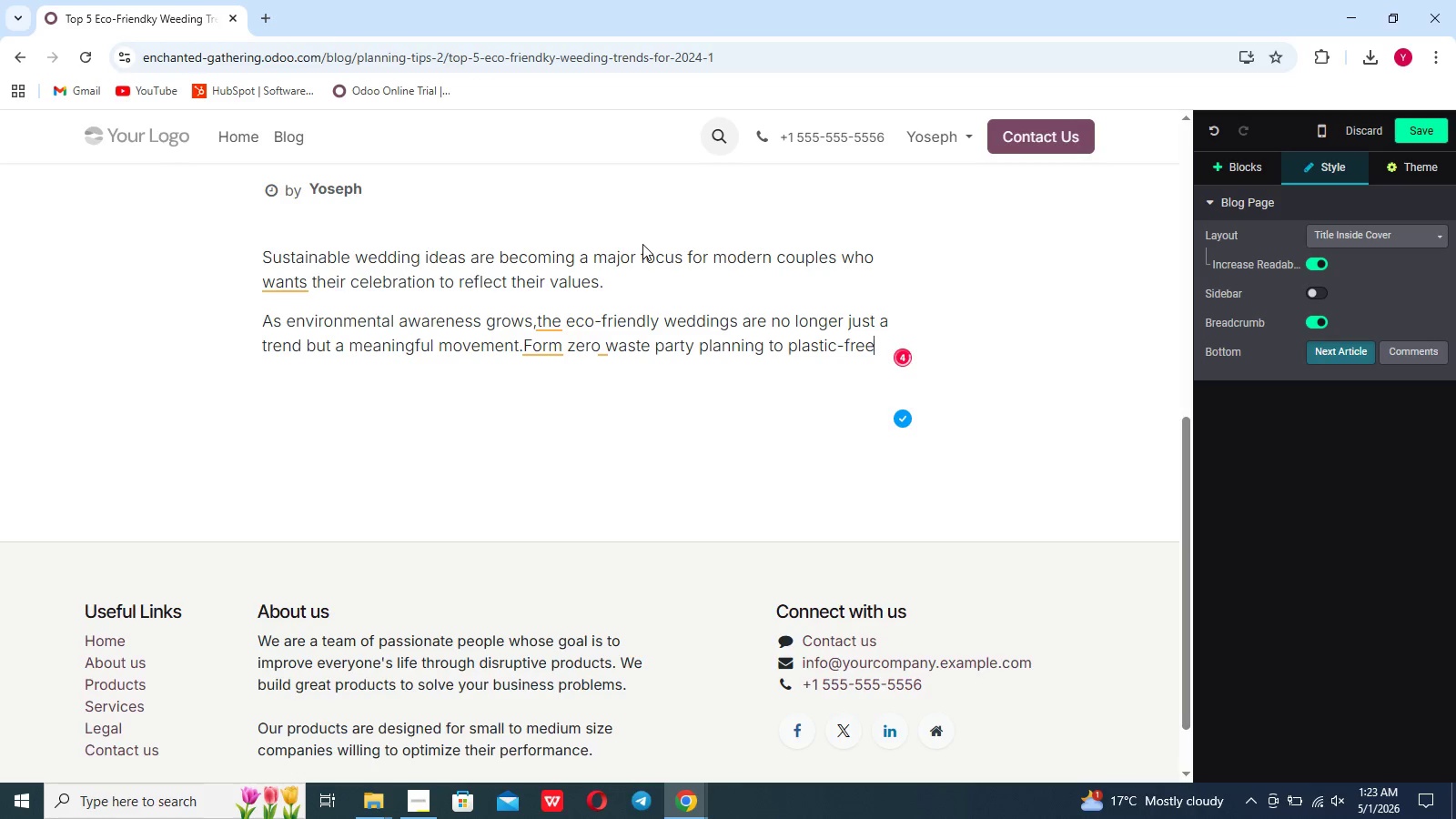 
type( weddign)
key(Backspace)
key(Backspace)
type(ng soluto)
key(Backspace)
type(ions, couples are finding creai)
key(Backspace)
type(tive ways to reduce)
 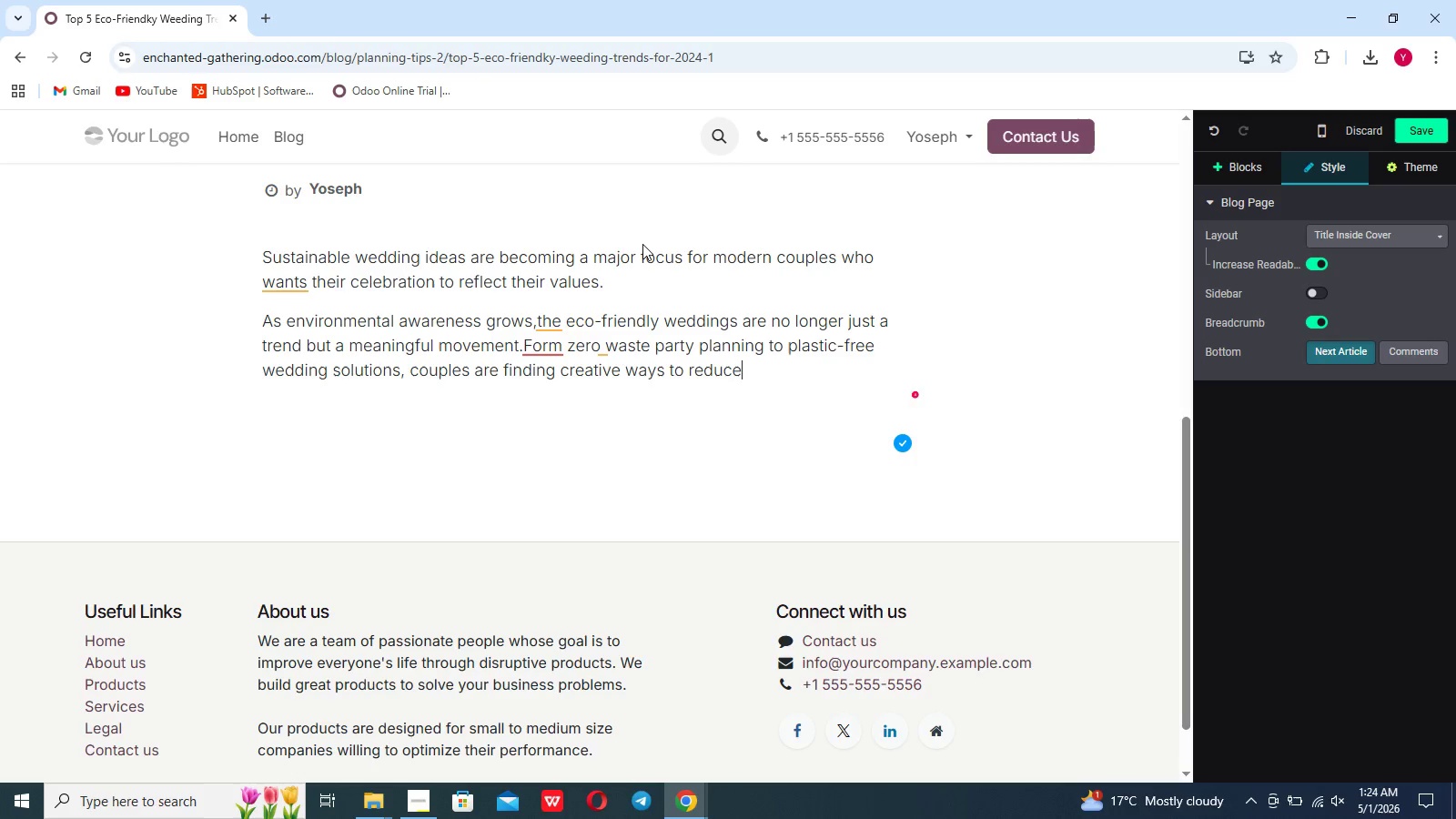 
wait(6.11)
 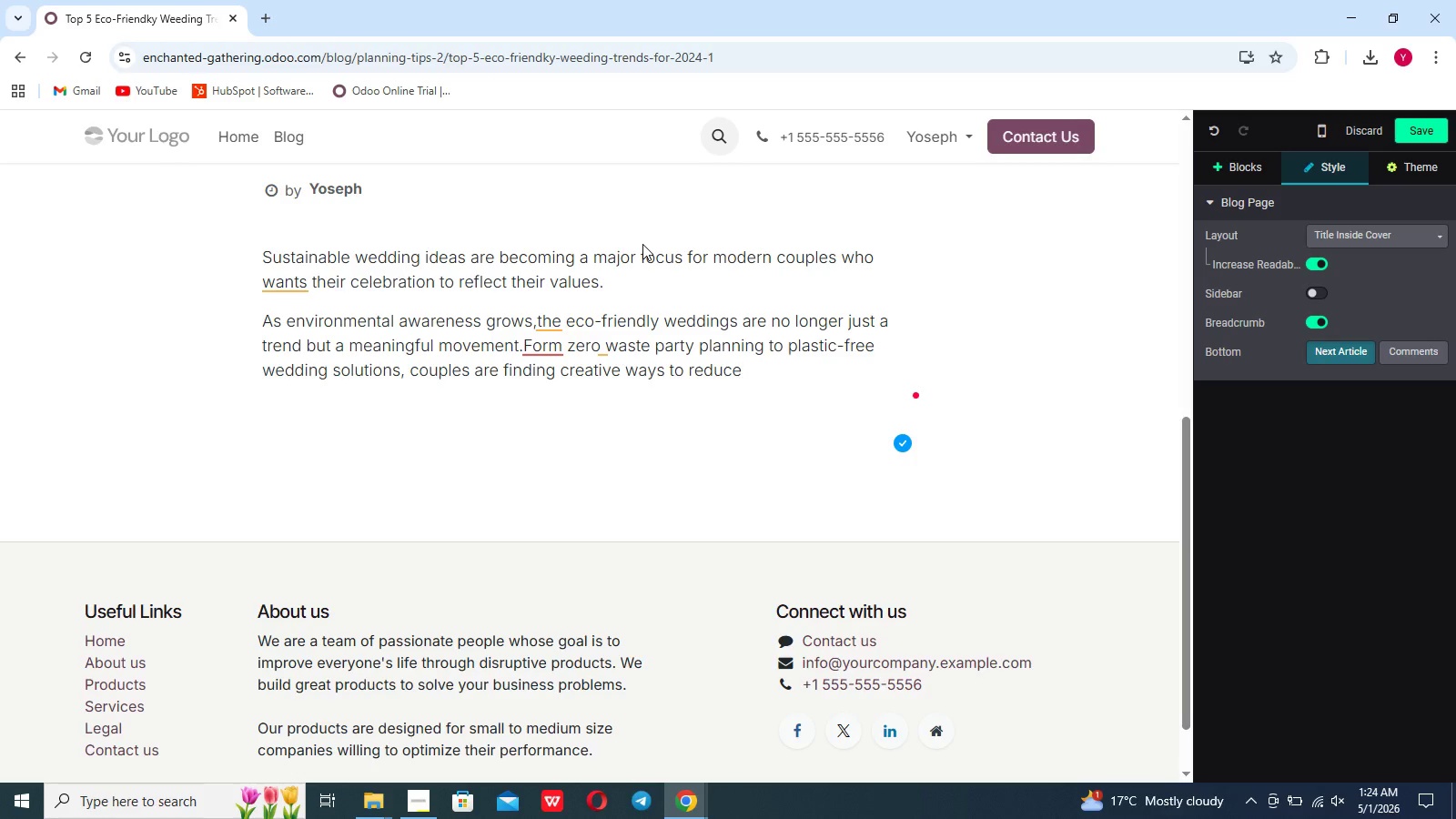 
type( their en)
 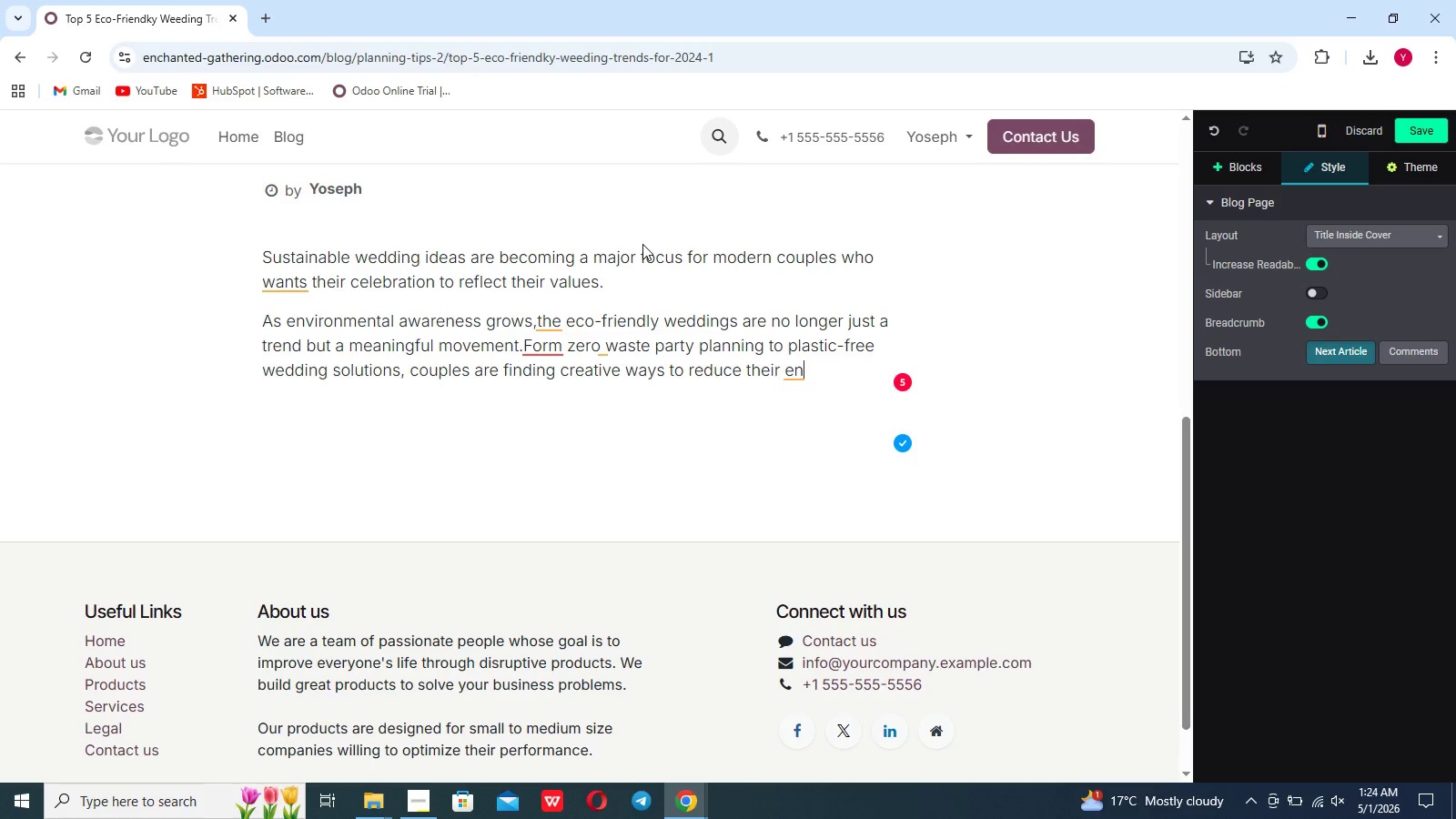 
wait(9.61)
 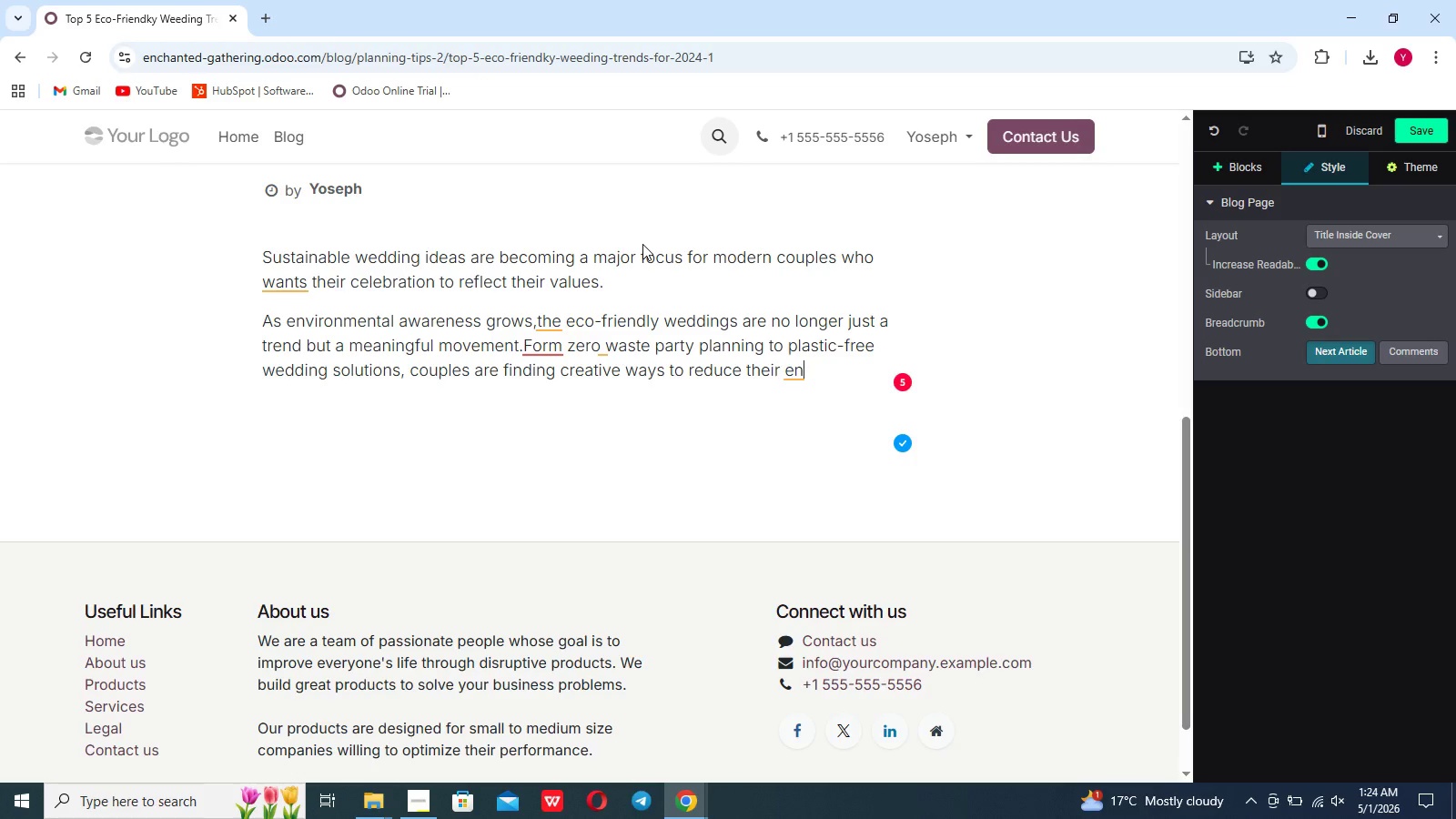 
type(vironmenal)
 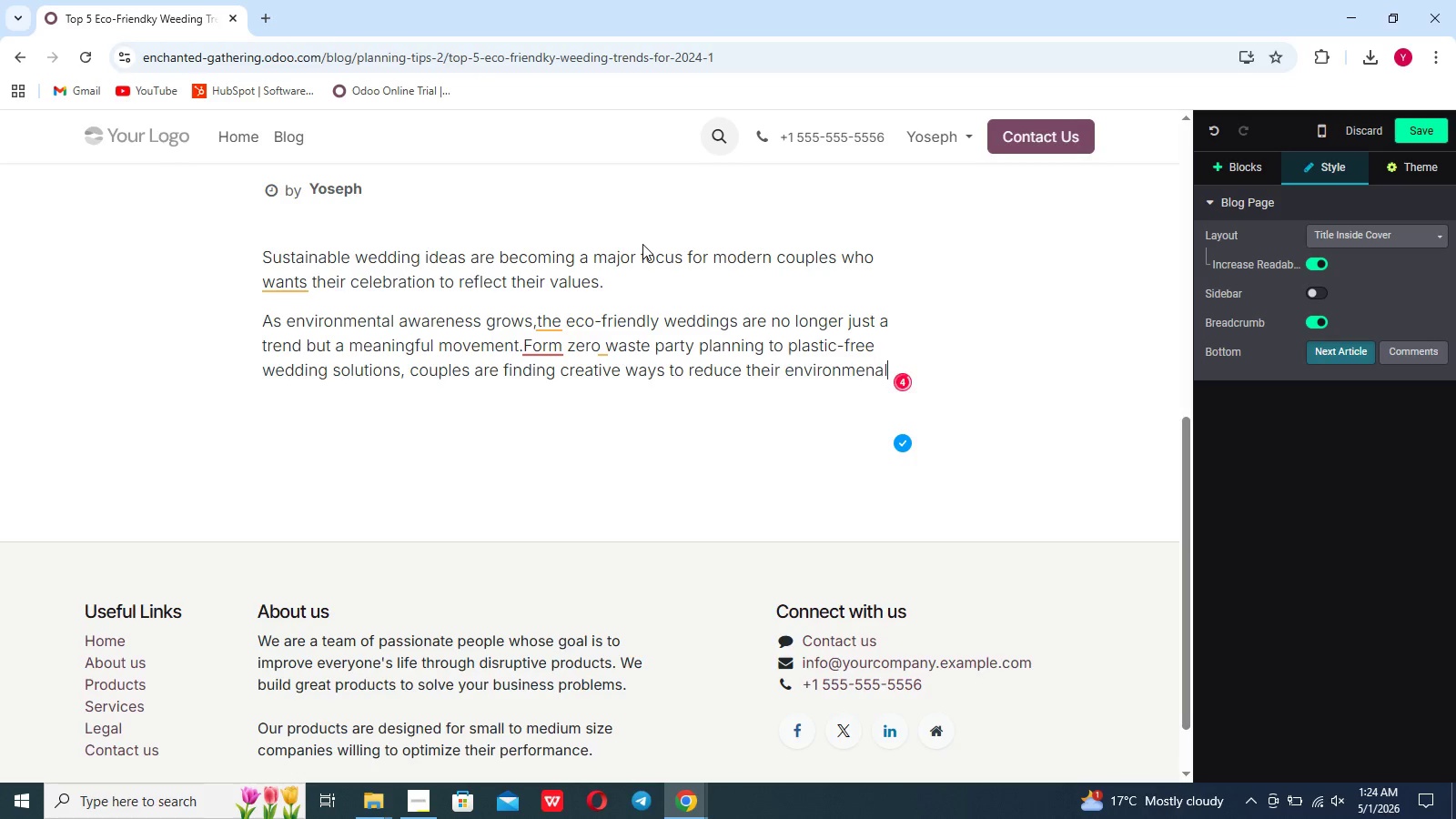 
type( footprint)
 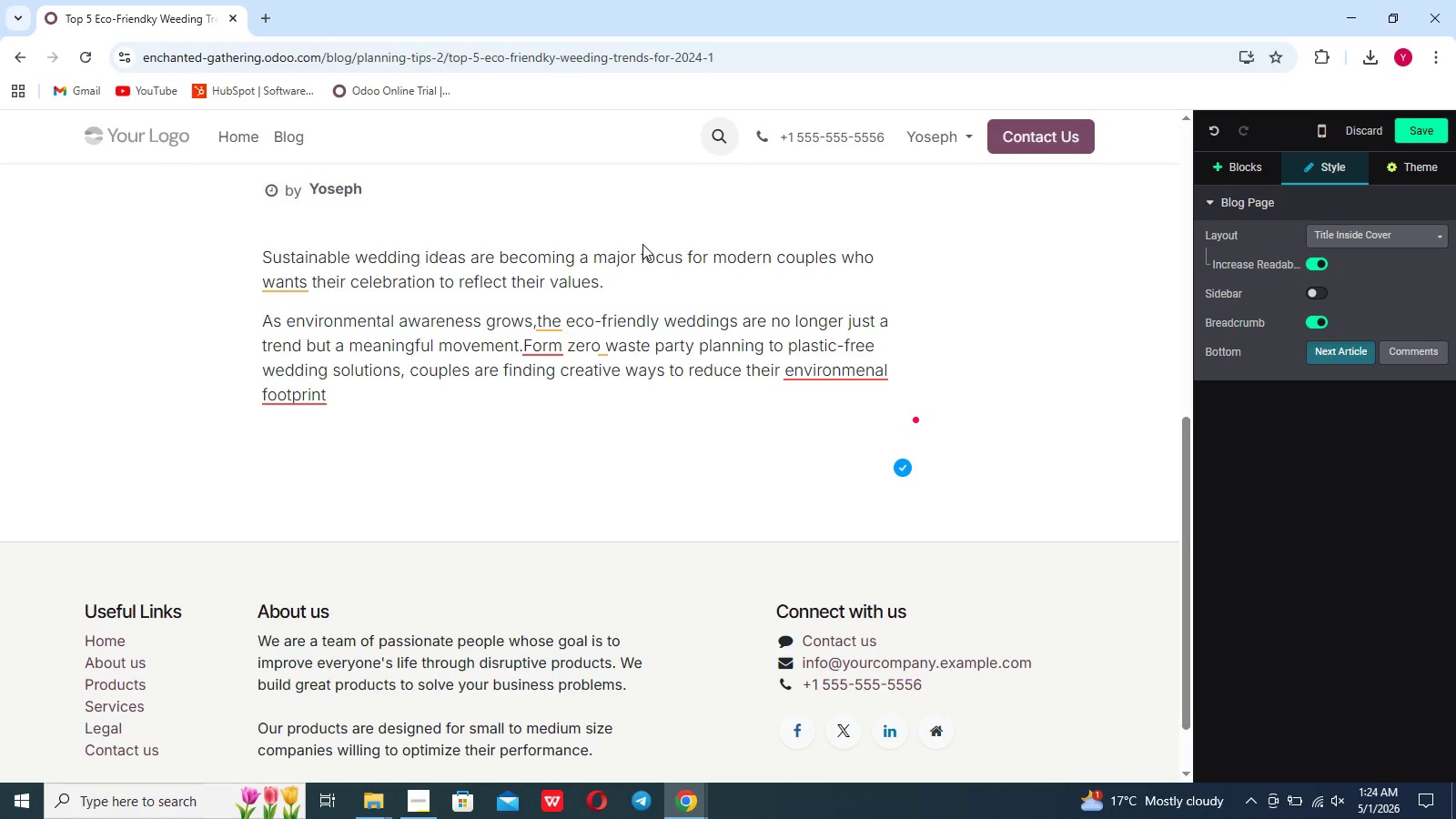 
wait(5.12)
 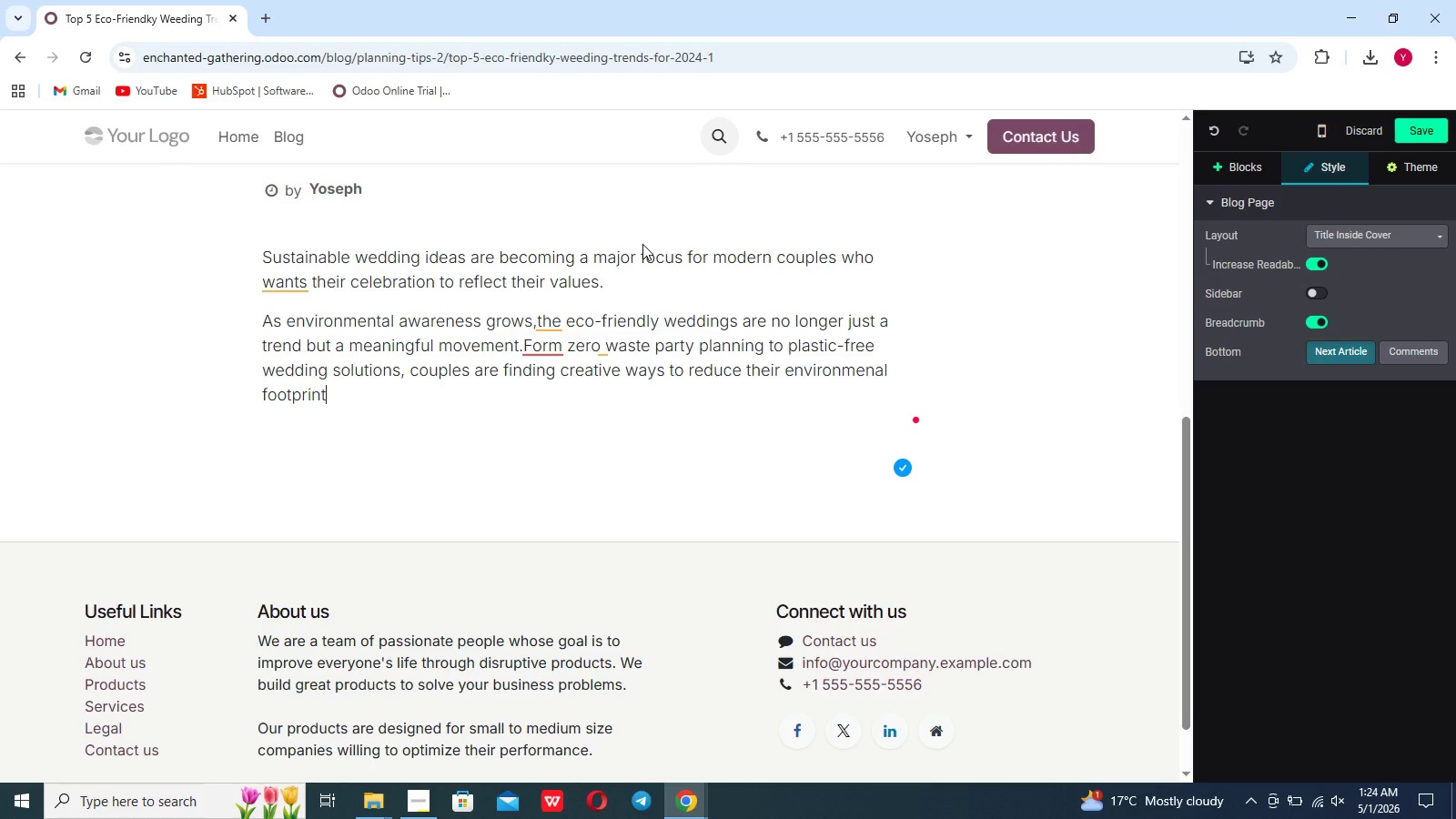 
type(. In this guide,we explain)
key(Backspace)
key(Backspace)
key(Backspace)
type(ore the top 5 eco-friendly wedding rends for 2023)
key(Backspace)
type(4 and how you can in corporate)
 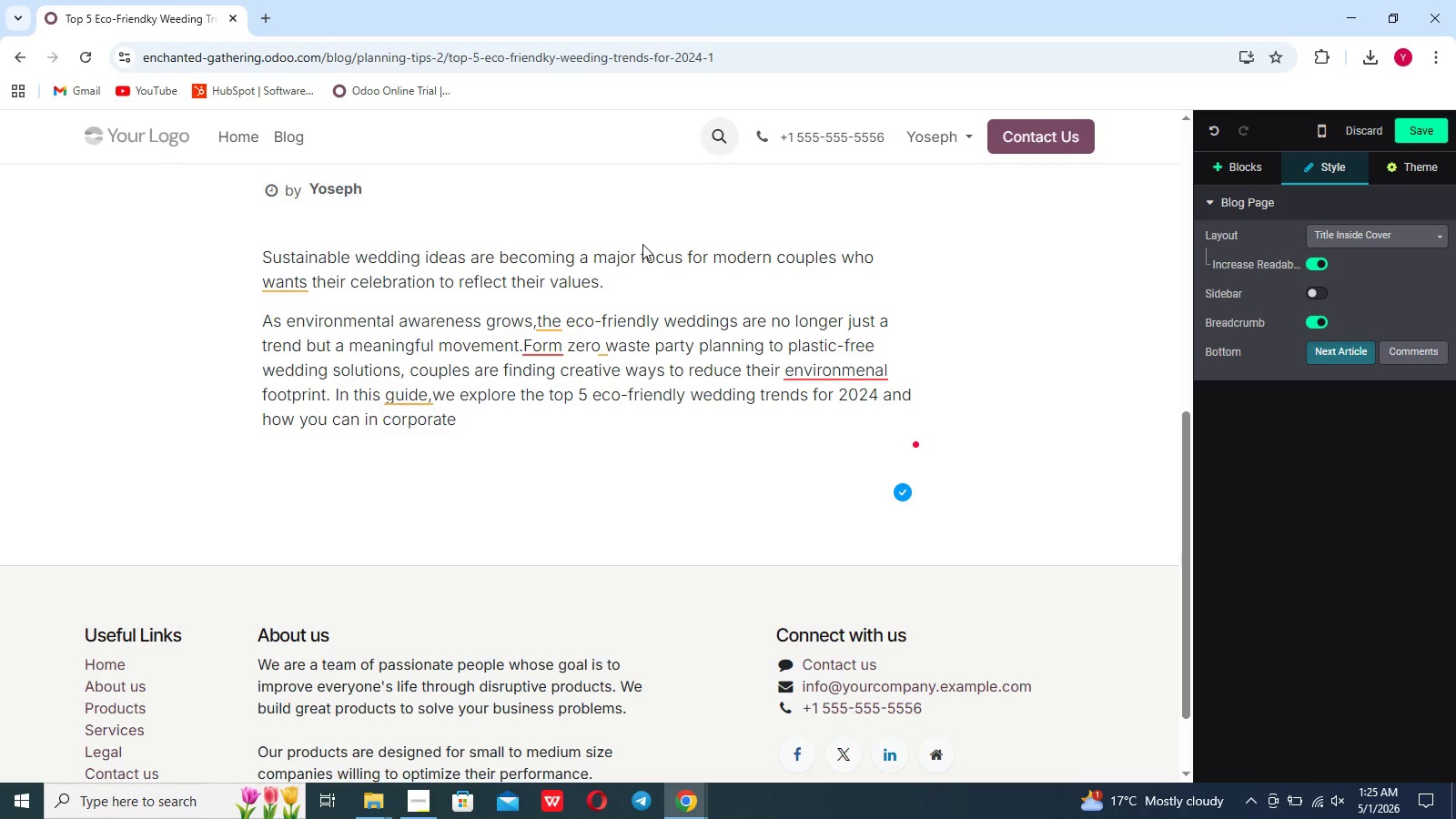 
wait(6.62)
 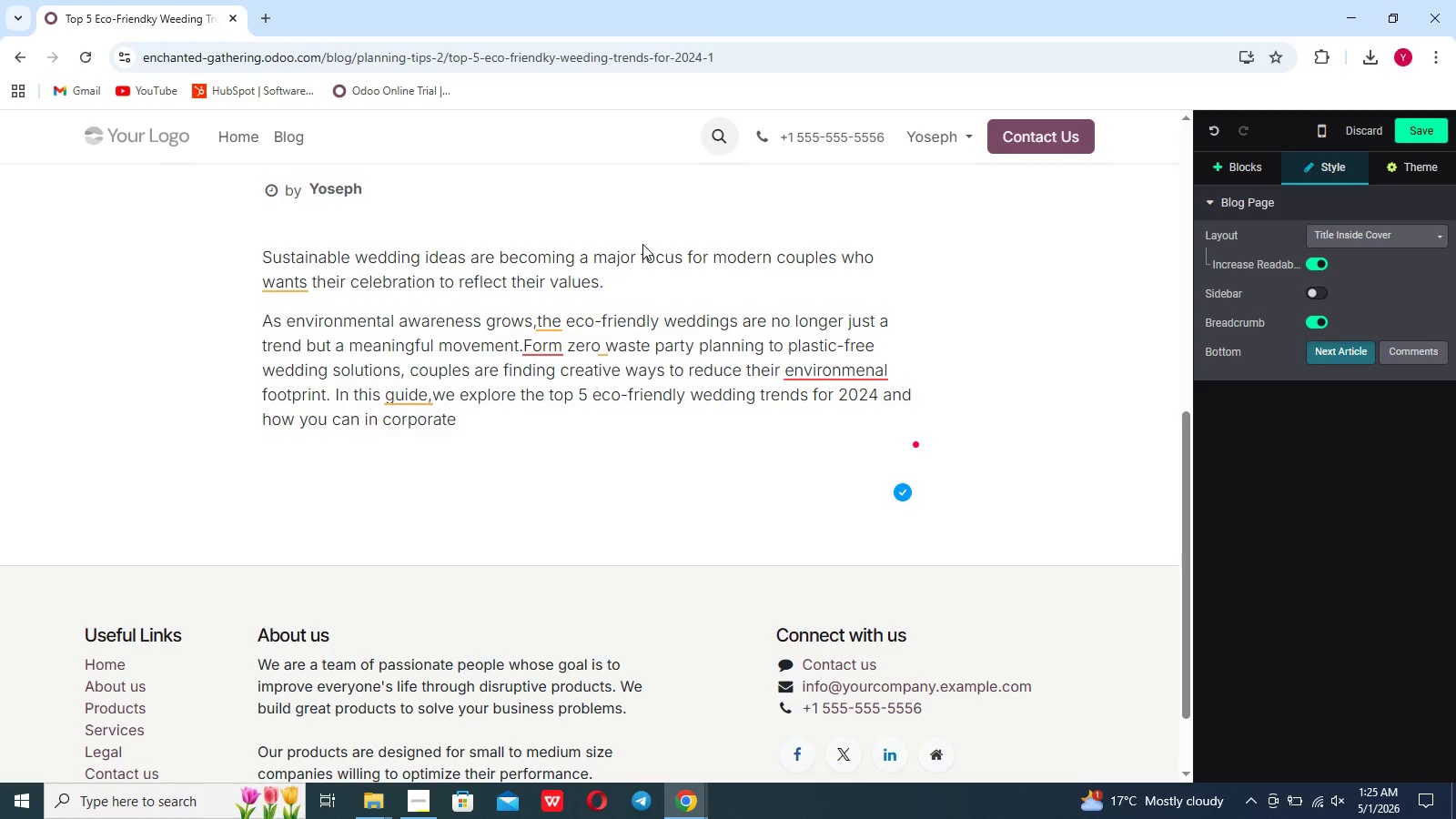 
type( then)
key(Backspace)
type(m into your )
 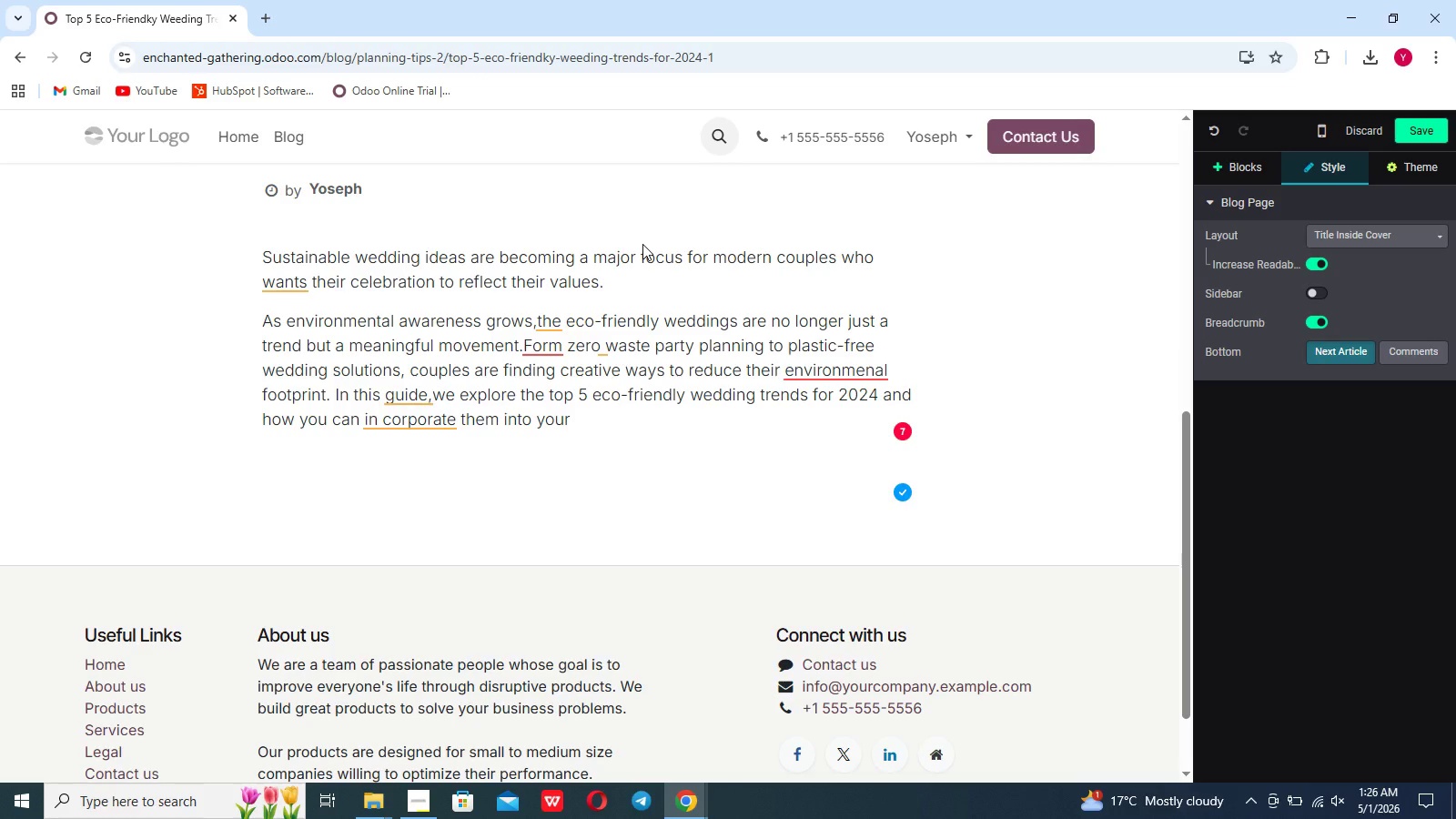 
wait(5.17)
 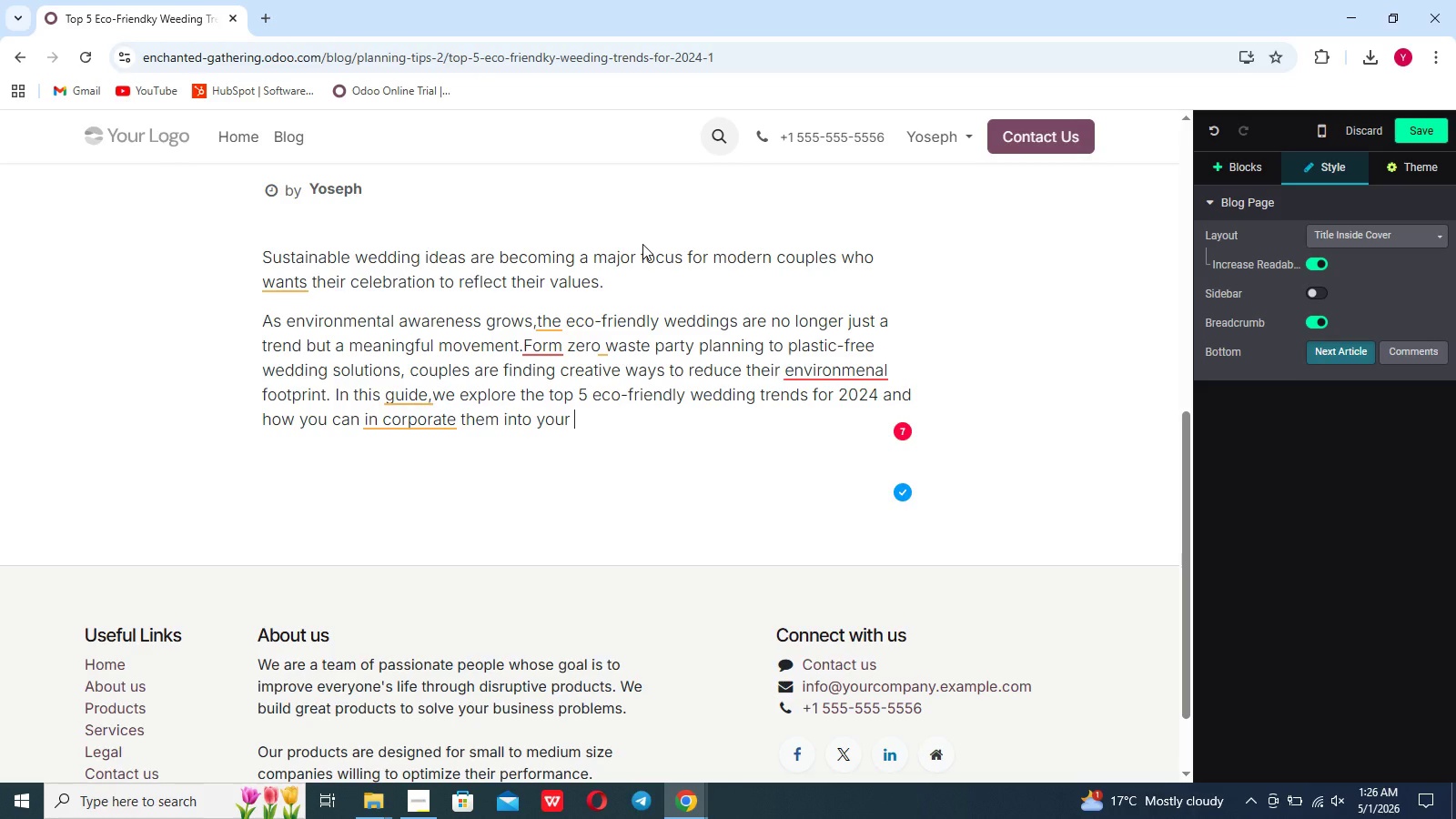 
type(special)
 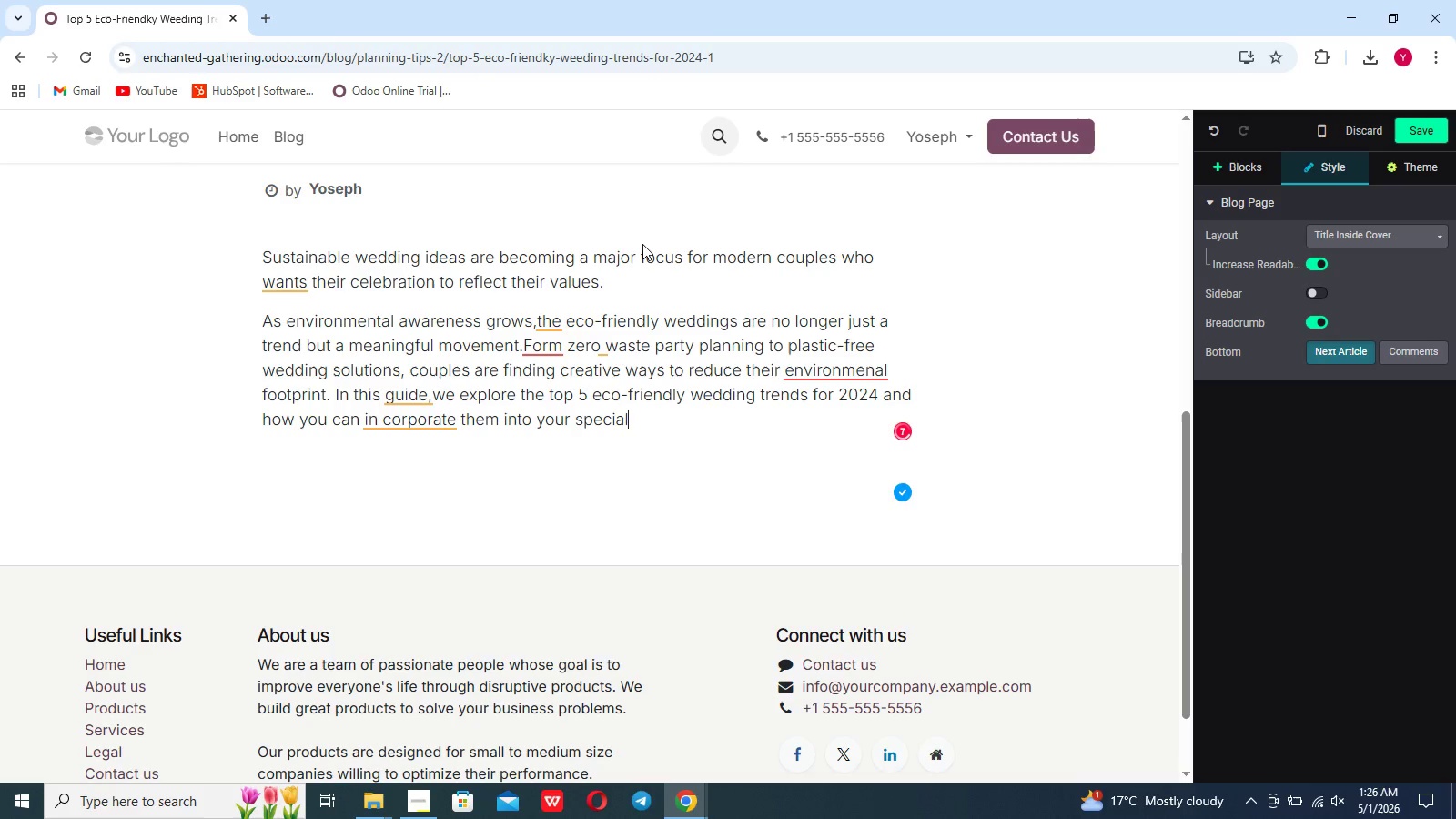 
left_click([642, 244])
 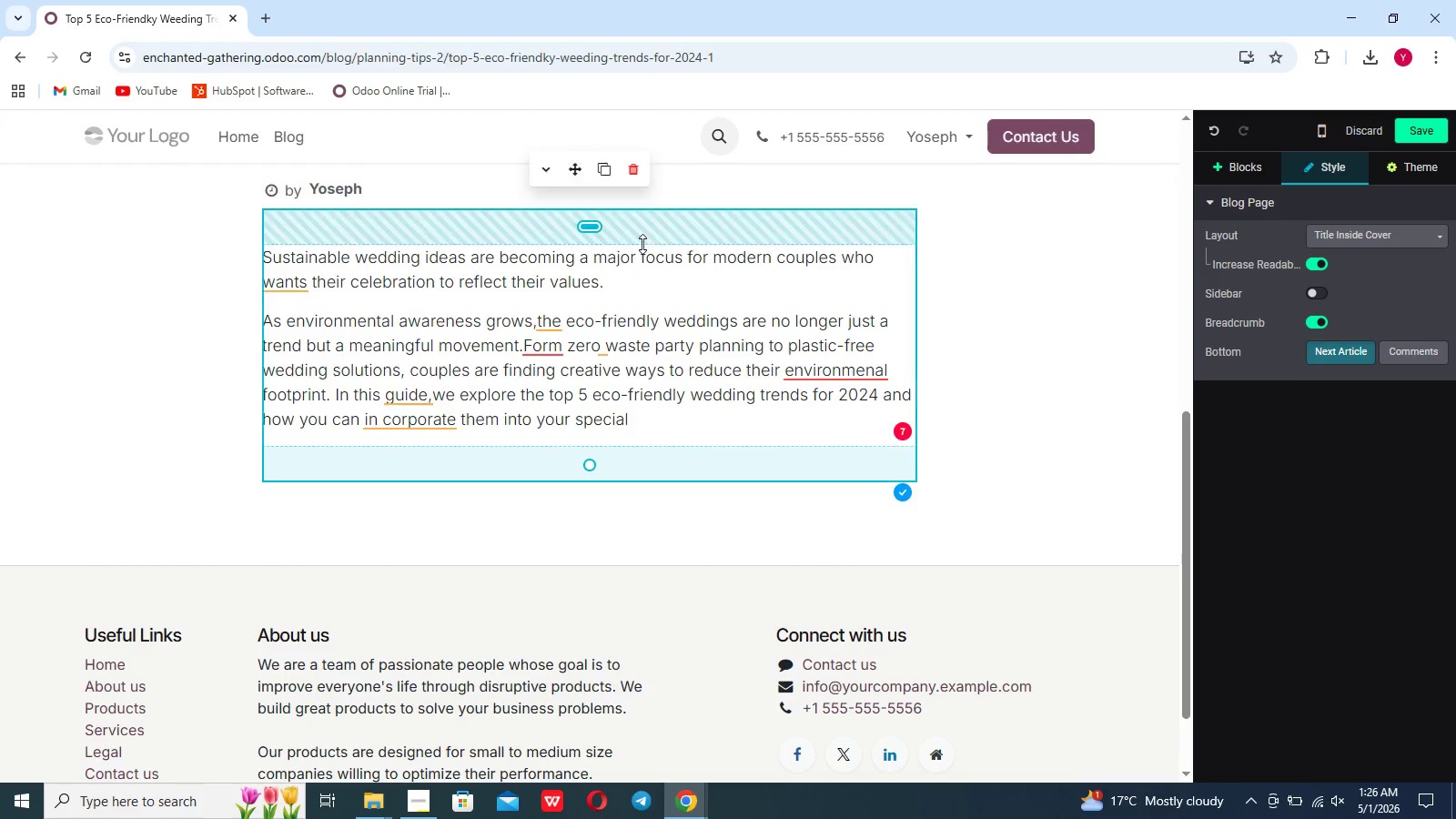 
type( da)
 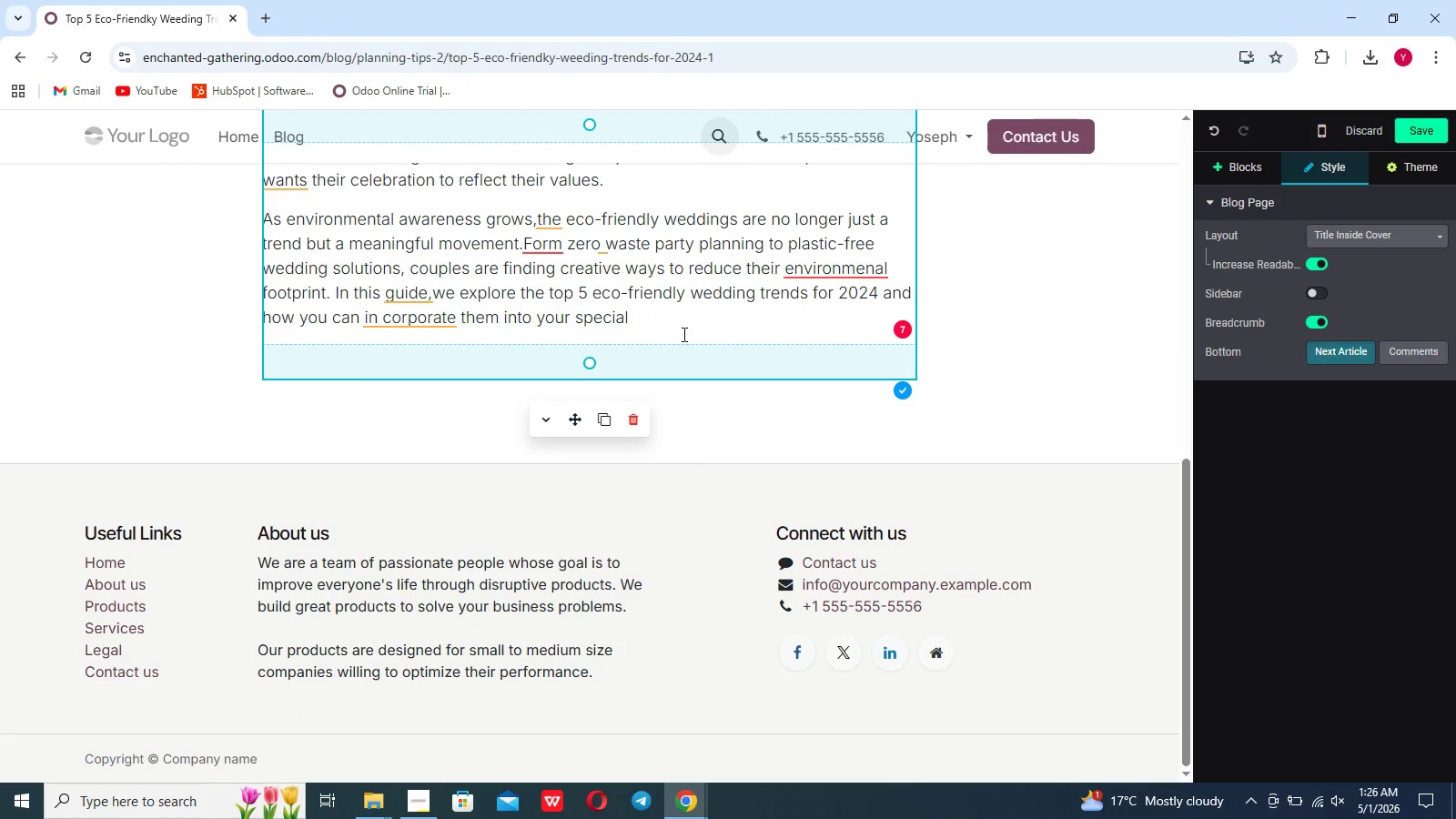 
left_click([674, 330])
 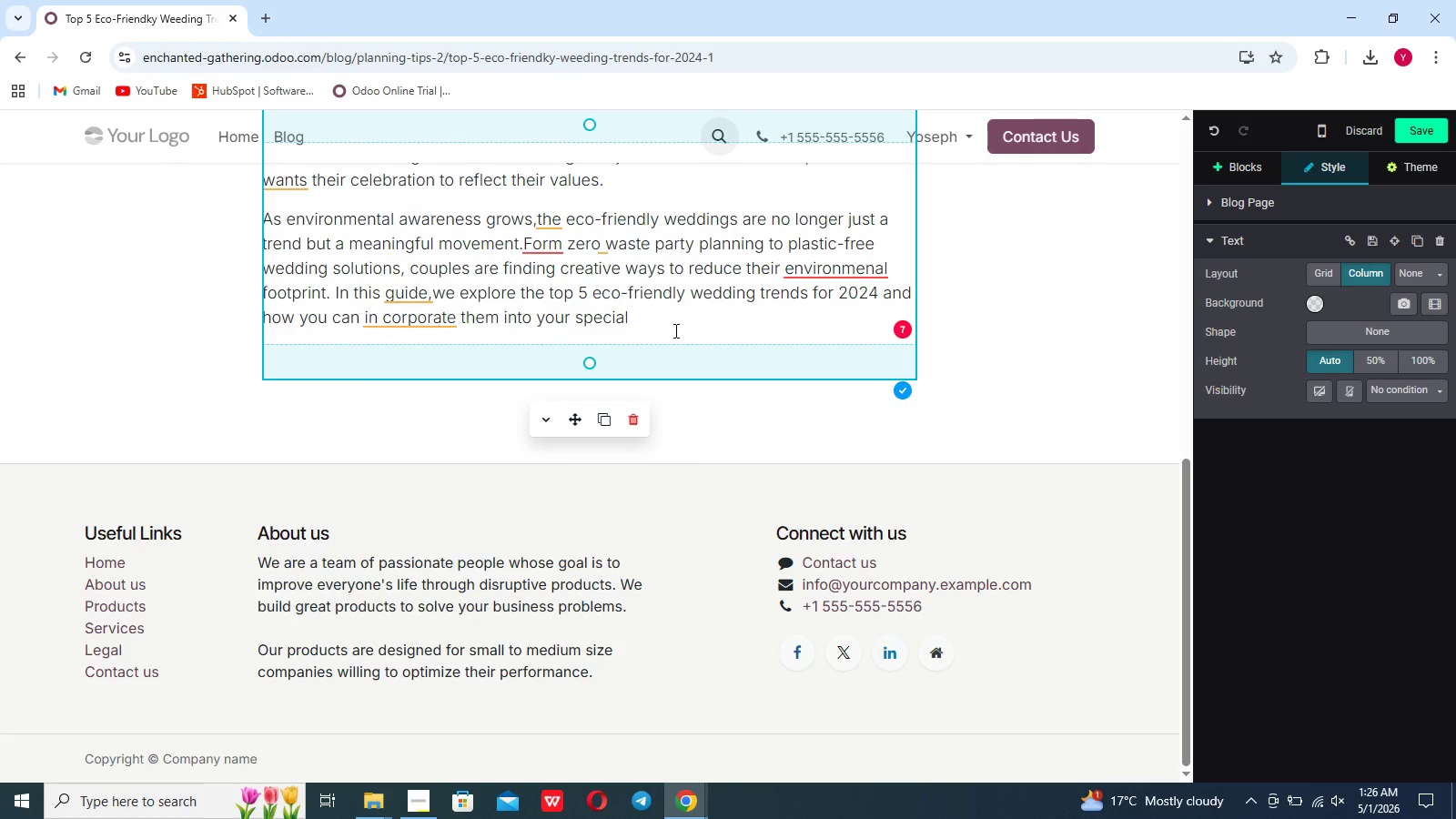 
key(Space)
 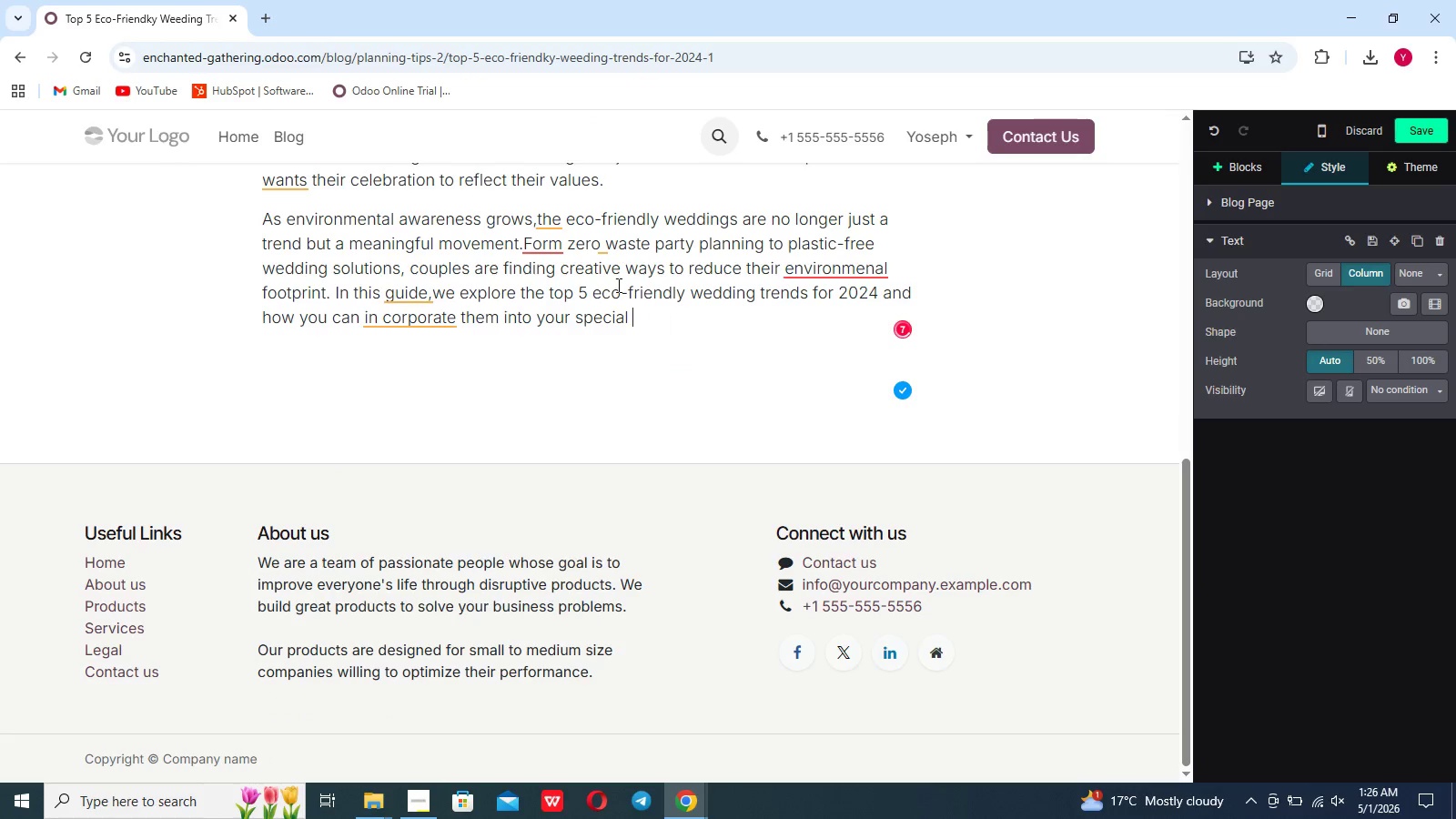 
type(day)
 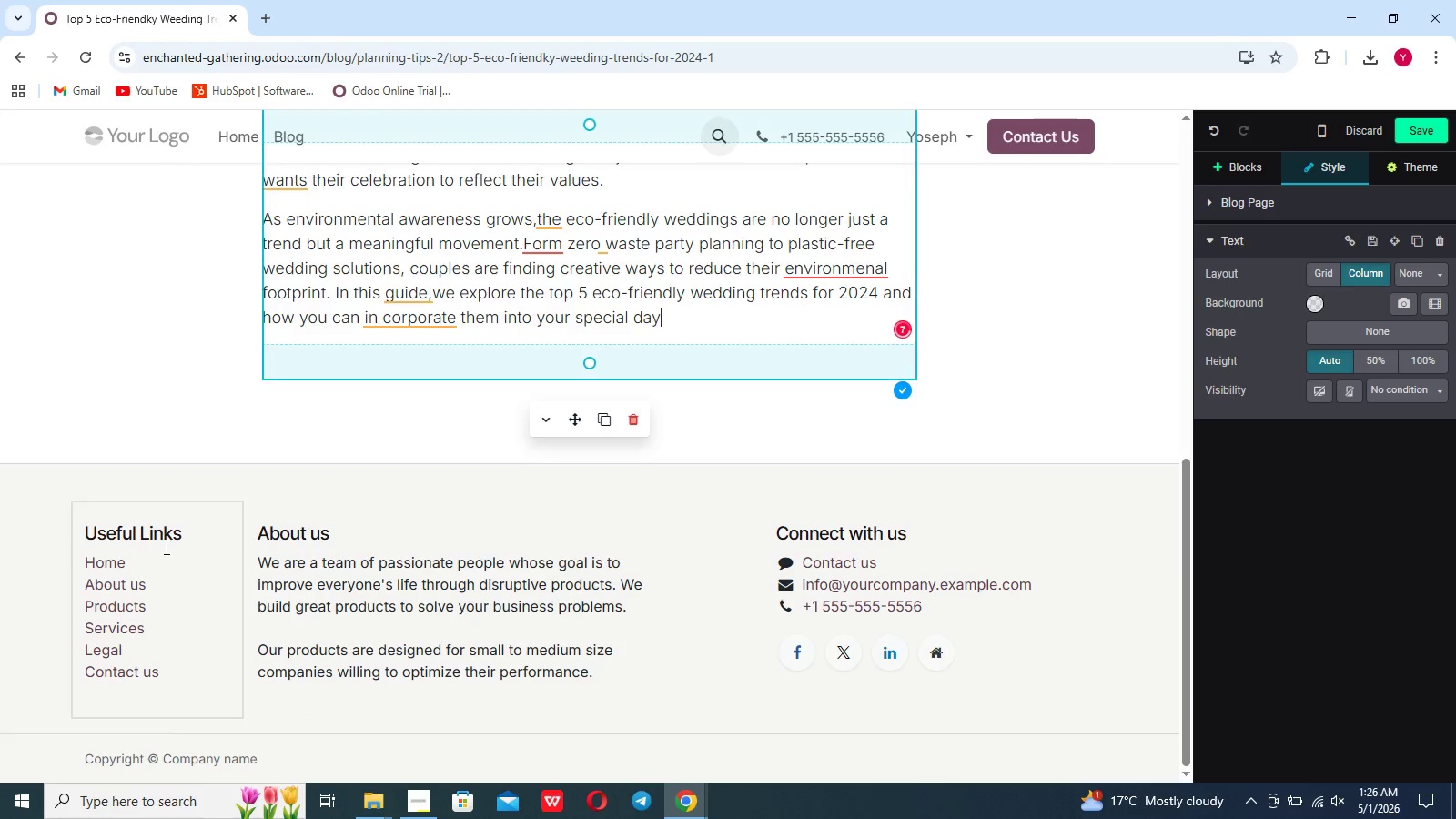 
left_click([165, 548])
 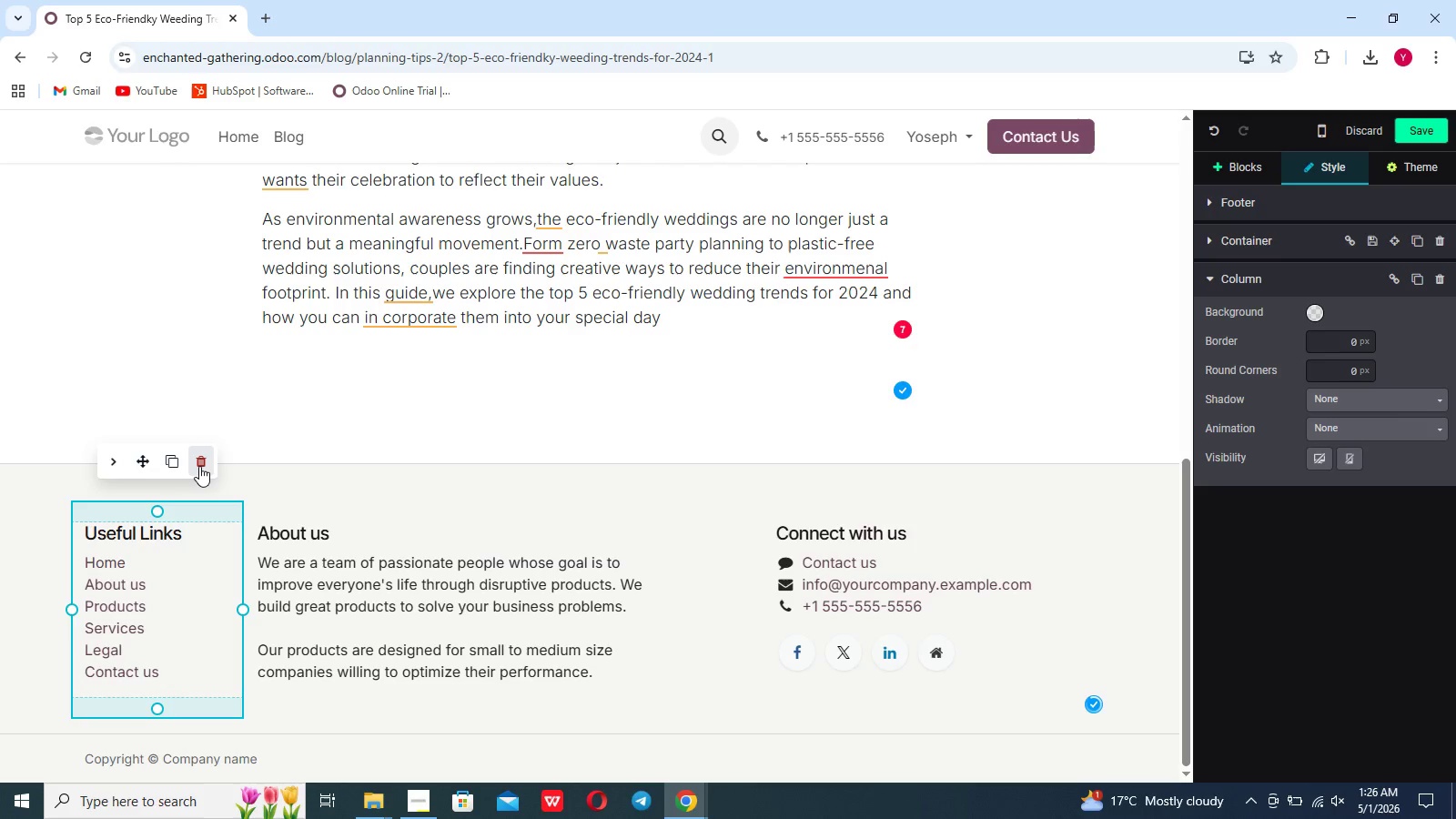 
left_click([199, 466])
 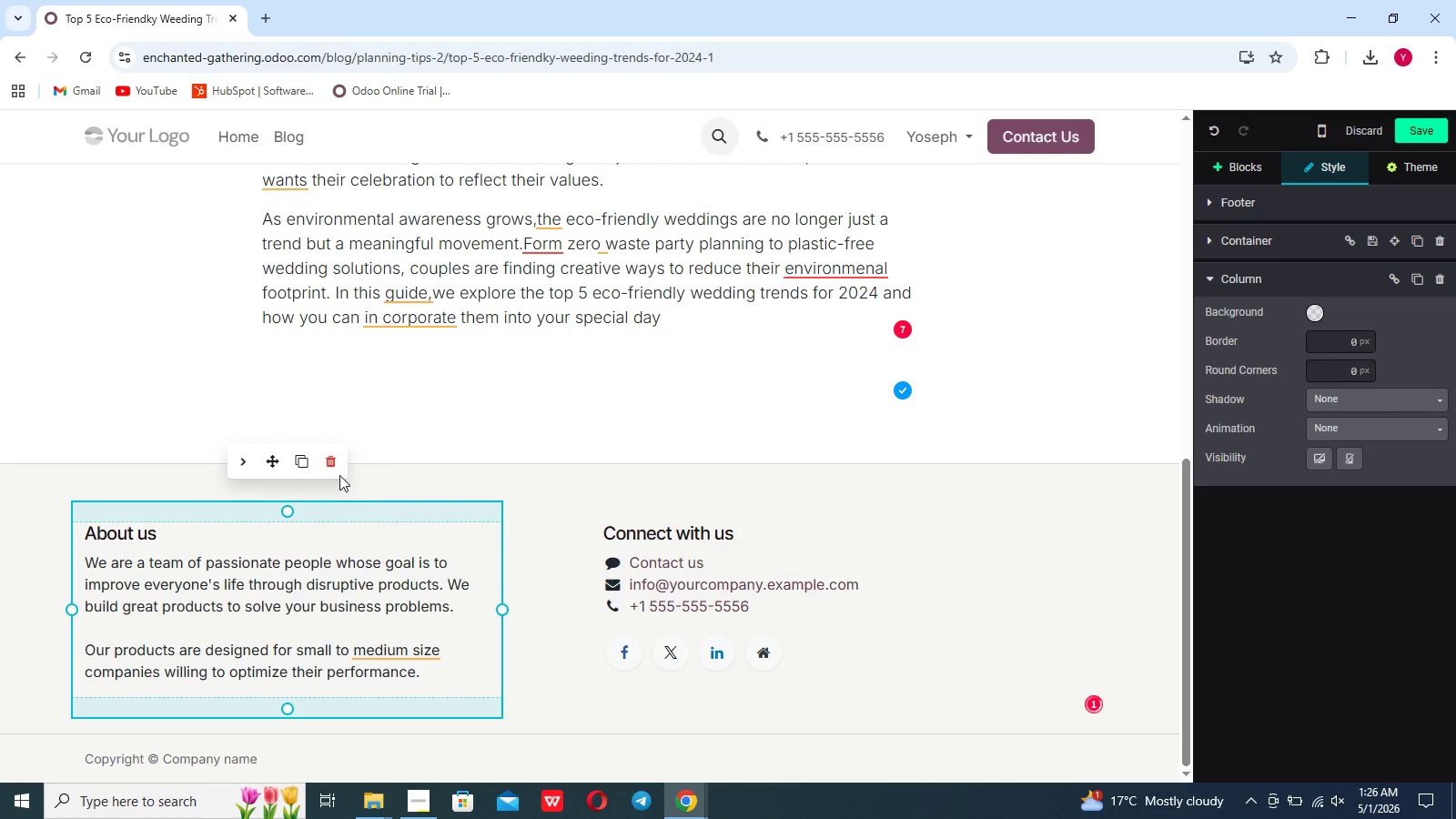 
left_click([336, 470])
 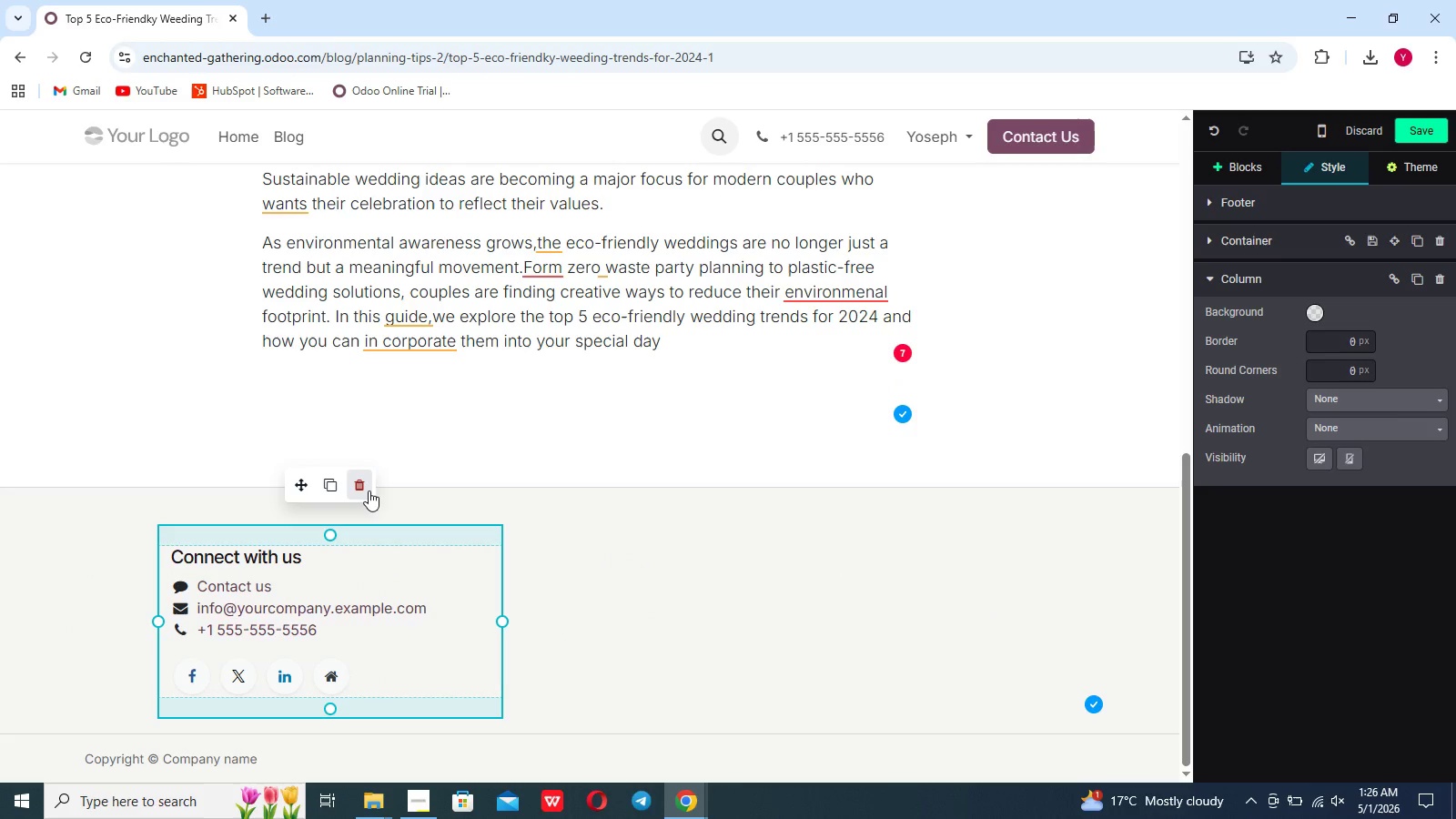 
left_click([368, 491])
 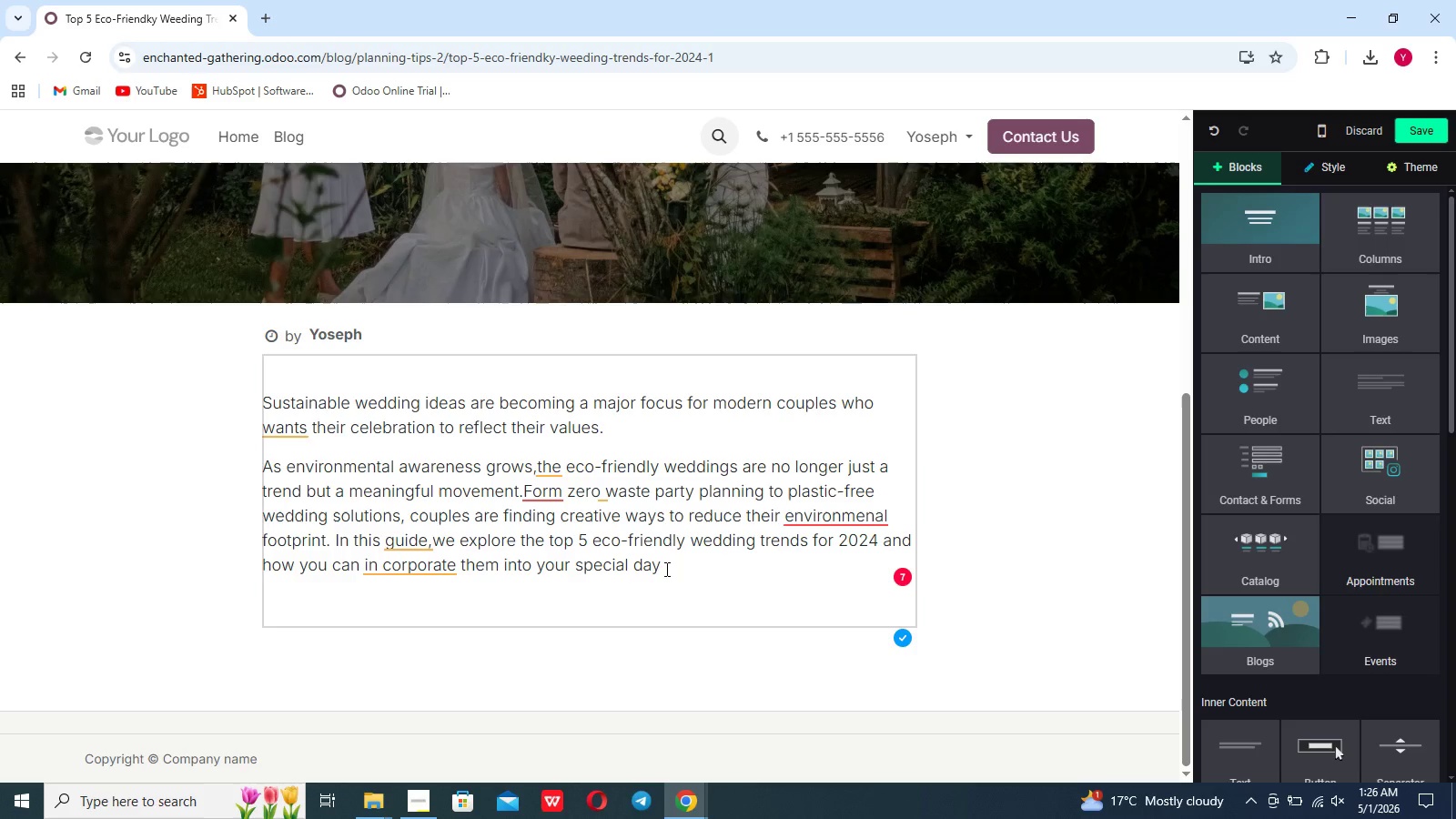 
left_click([667, 570])
 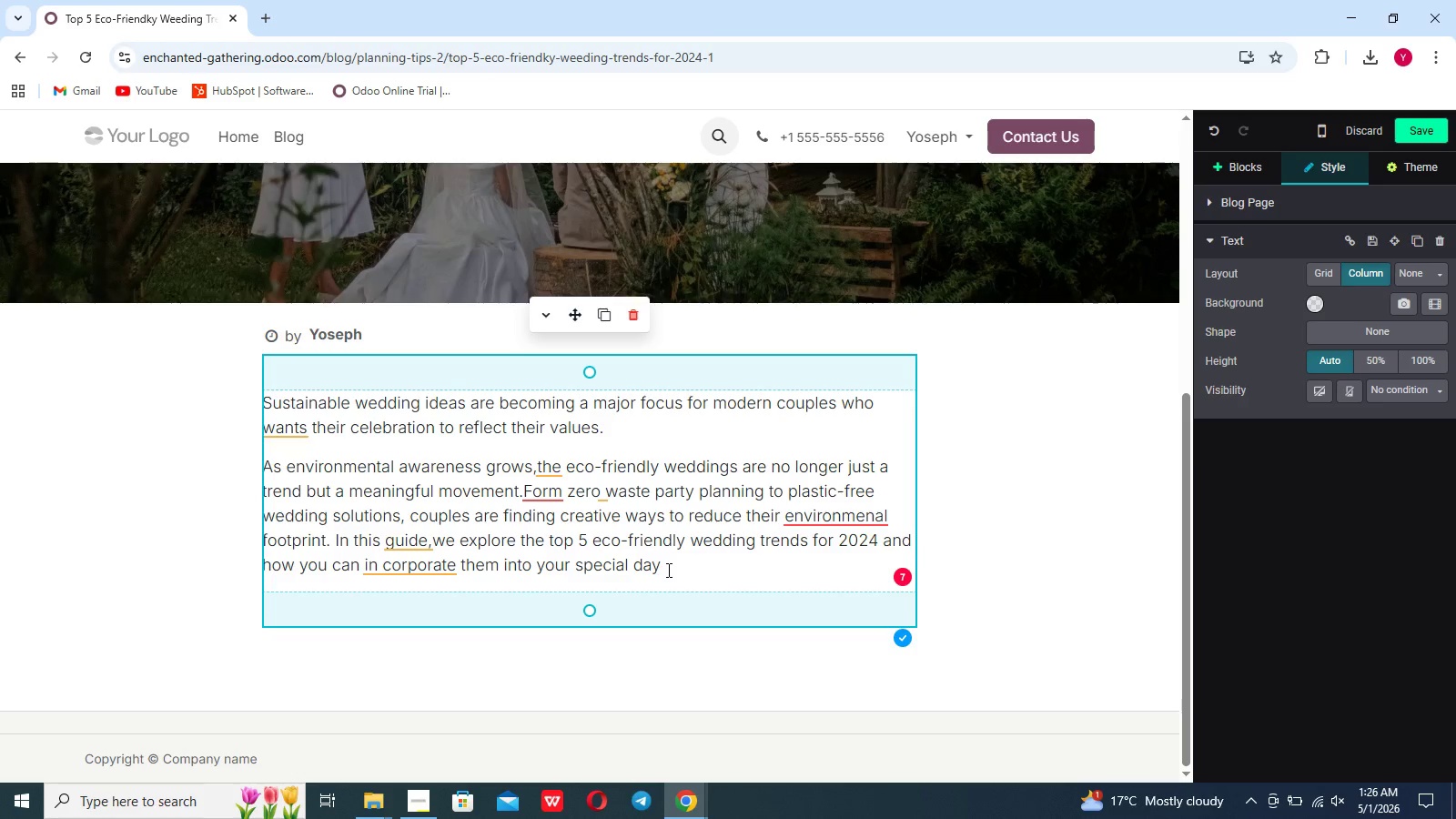 
key(Period)
 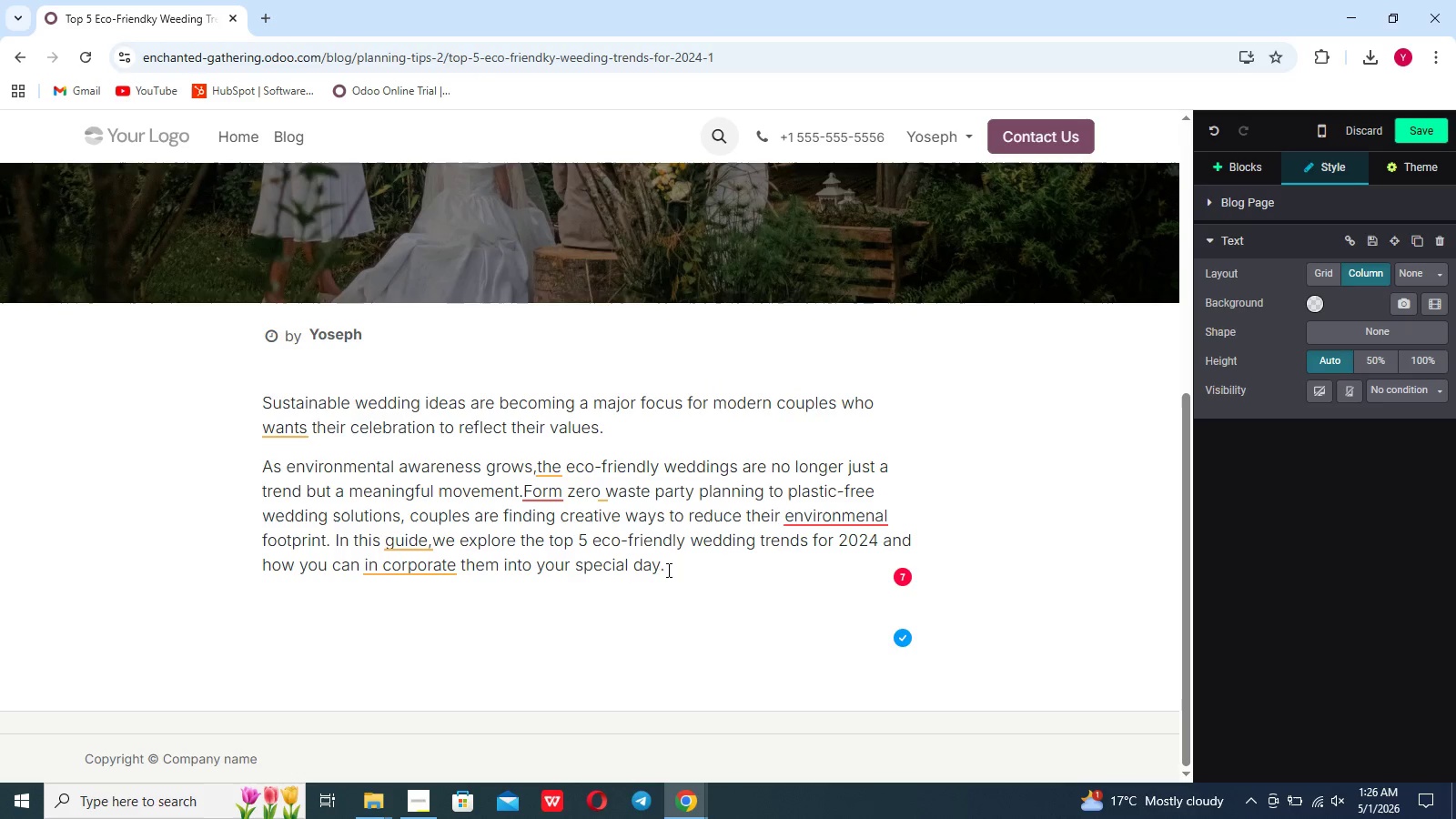 
left_click([1209, 175])
 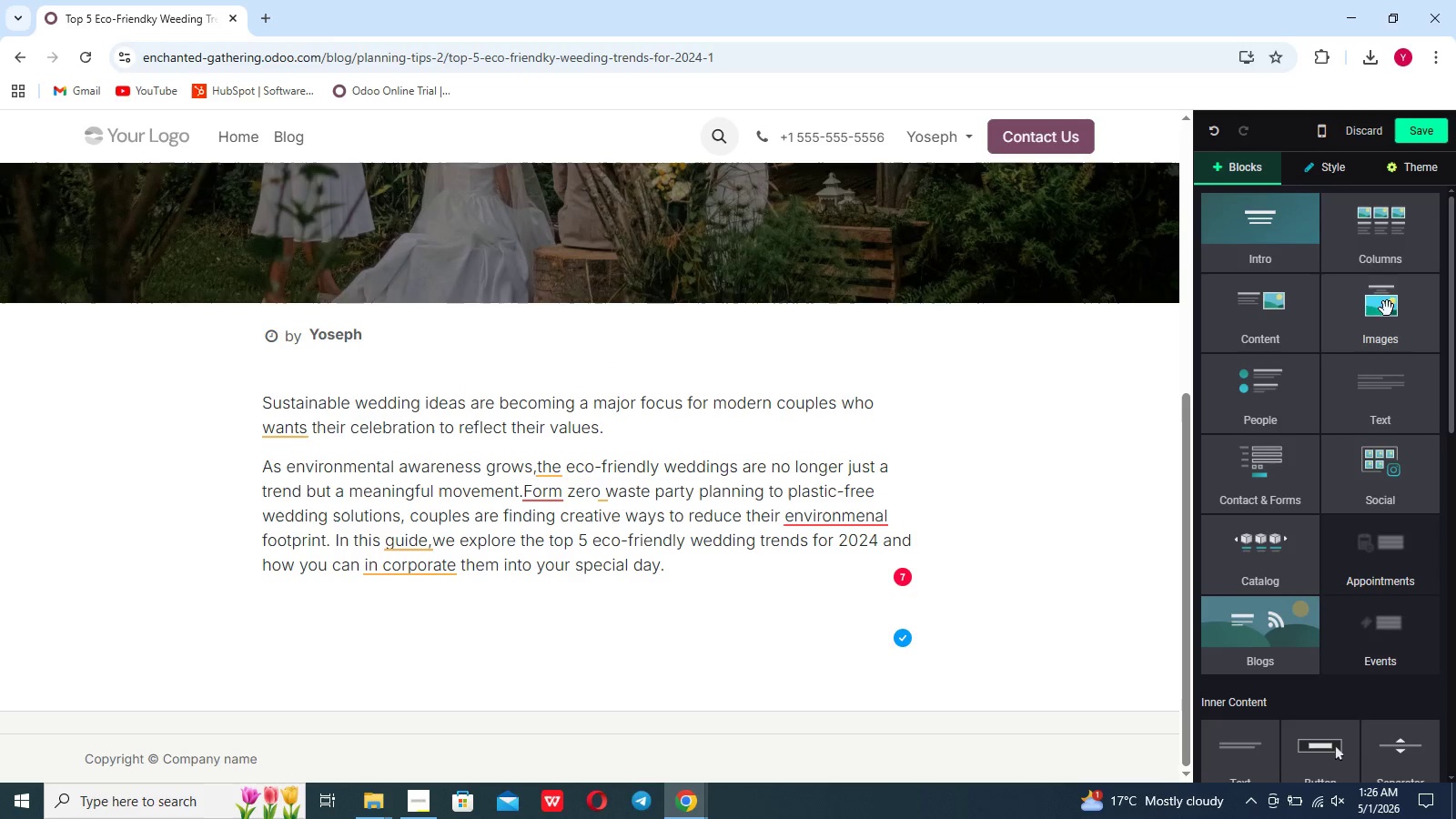 
left_click([1384, 322])
 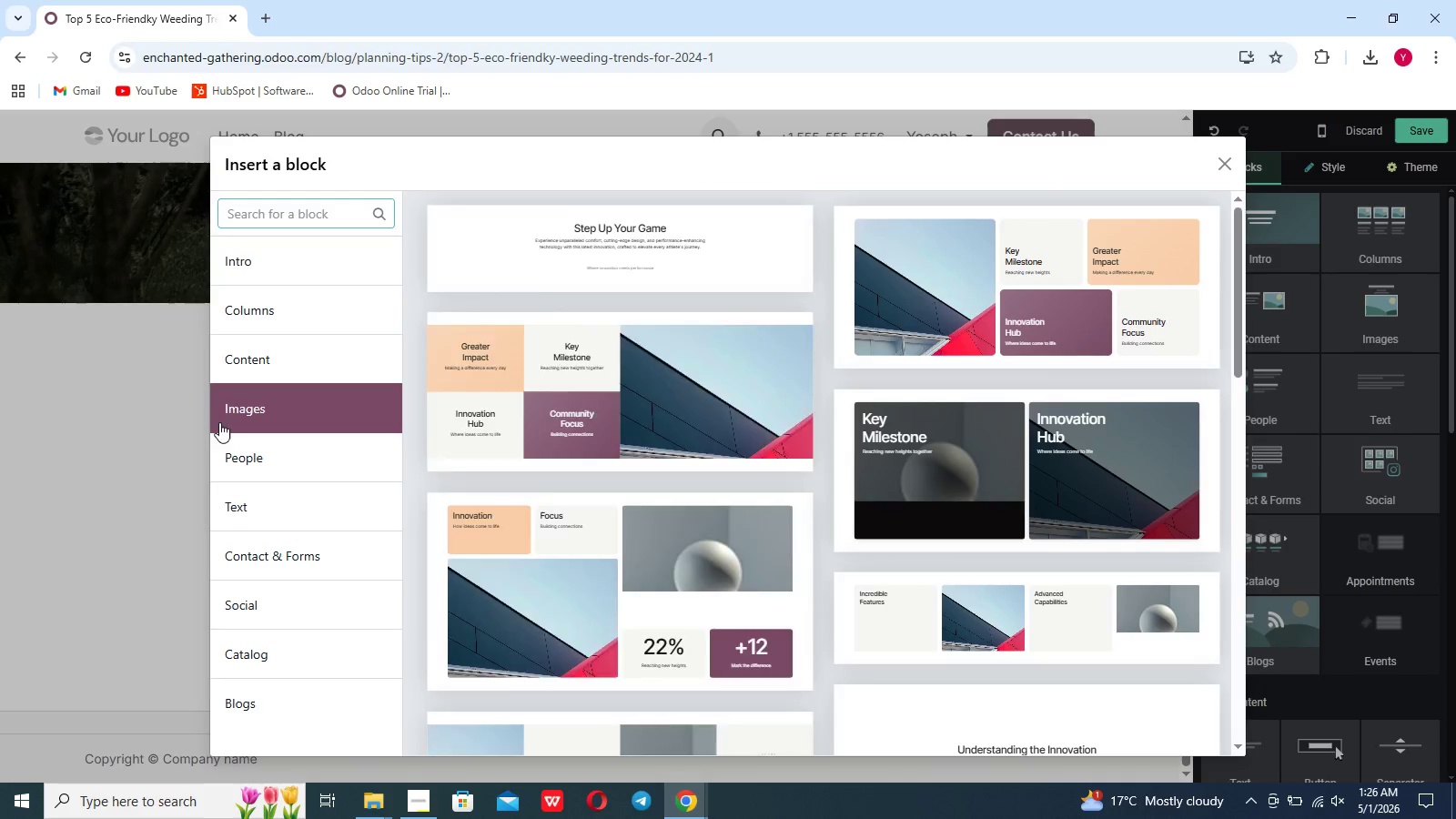 
left_click([231, 358])
 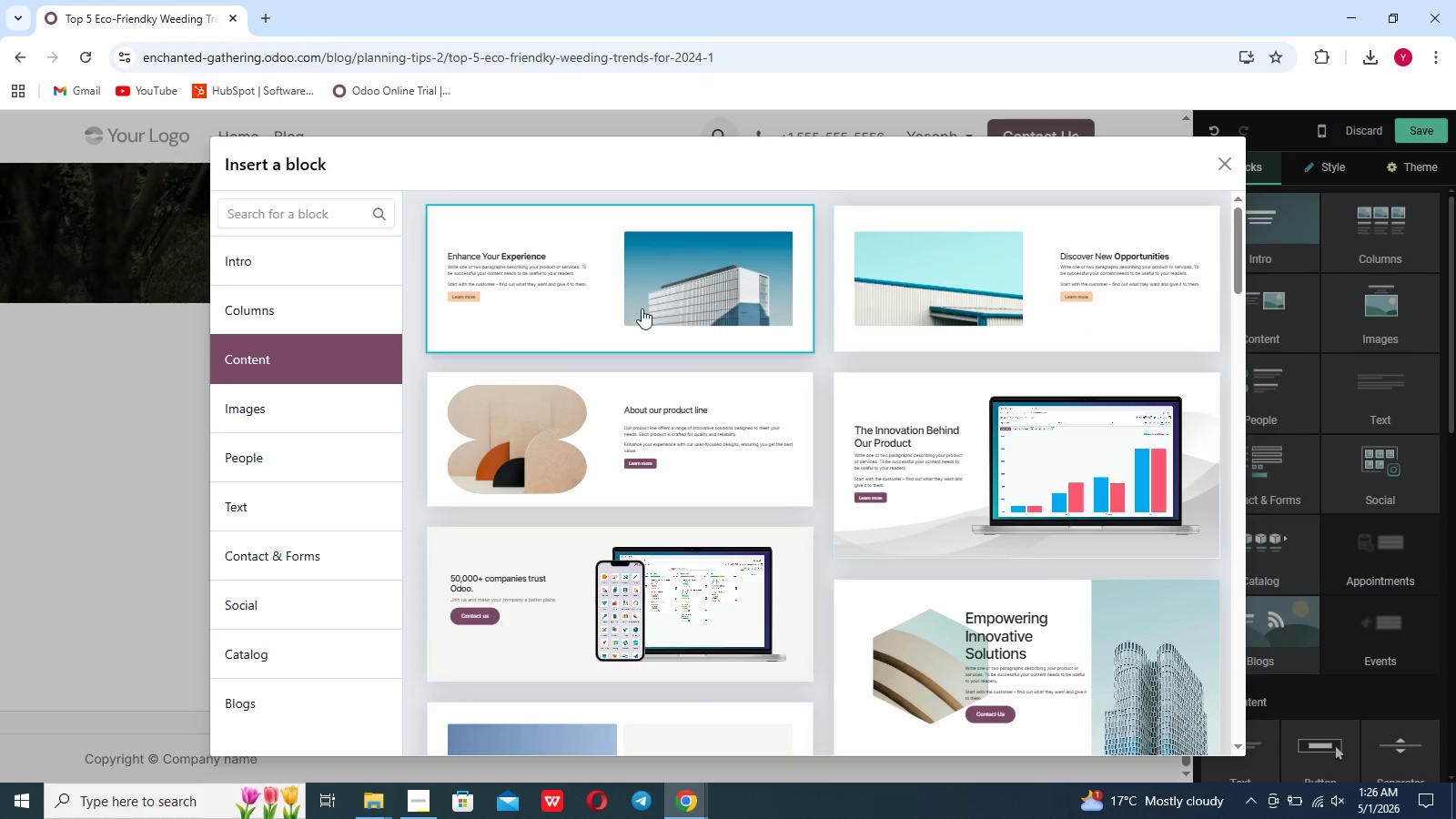 
left_click([949, 273])
 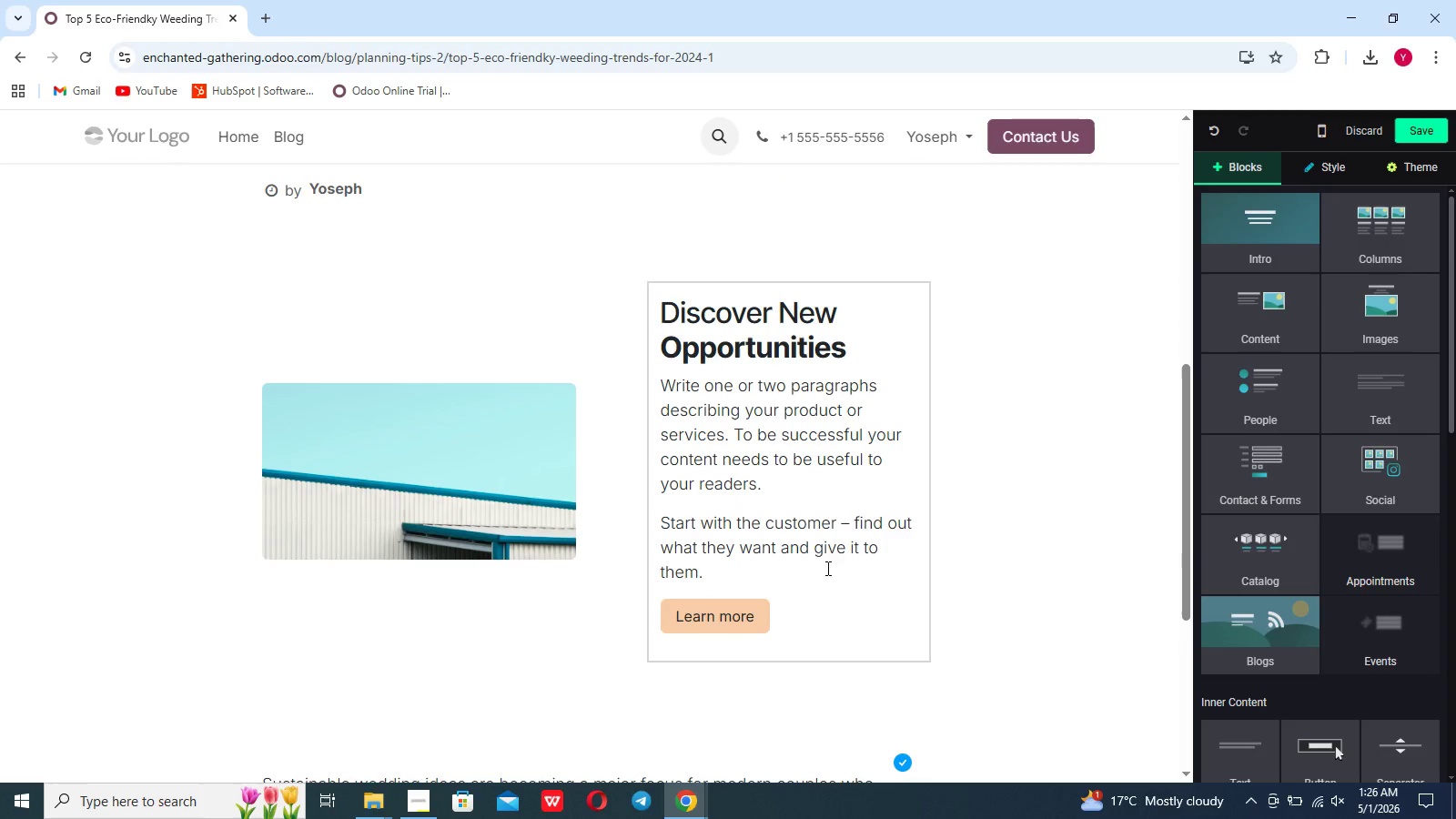 
scroll: coordinate [811, 624], scroll_direction: up, amount: 9.0
 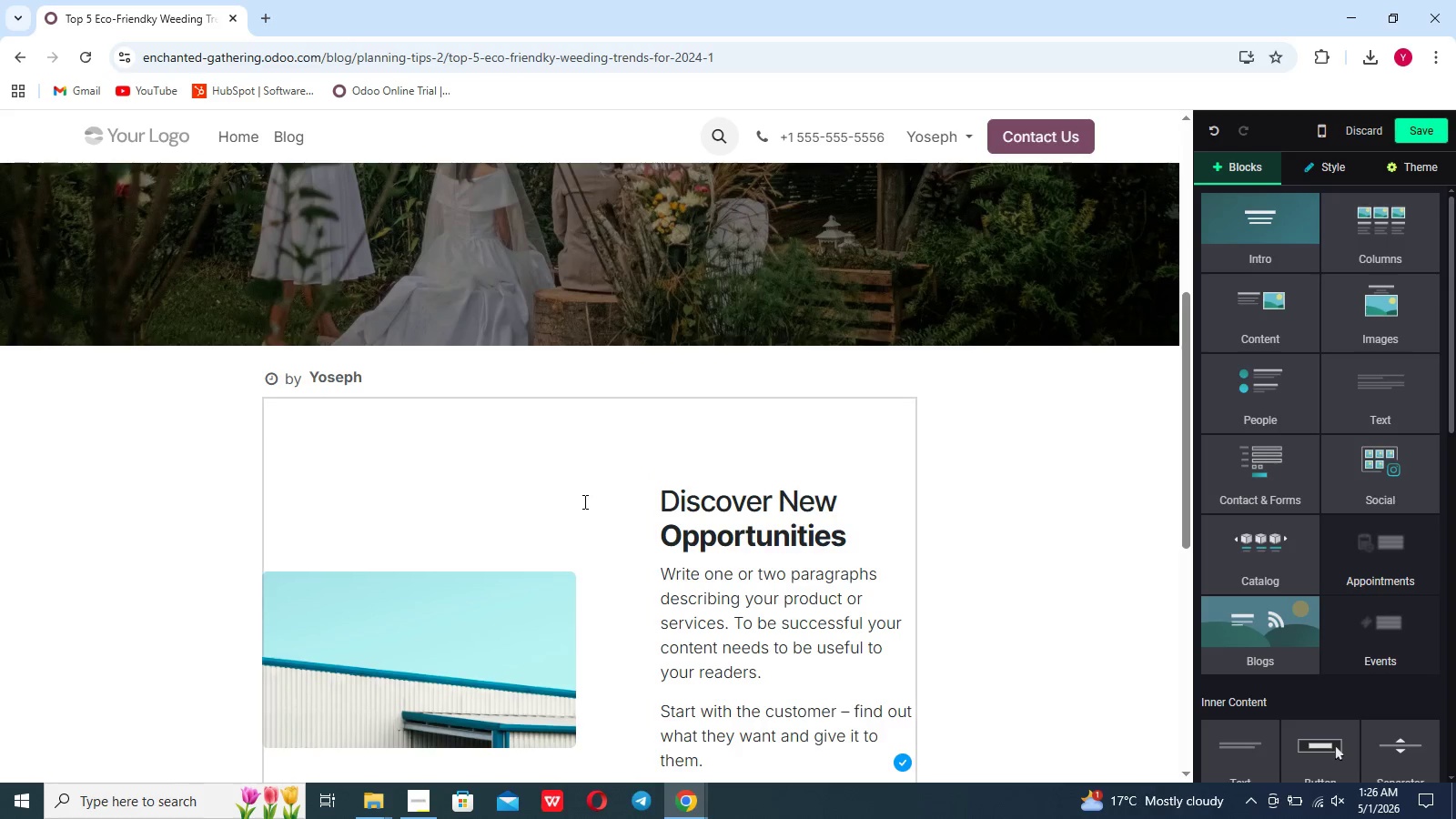 
left_click([583, 501])
 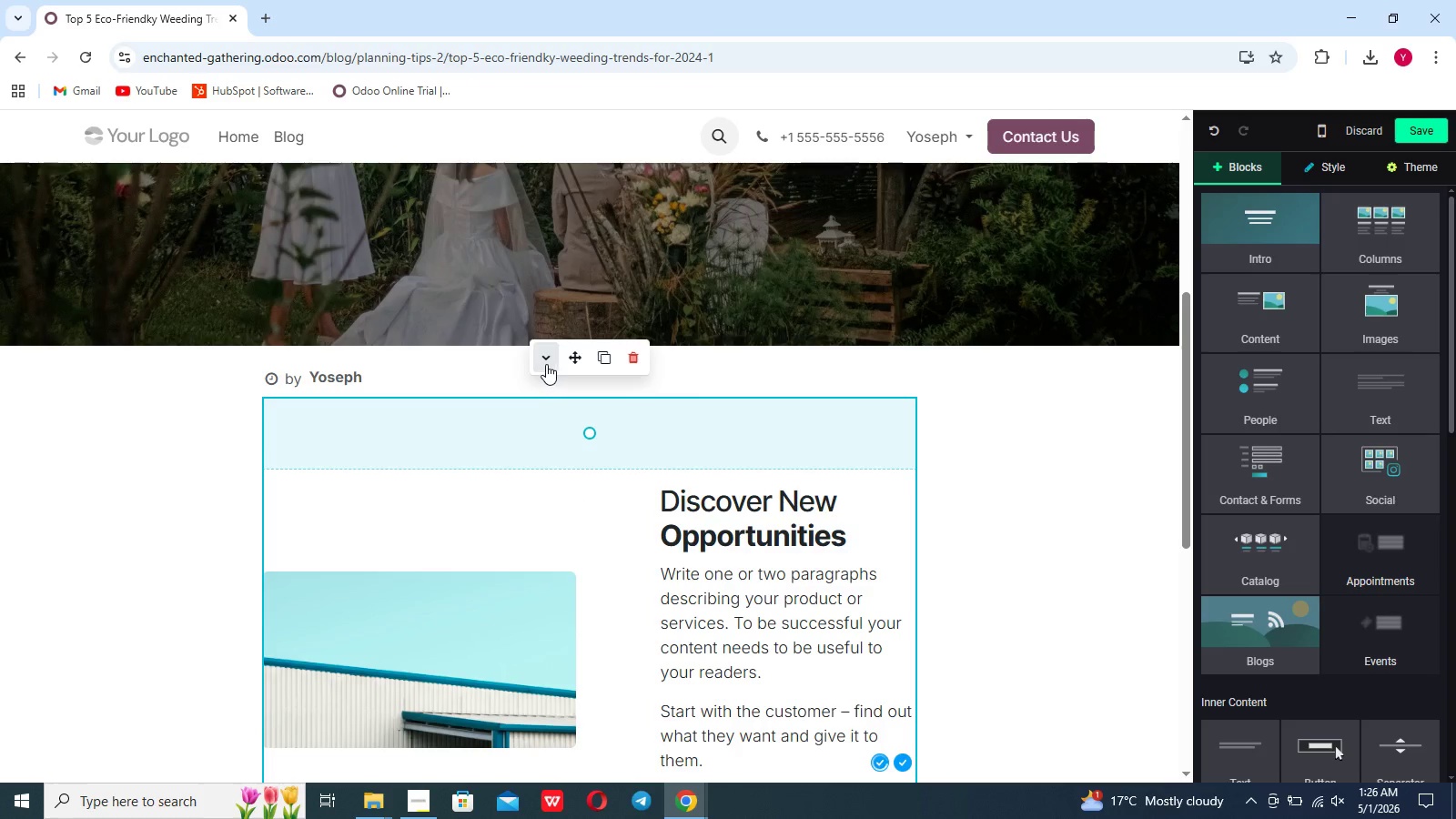 
left_click([546, 364])
 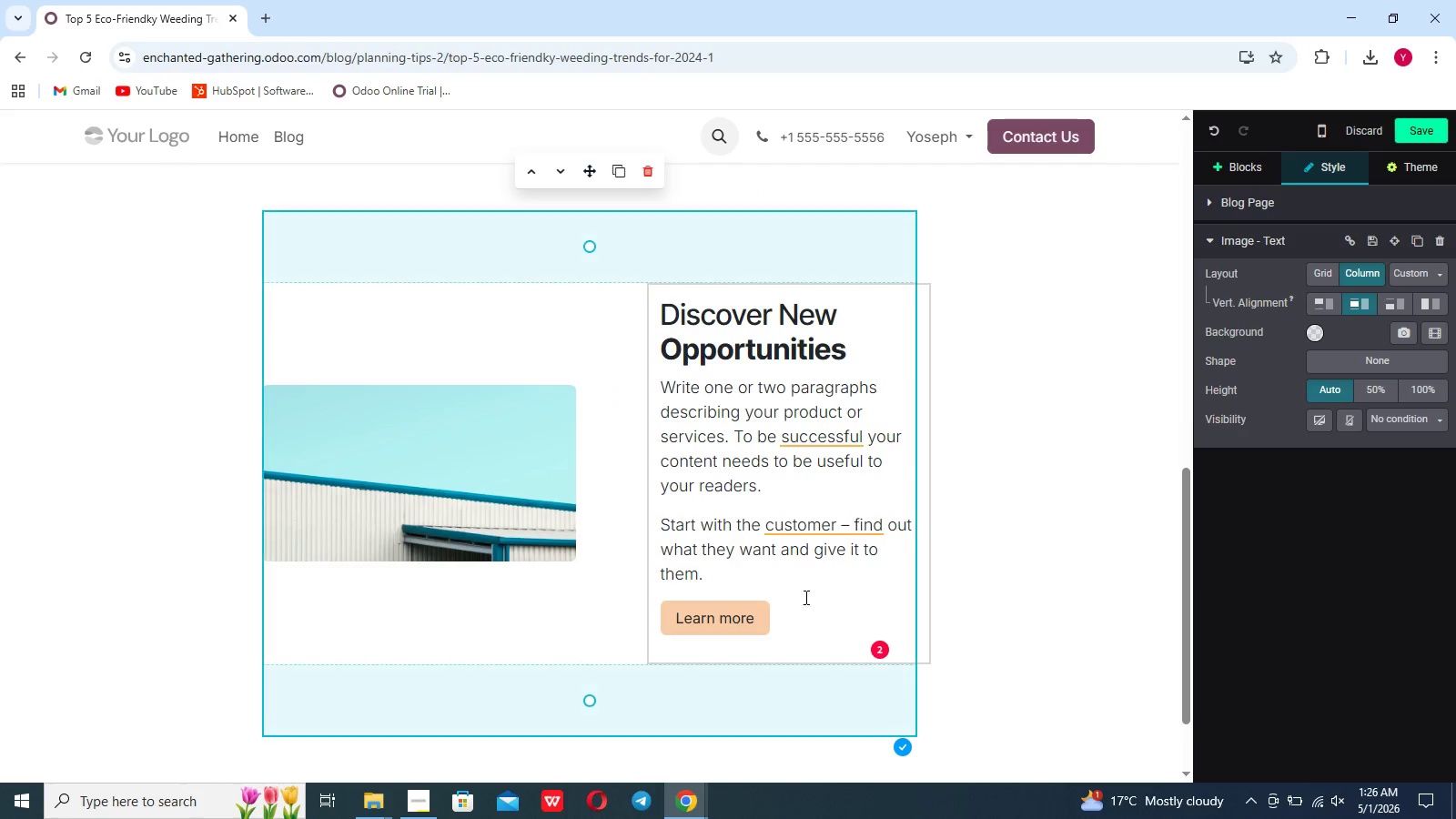 
left_click_drag(start_coordinate=[805, 618], to_coordinate=[693, 298])
 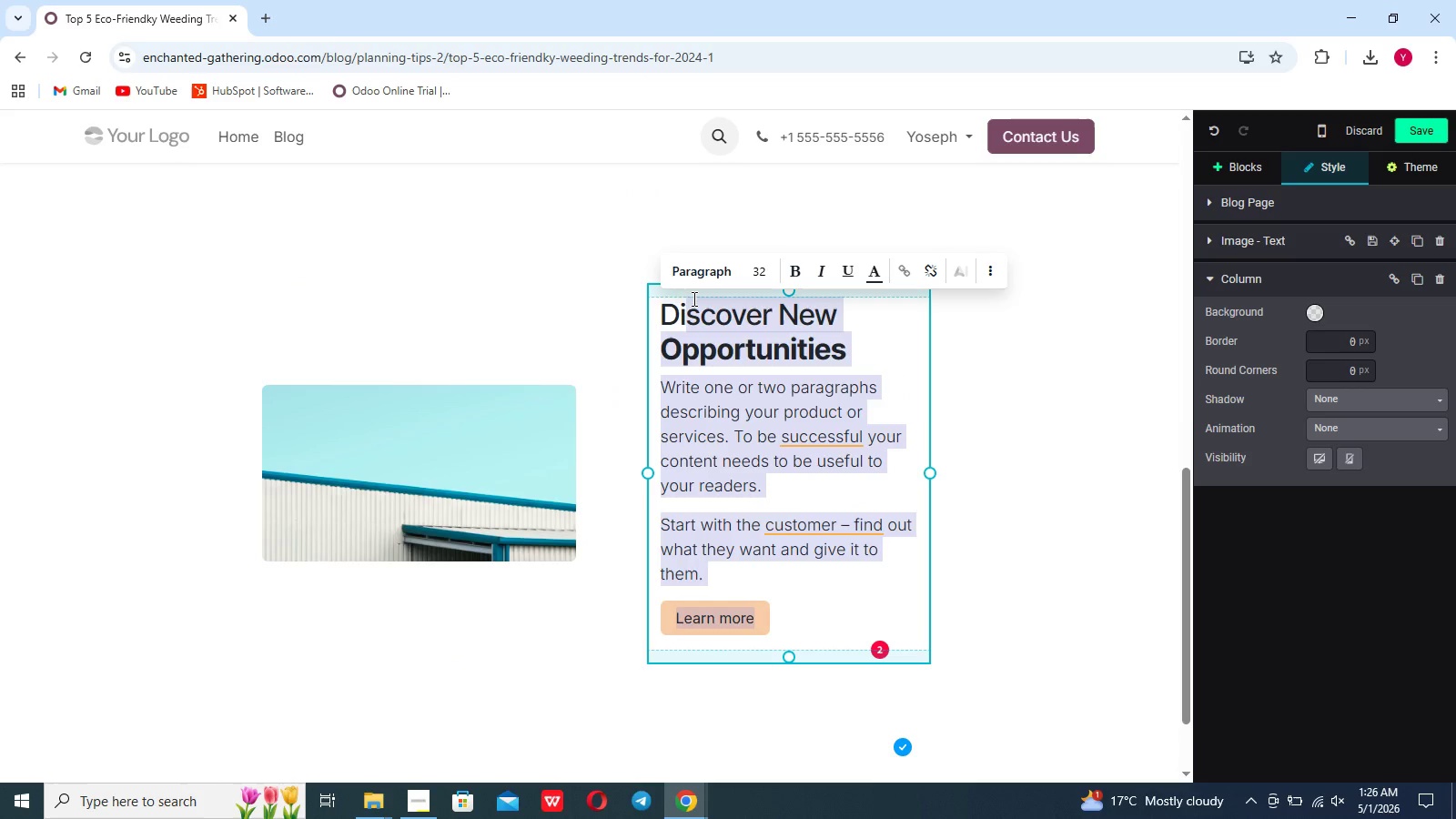 
key(Backspace)
key(Backspace)
key(Backspace)
type(1 . Sustainable Wedi)
key(Backspace)
type(ding Decore)
 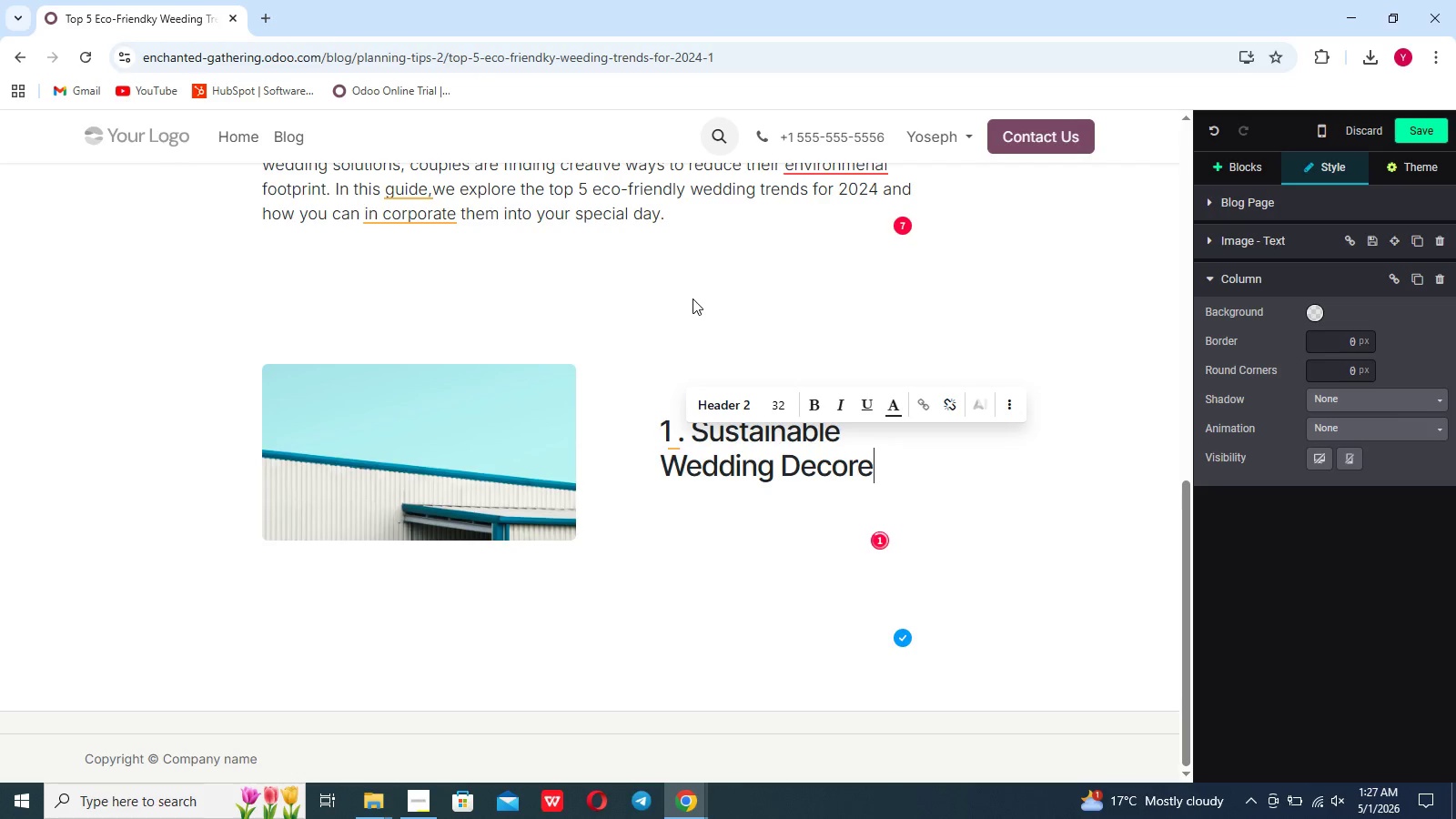 